 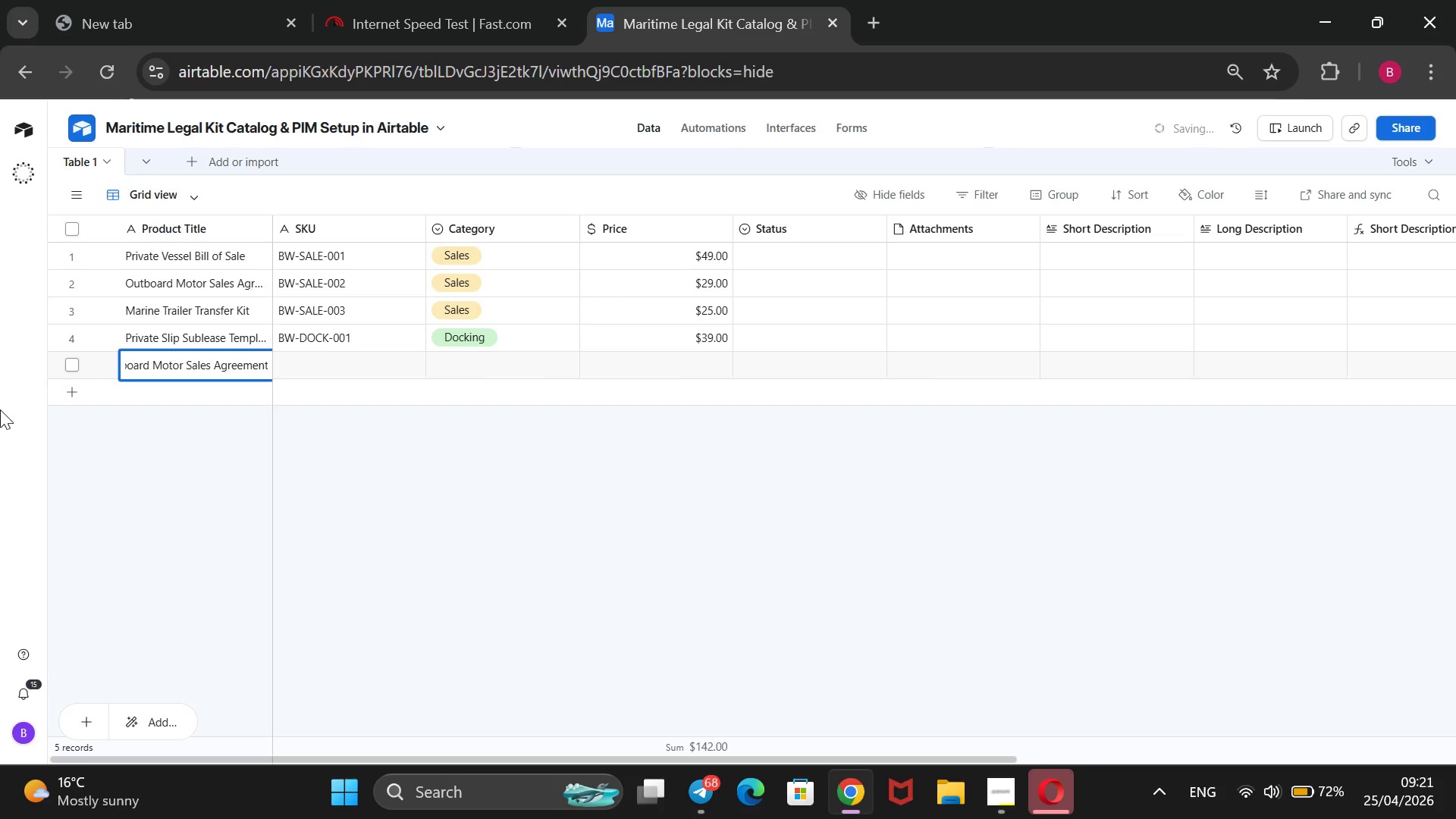 
left_click([73, 401])
 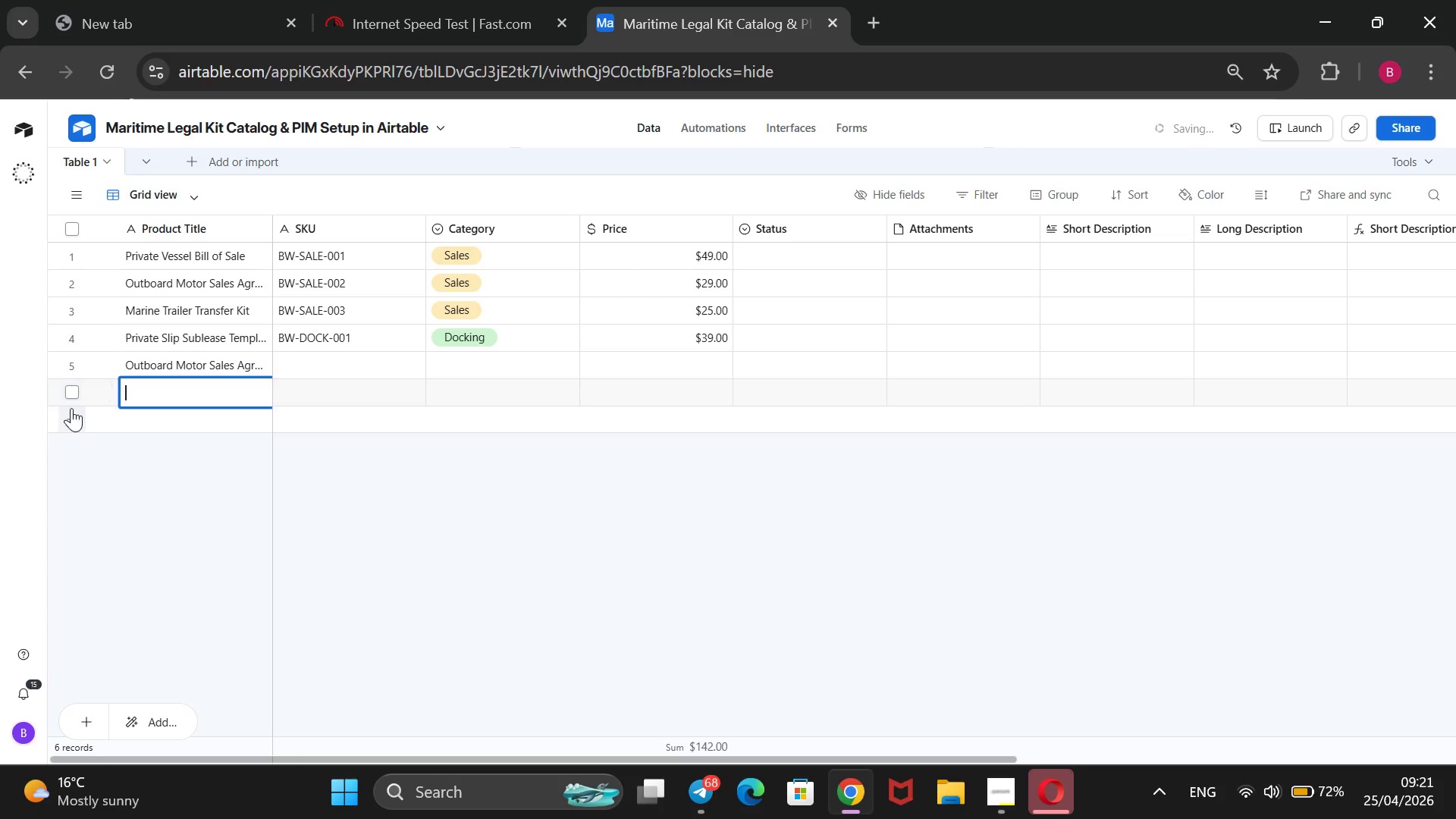 
left_click([69, 417])
 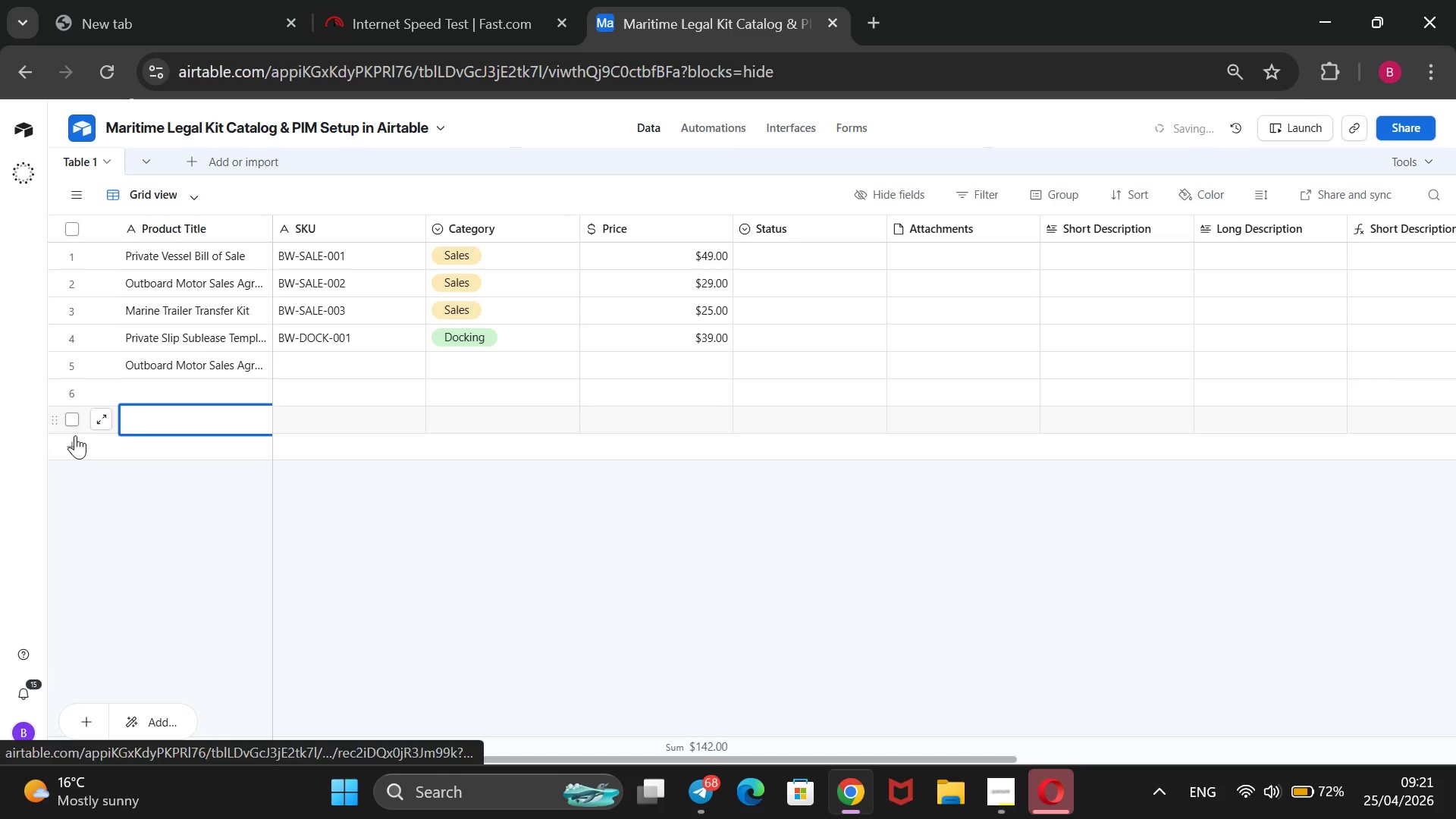 
left_click([67, 445])
 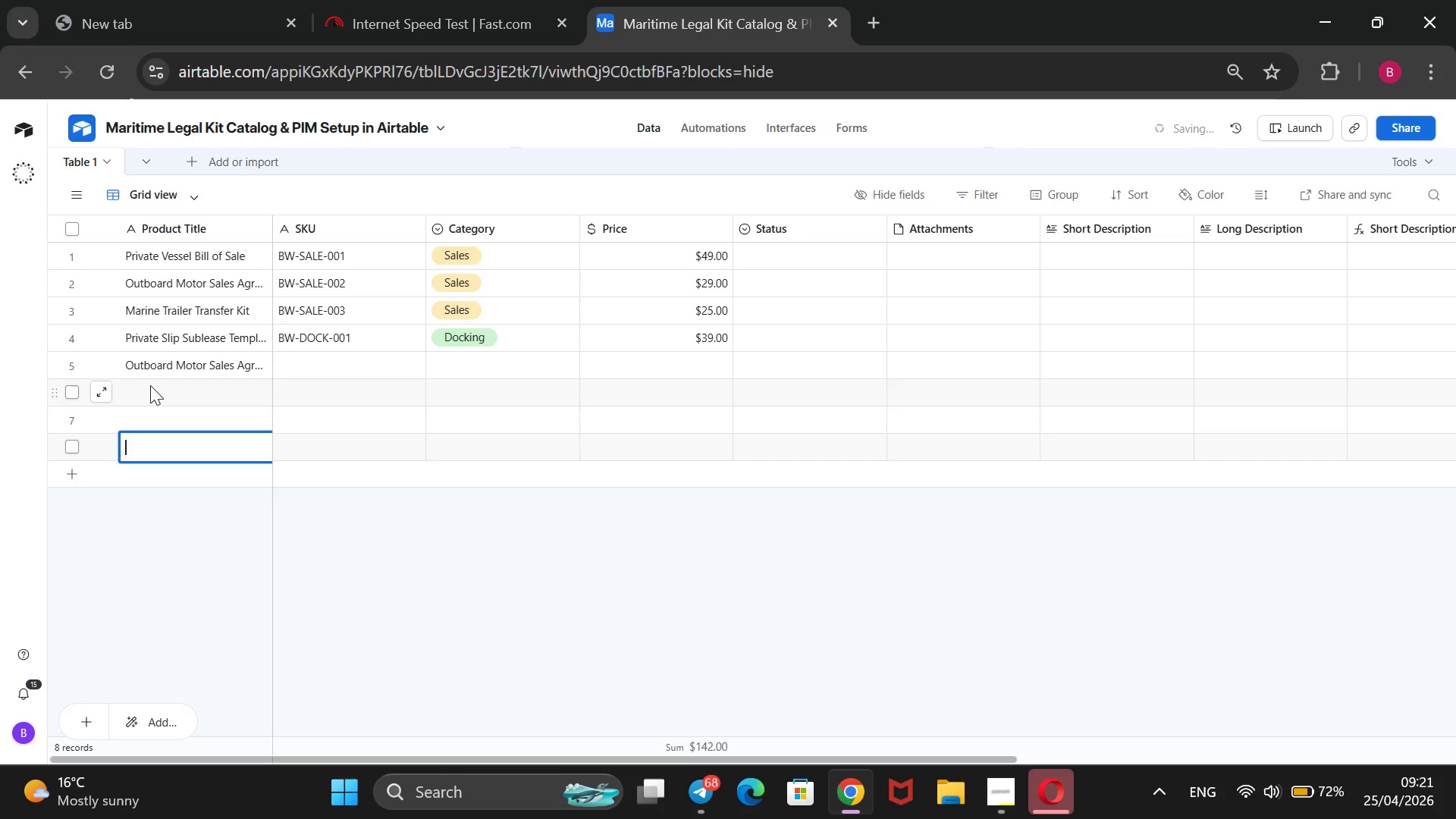 
left_click([150, 385])
 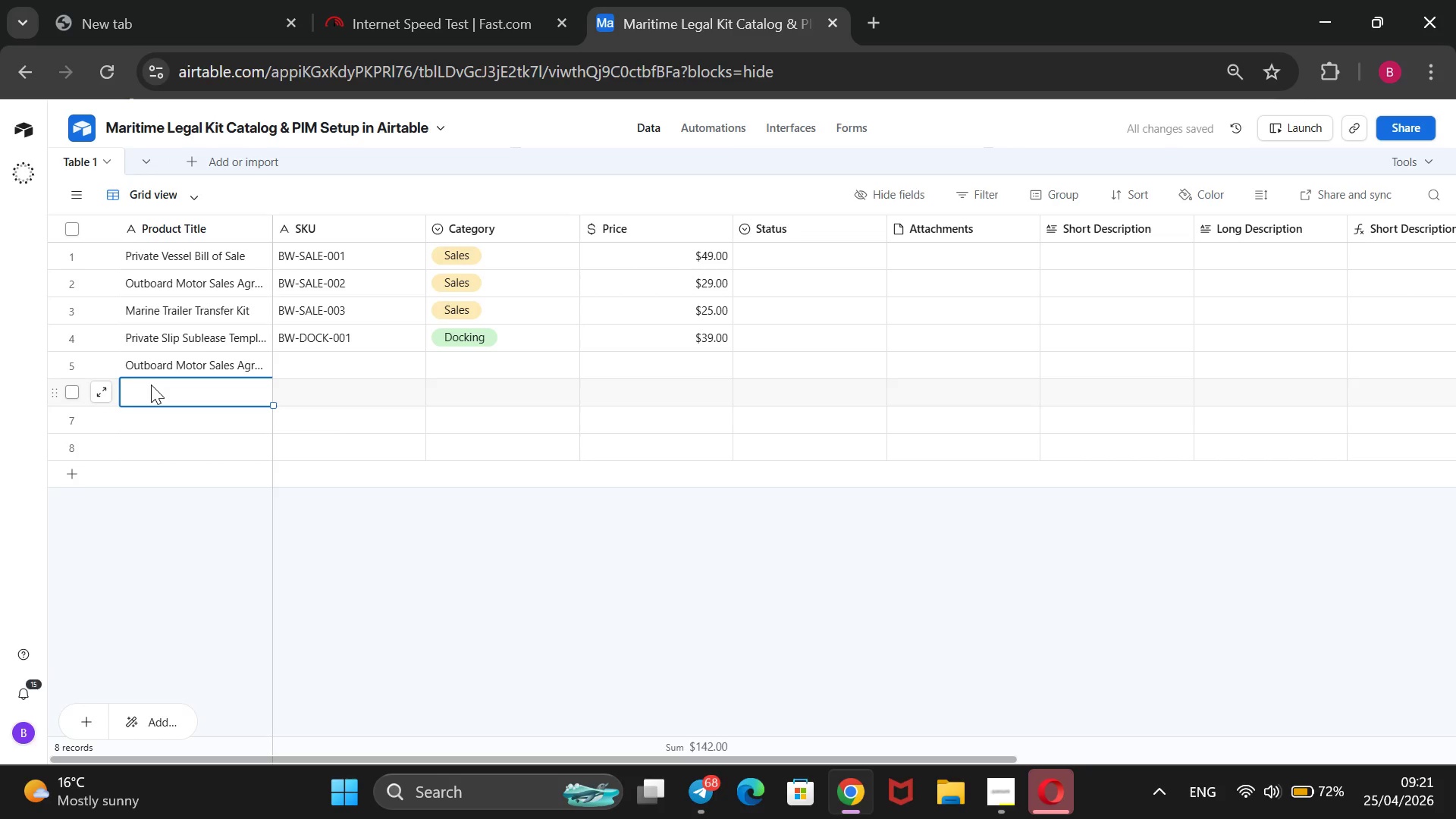 
type(Marine Trailer Transfer Kit)
 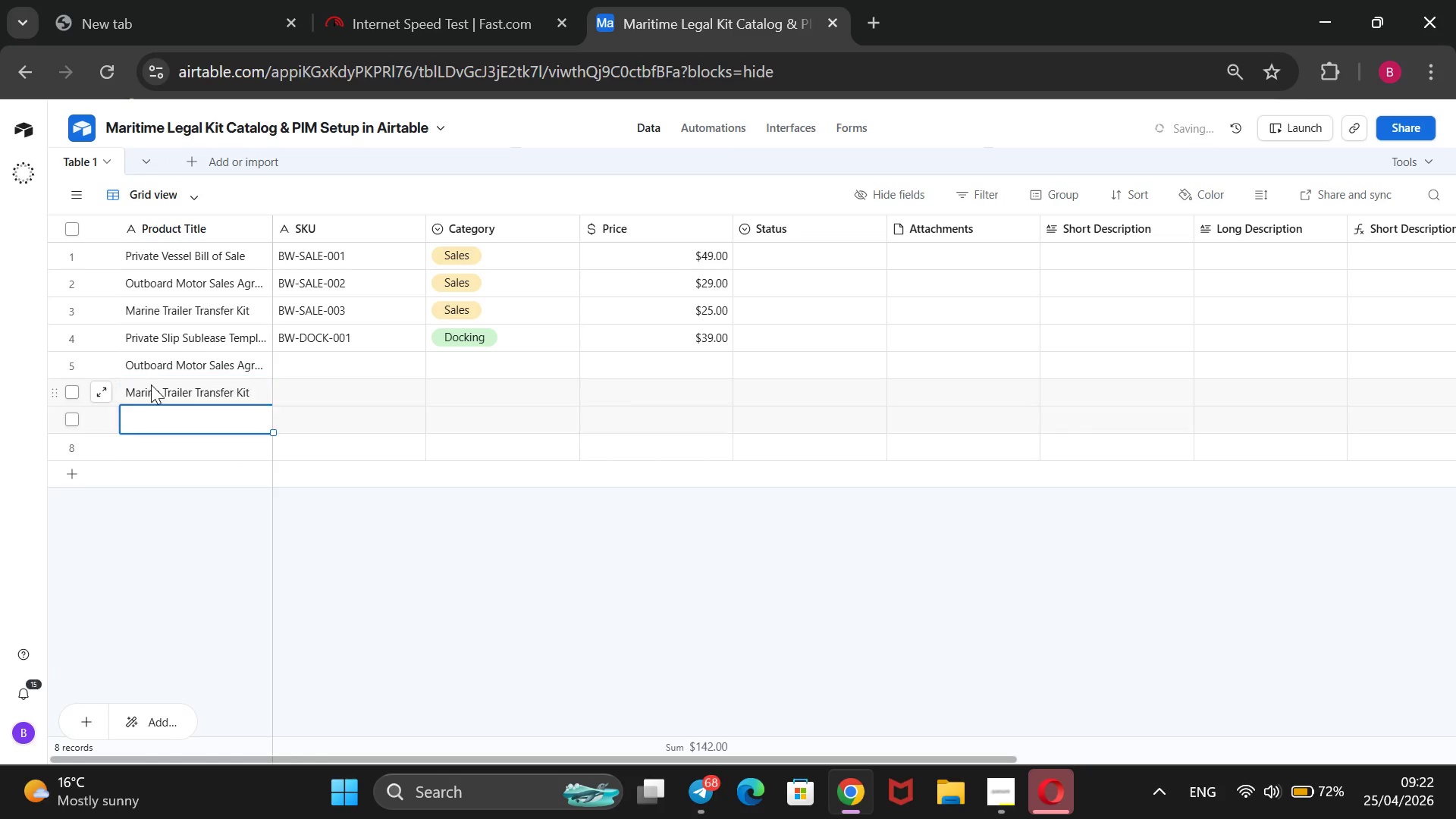 
key(Enter)
 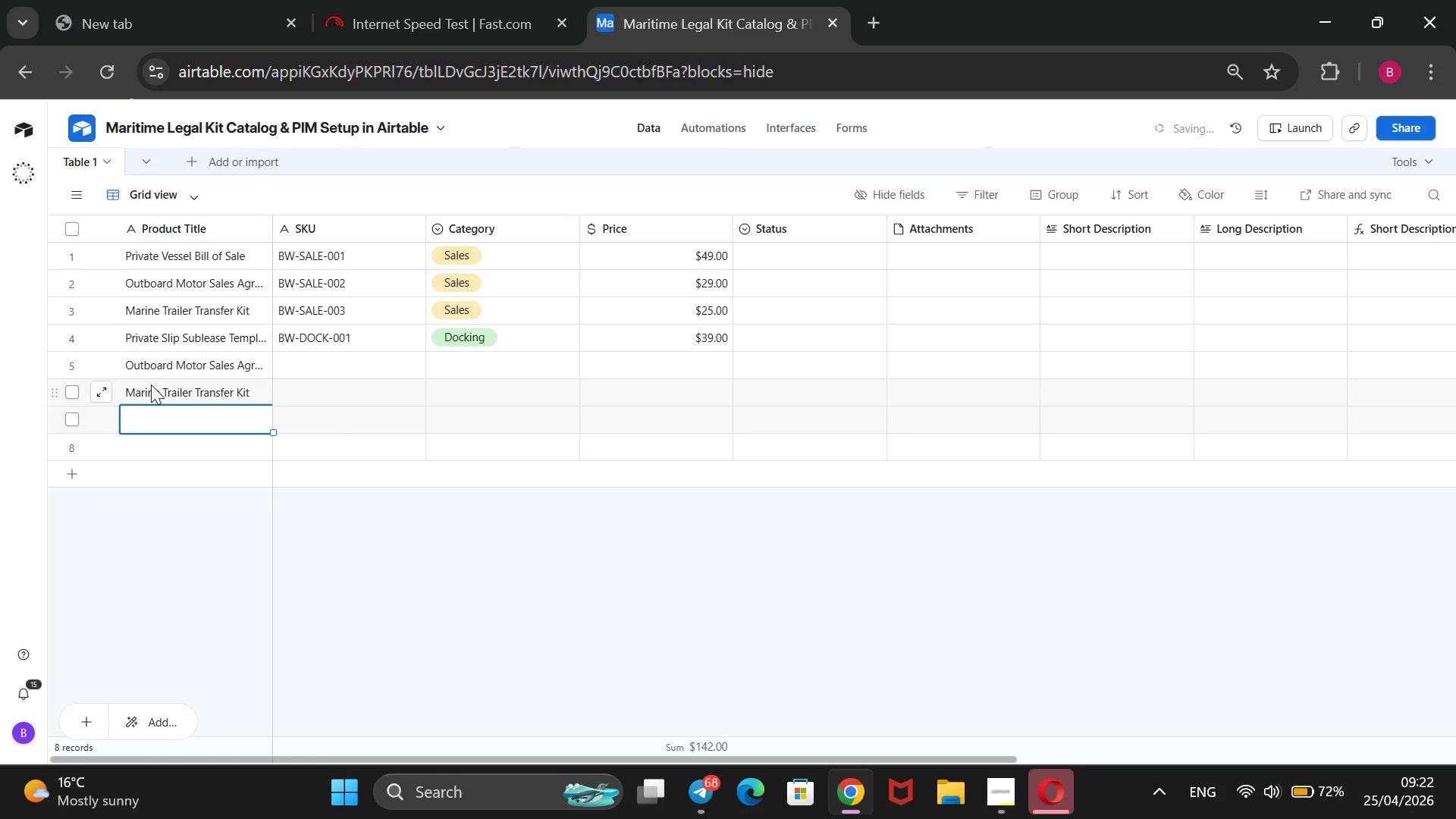 
type(Private Slip Sublease Template)
 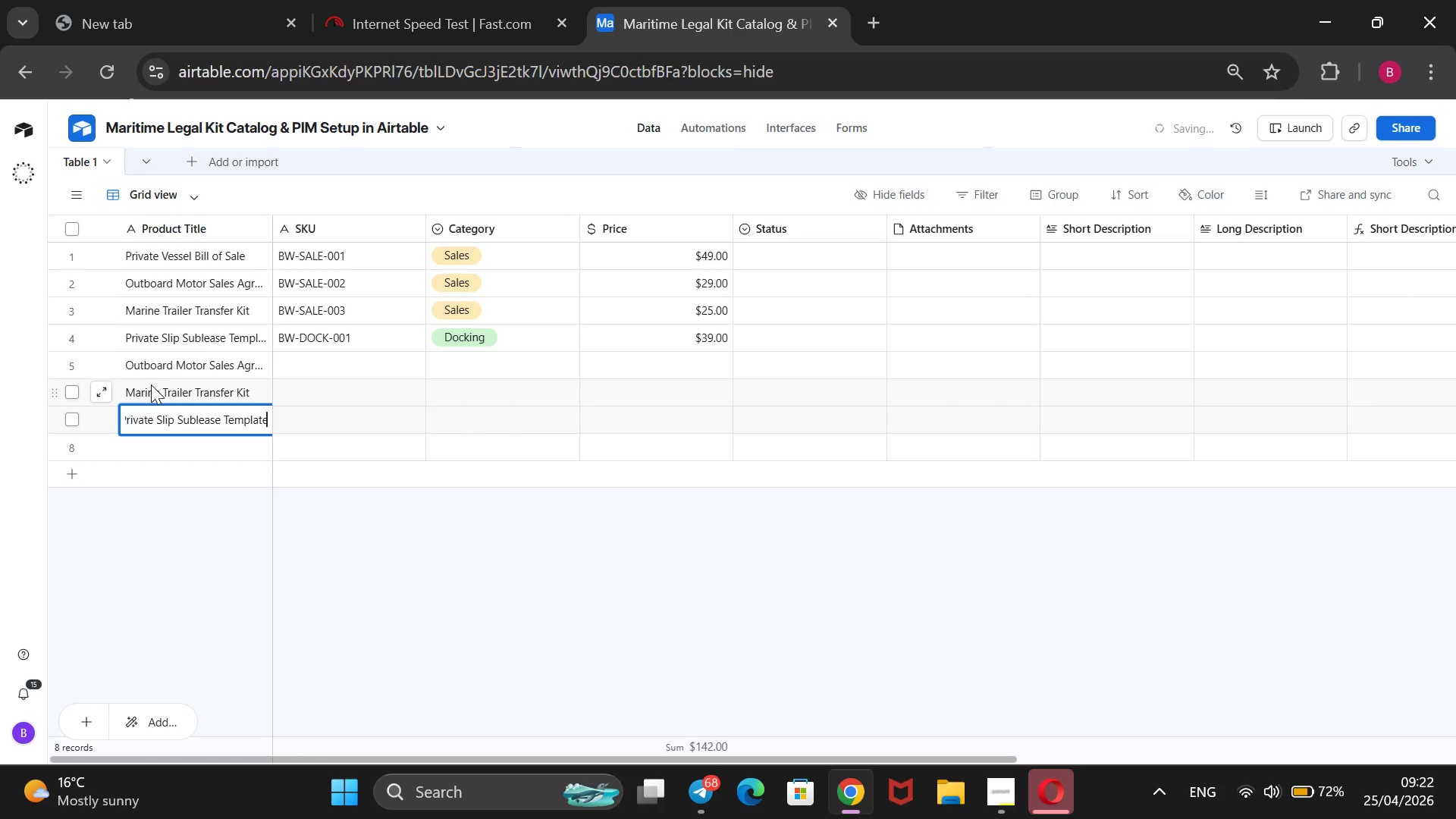 
key(Enter)
 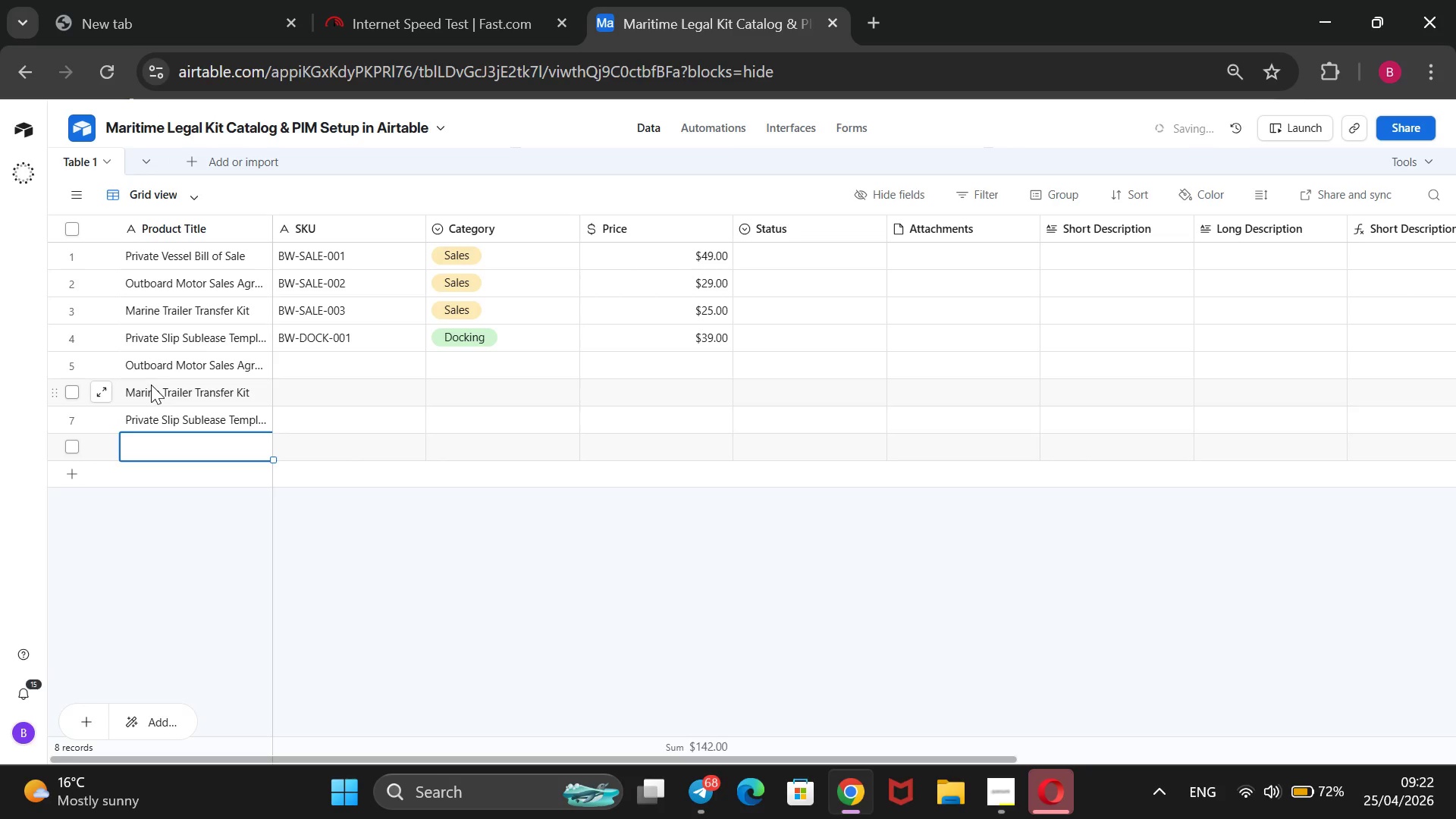 
key(ArrowRight)
 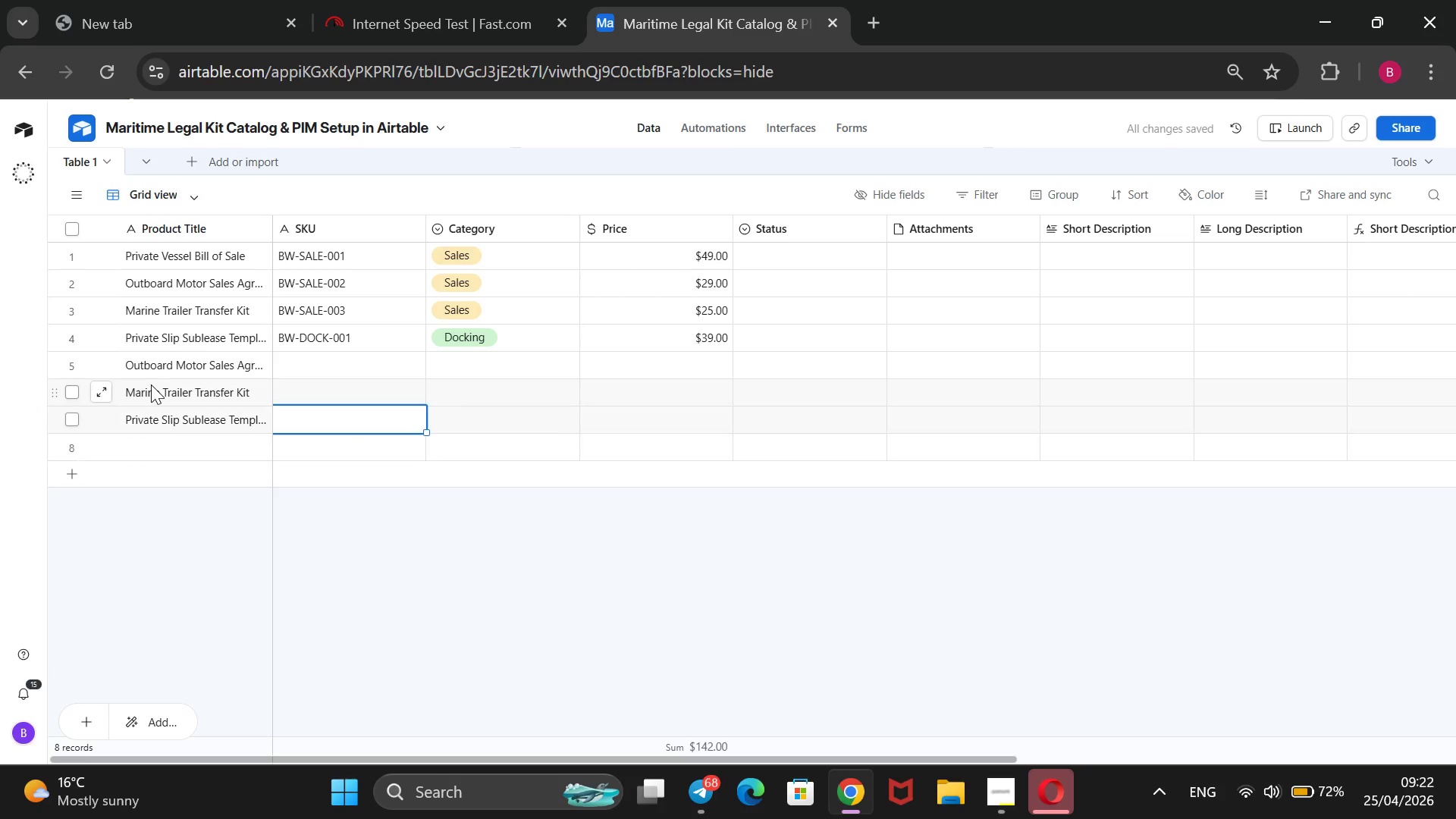 
key(ArrowUp)
 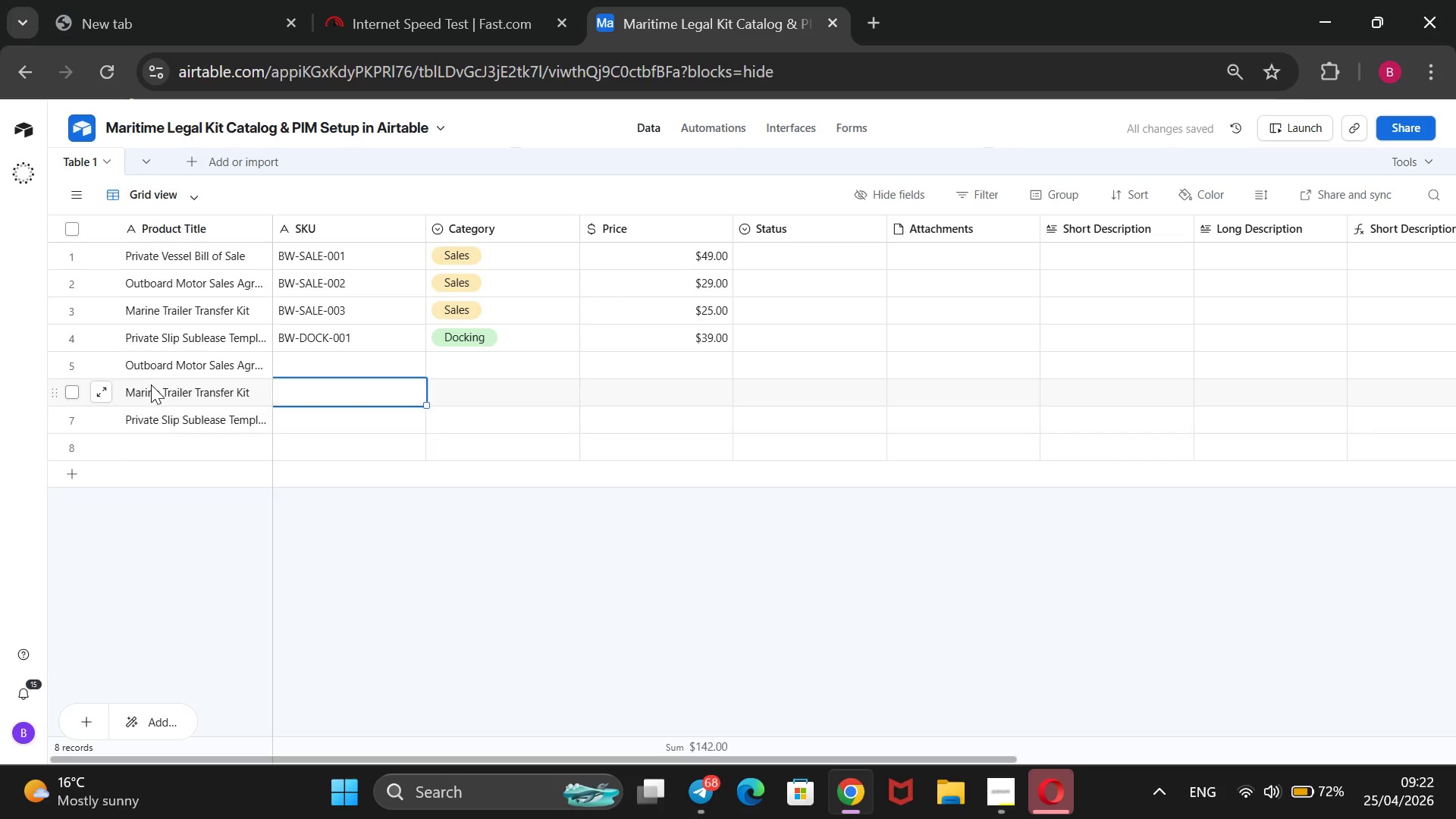 
key(ArrowUp)
 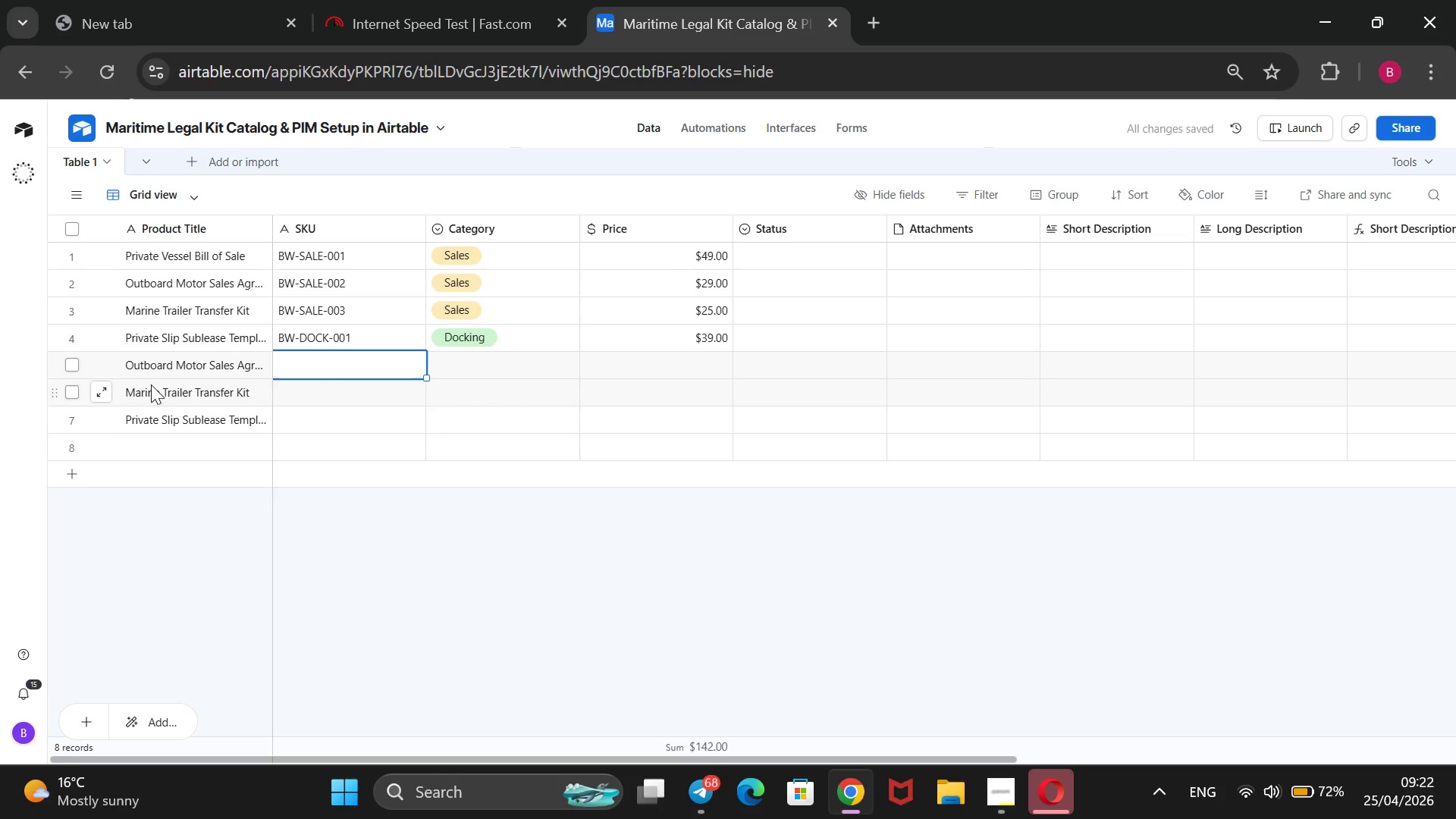 
key(ArrowUp)
 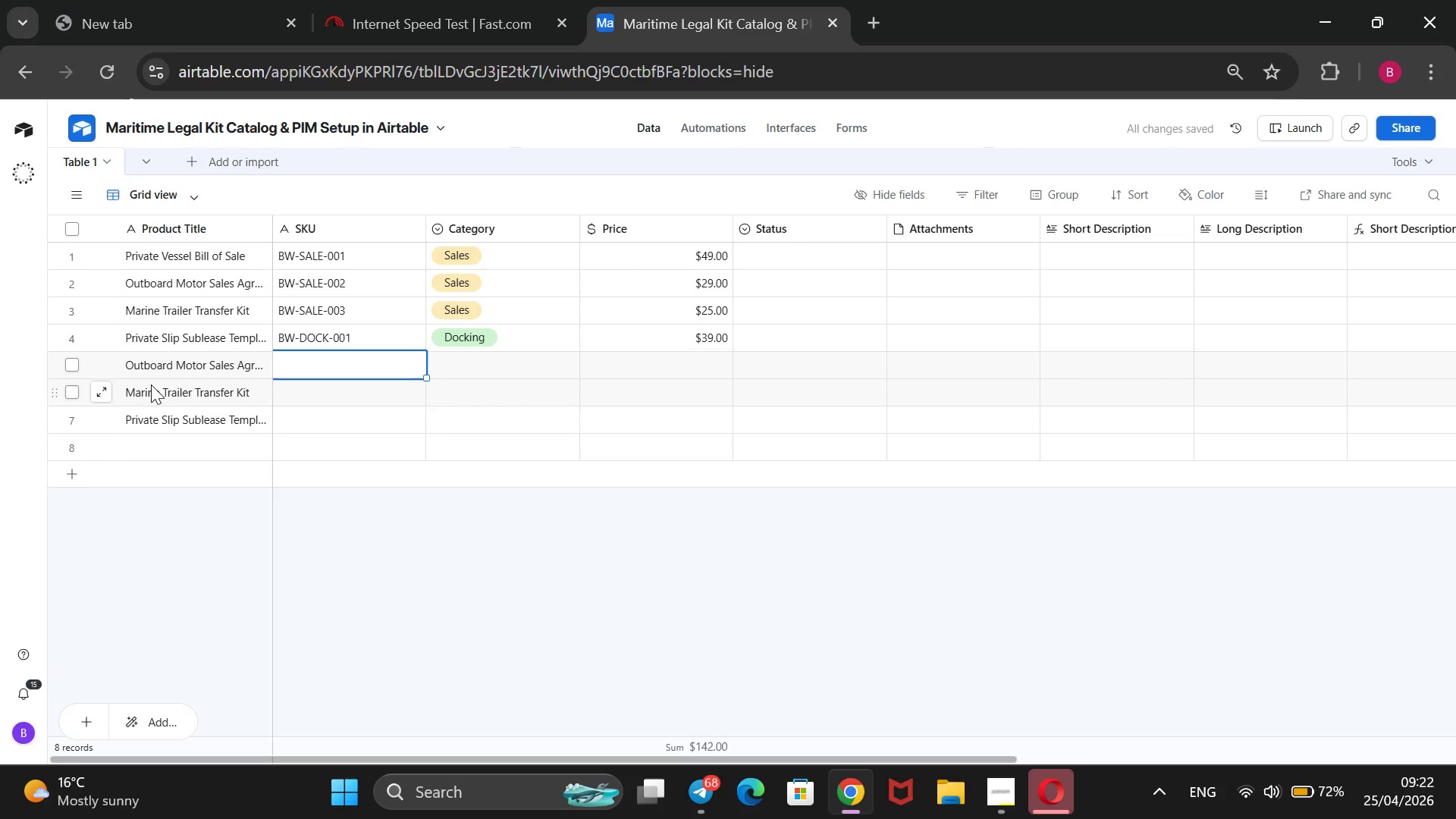 
type(BW-SALE-002)
 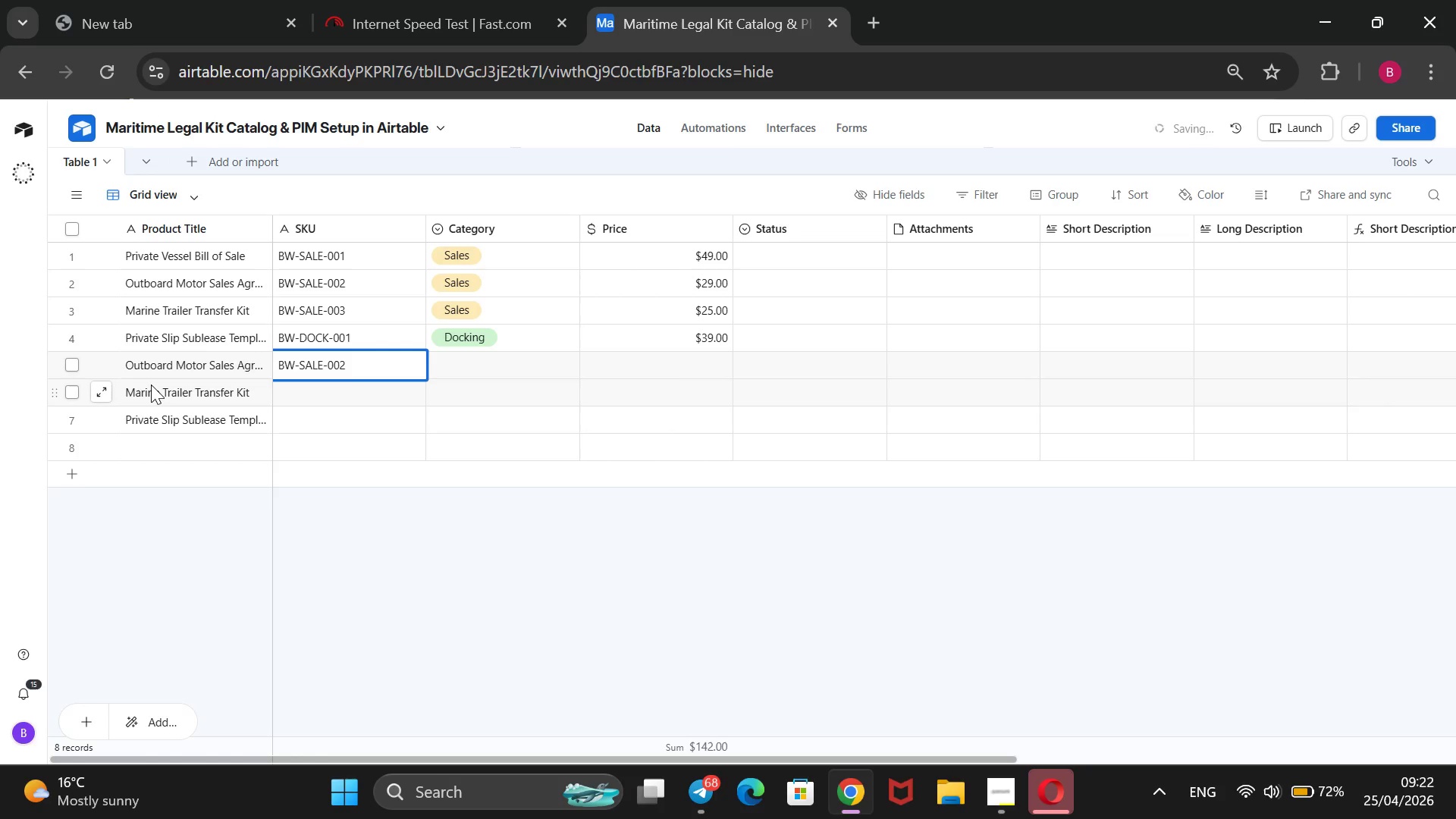 
wait(8.66)
 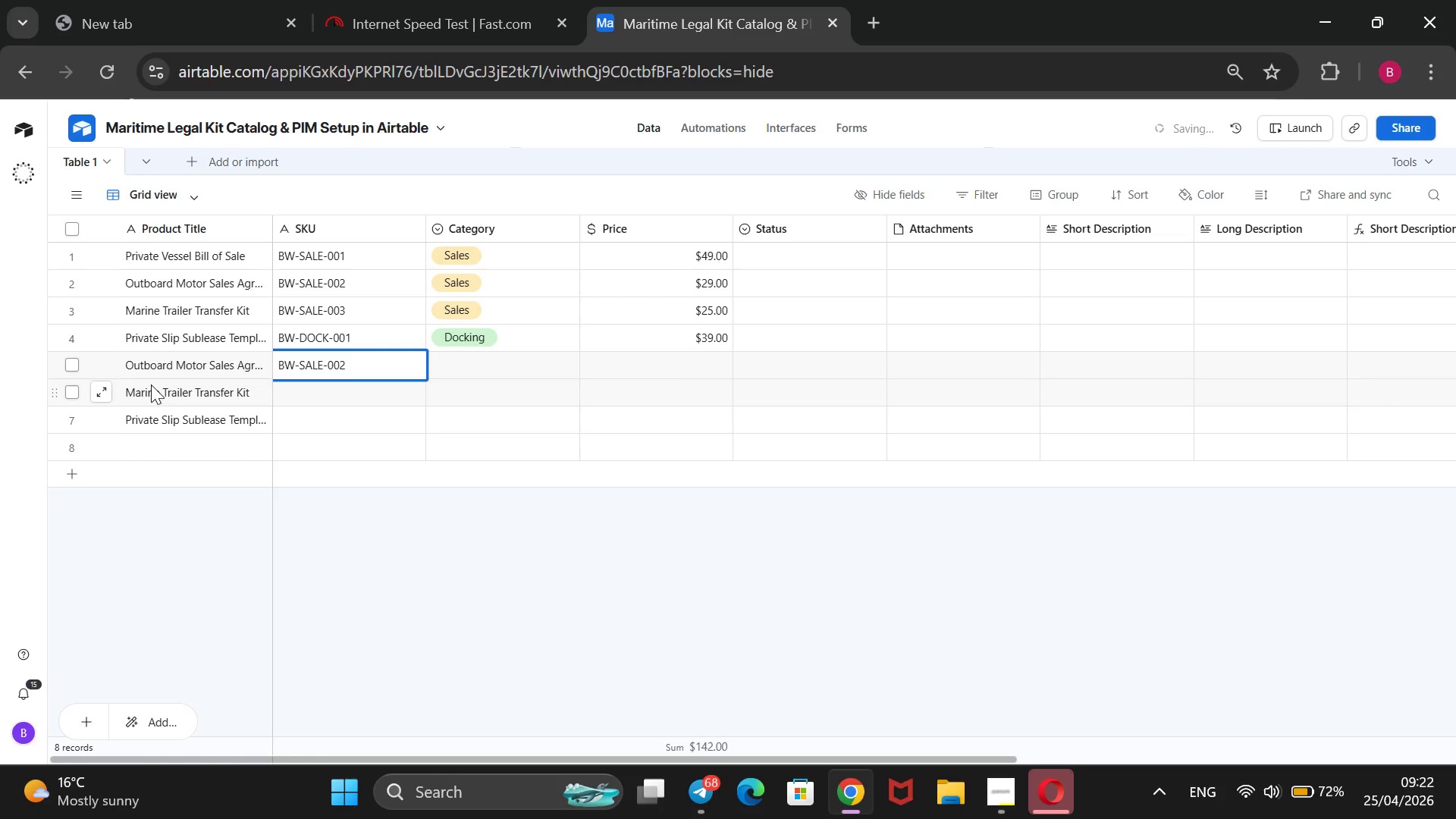 
left_click([237, 372])
 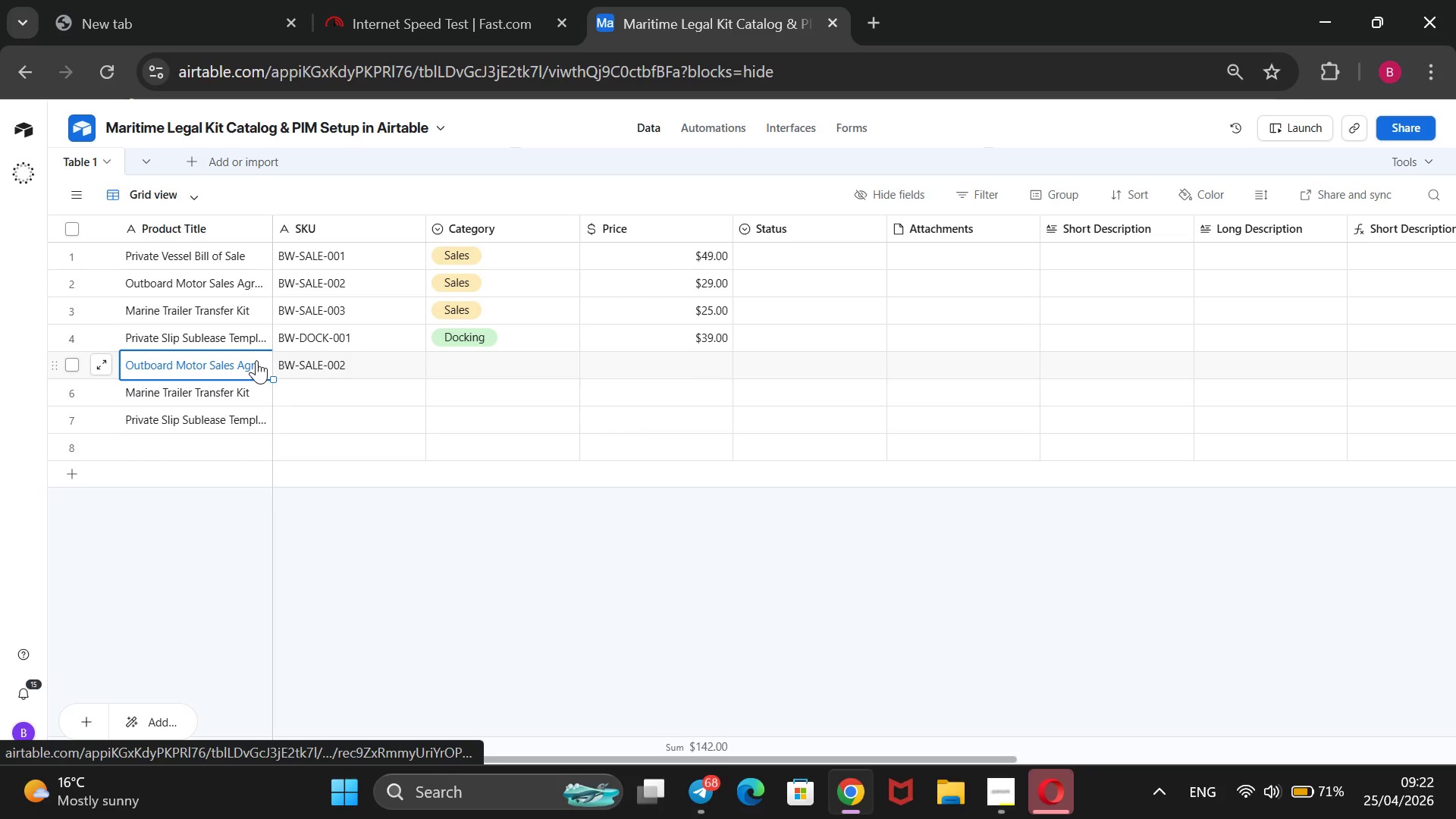 
key(Backspace)
key(Backspace)
key(Backspace)
type(Winter Storage & Haul )
key(Backspace)
type(-OU)
key(Backspace)
type(ut Contract)
 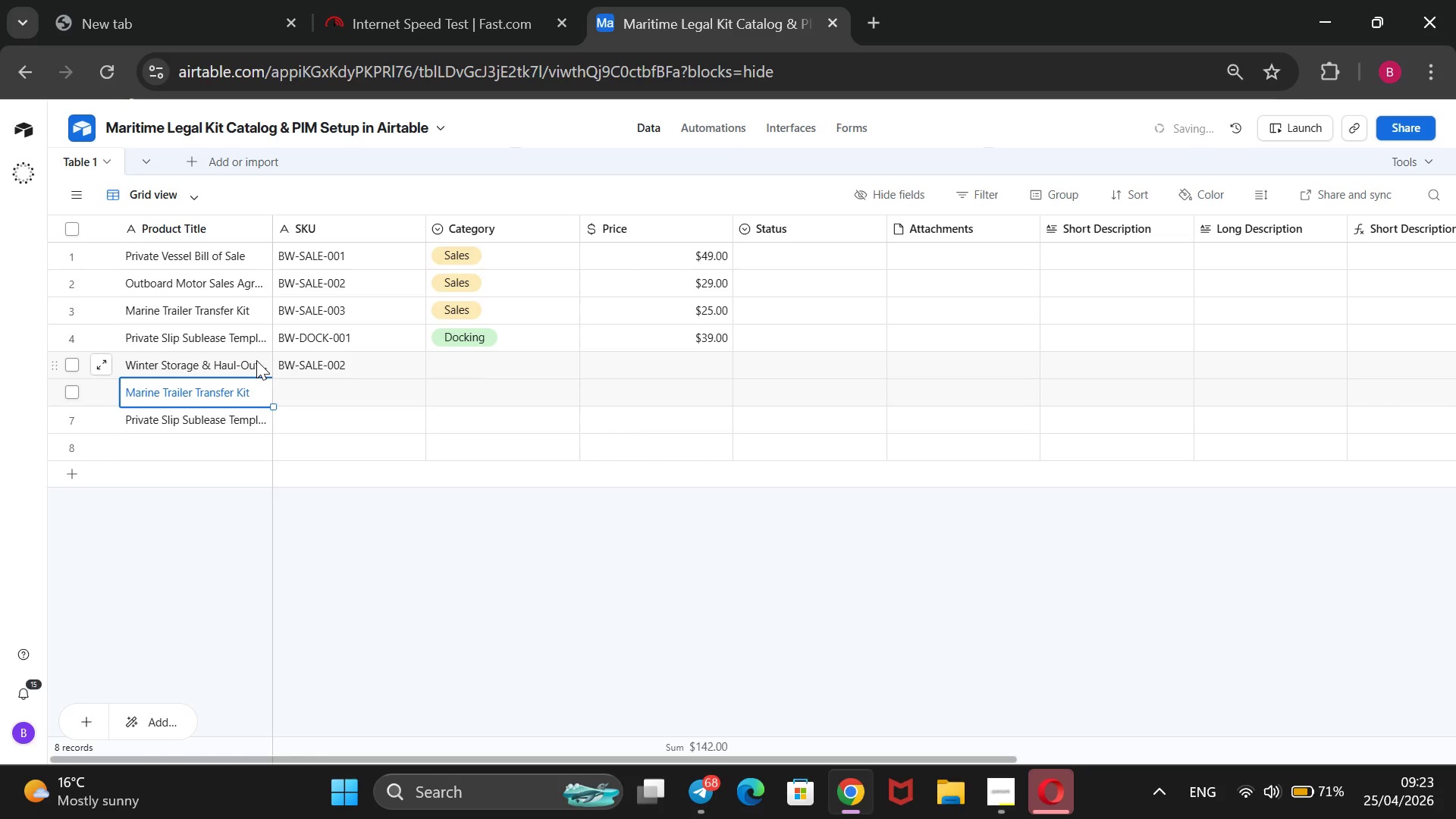 
 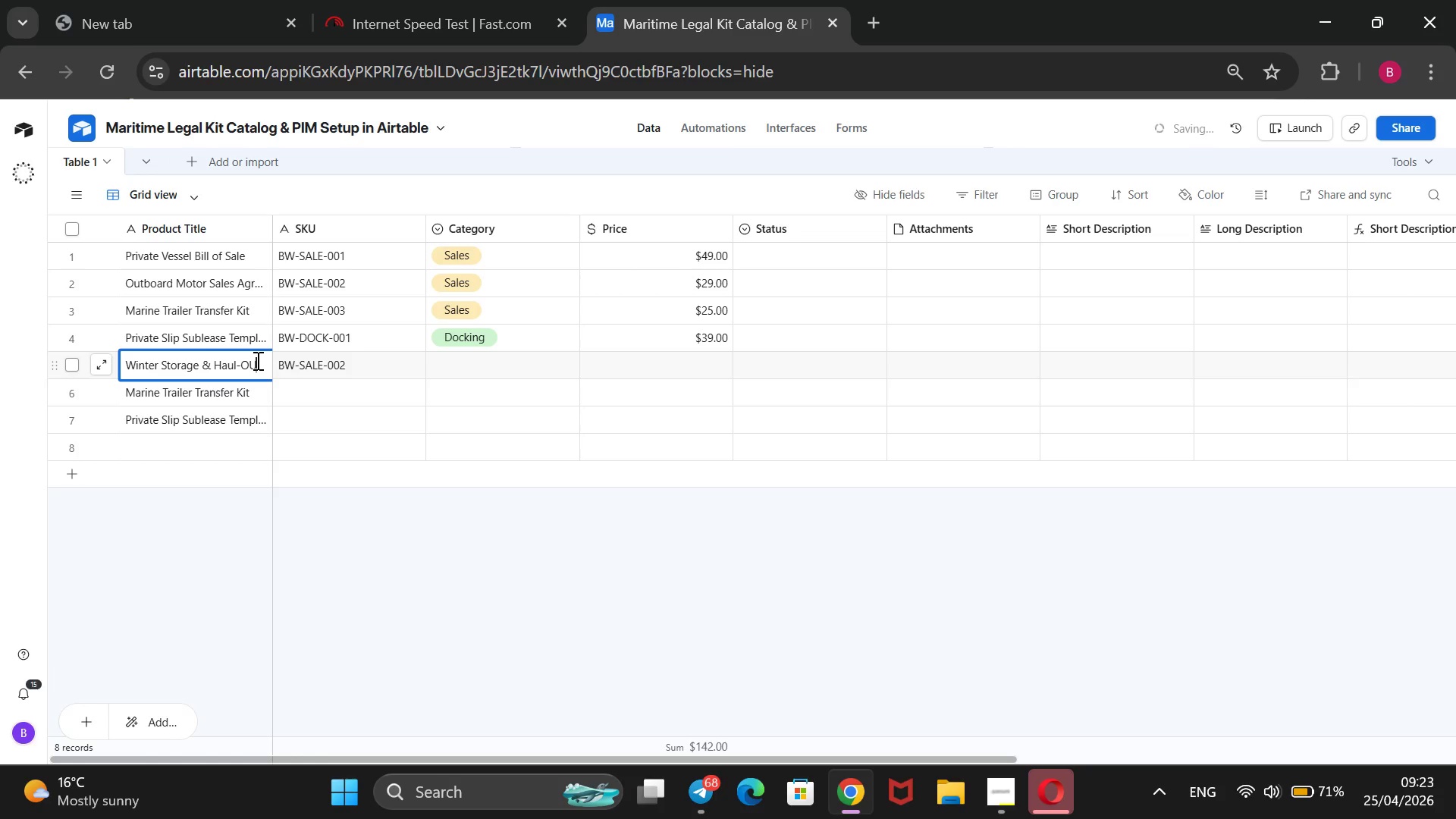 
key(Enter)
 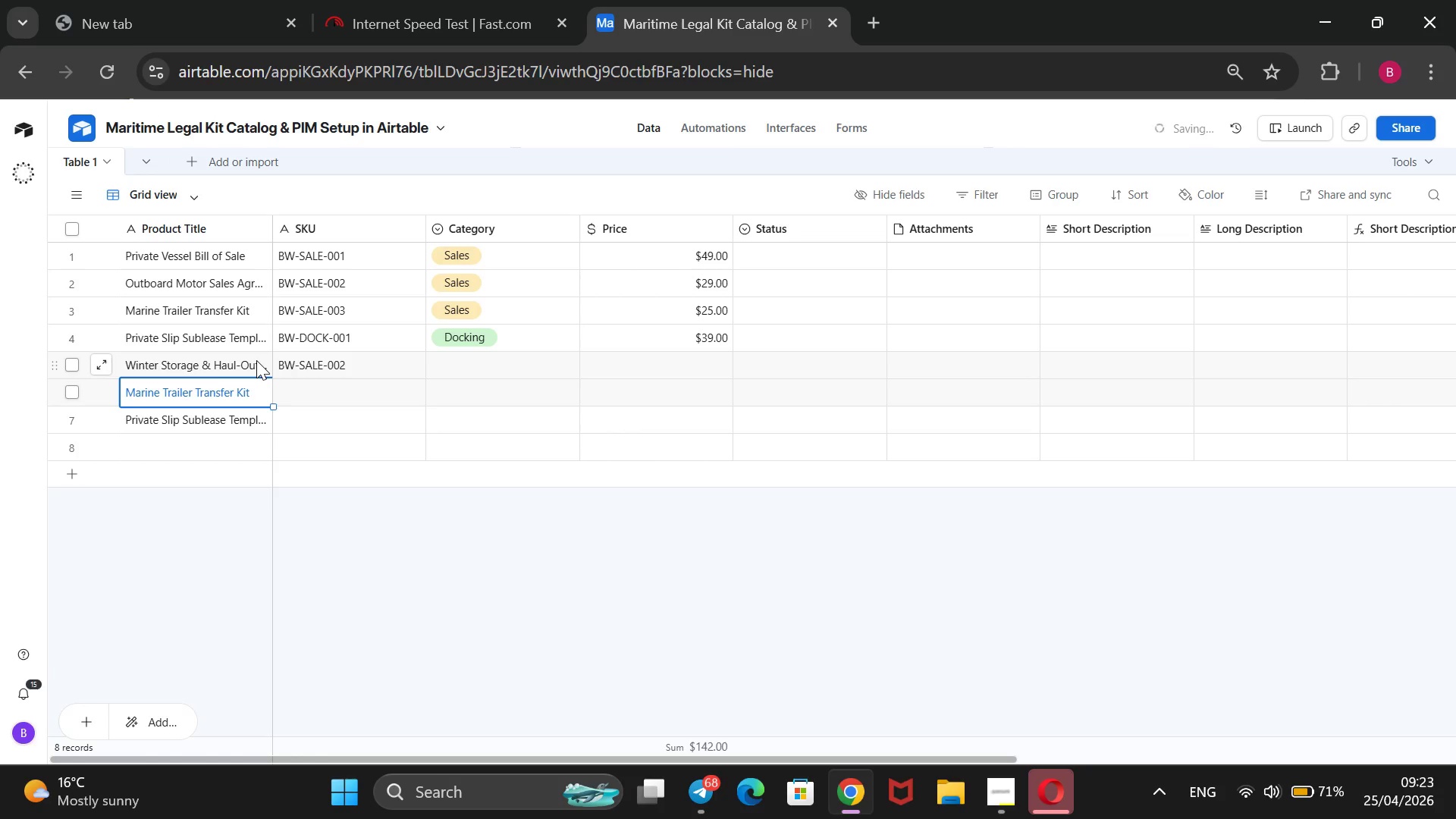 
key(Backspace)
type(Moooring License Sg)
key(Backspace)
 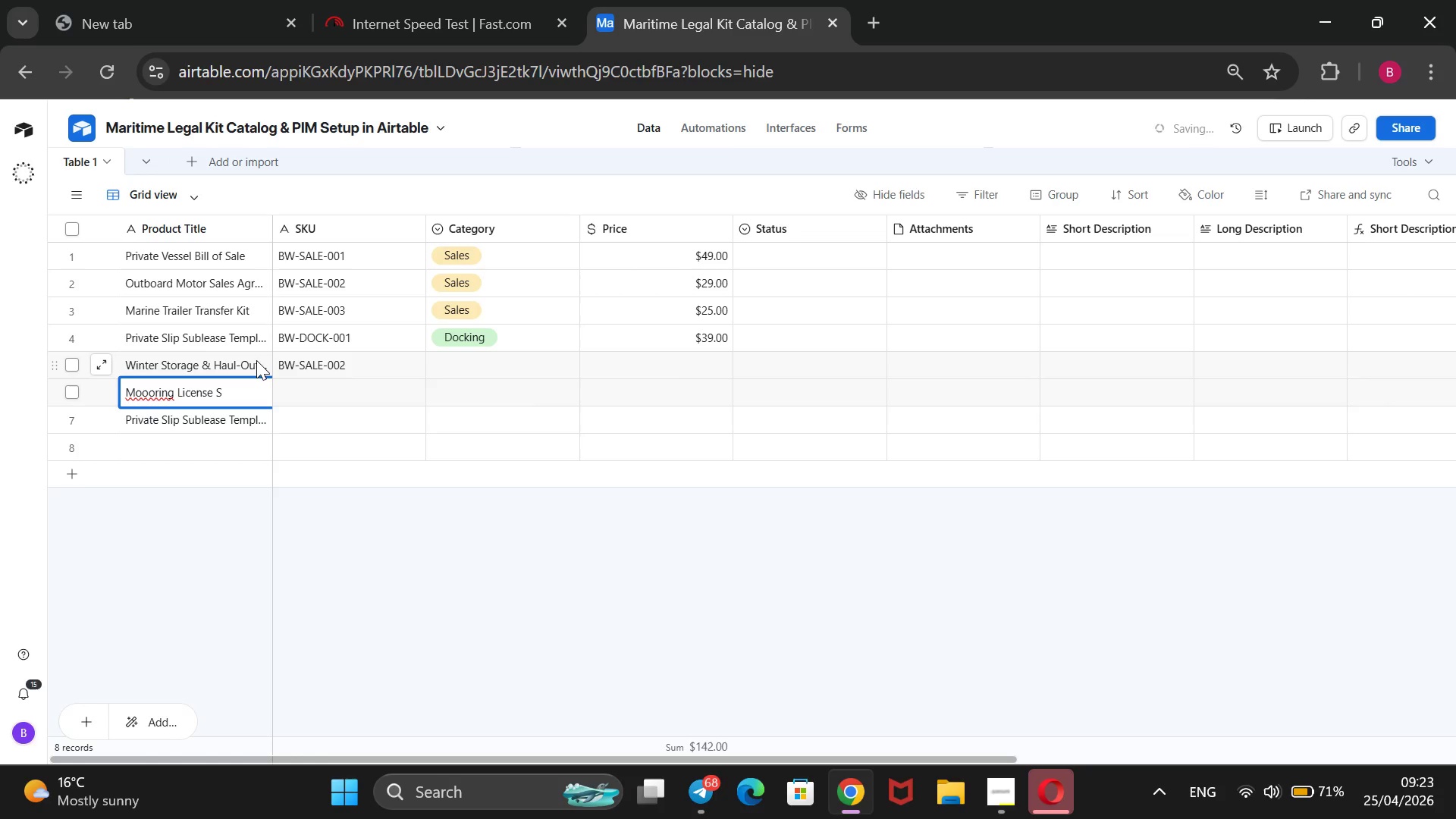 
key(ArrowLeft)
 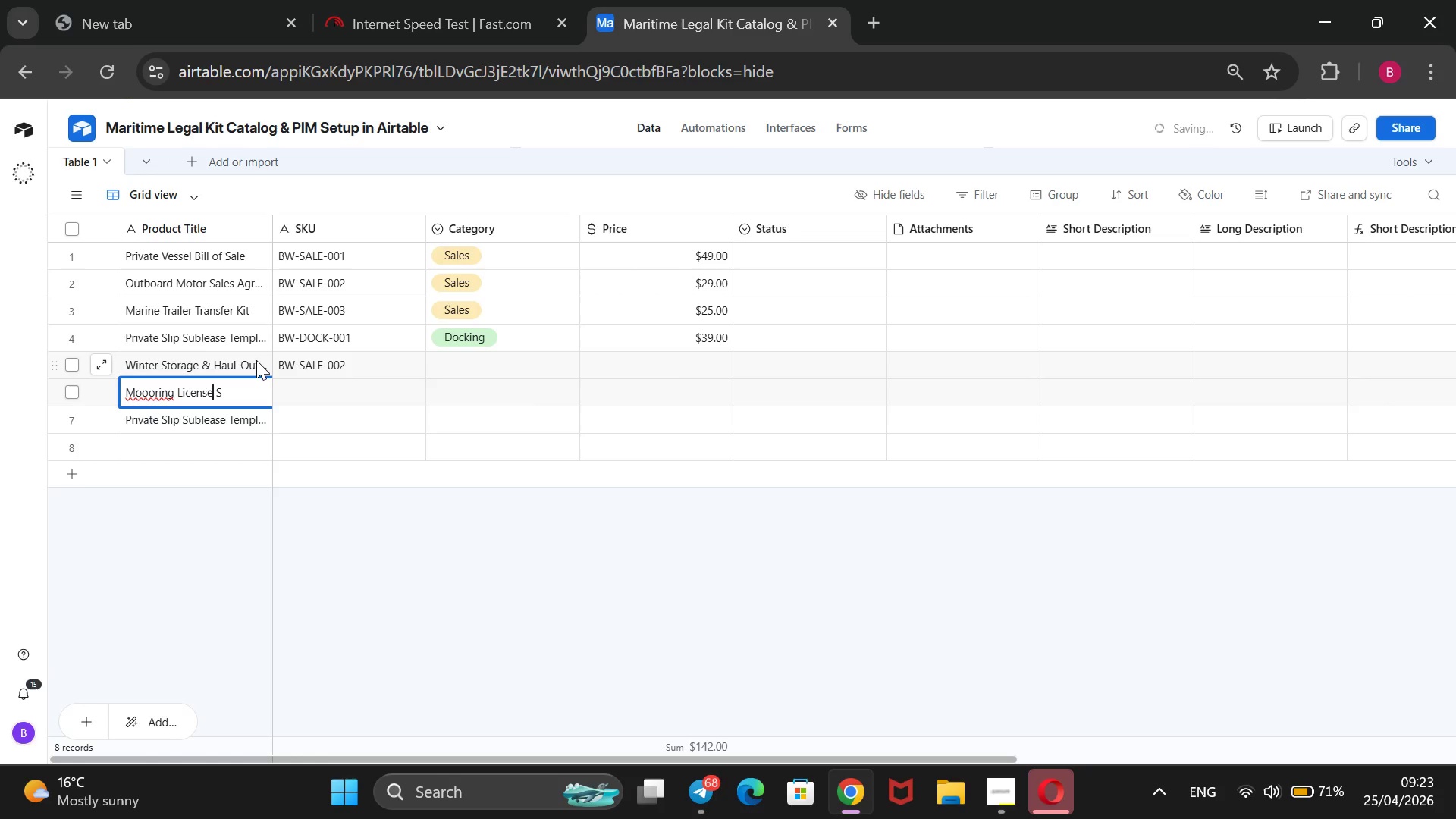 
key(ArrowLeft)
 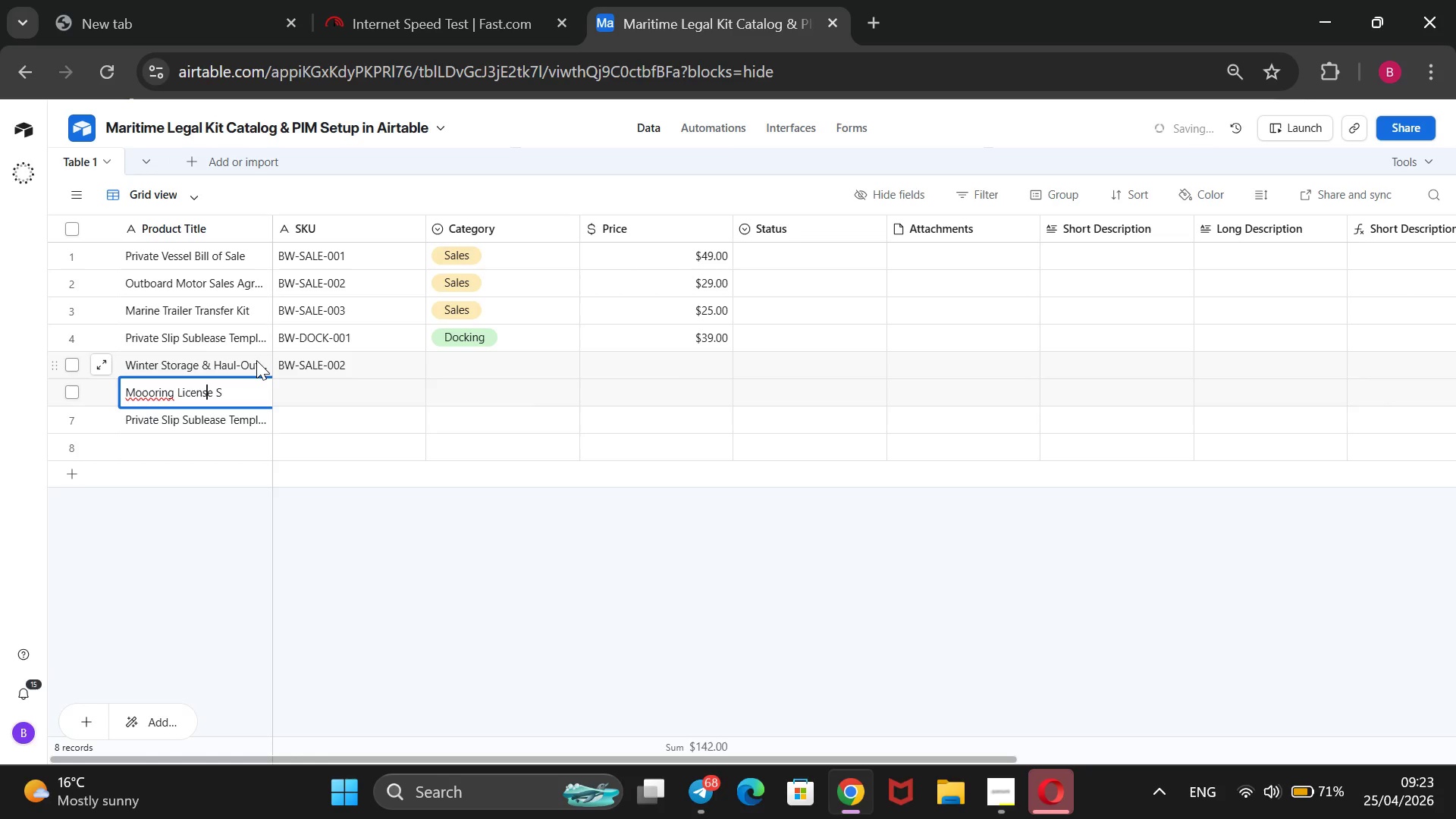 
key(ArrowLeft)
 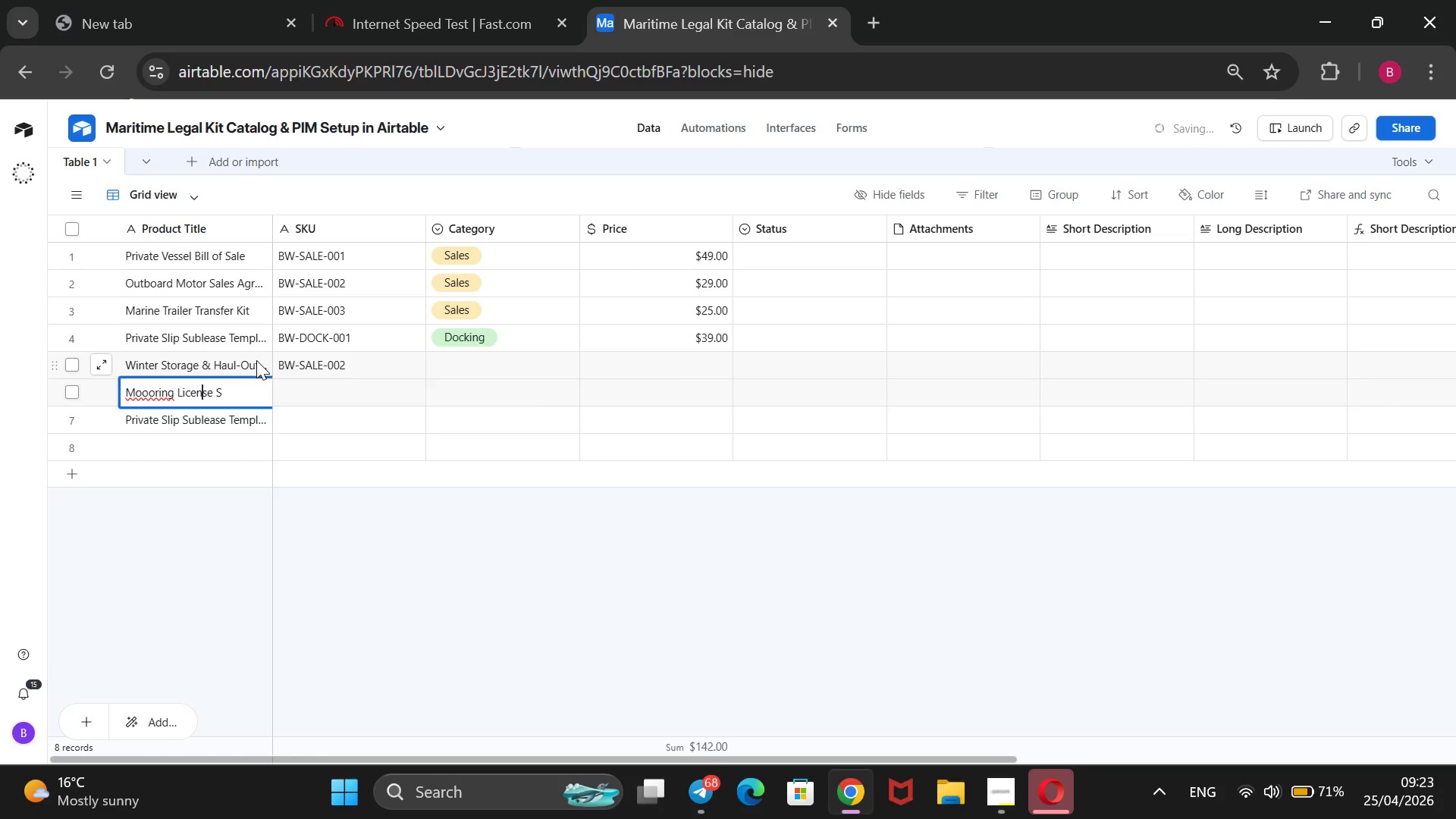 
key(ArrowLeft)
 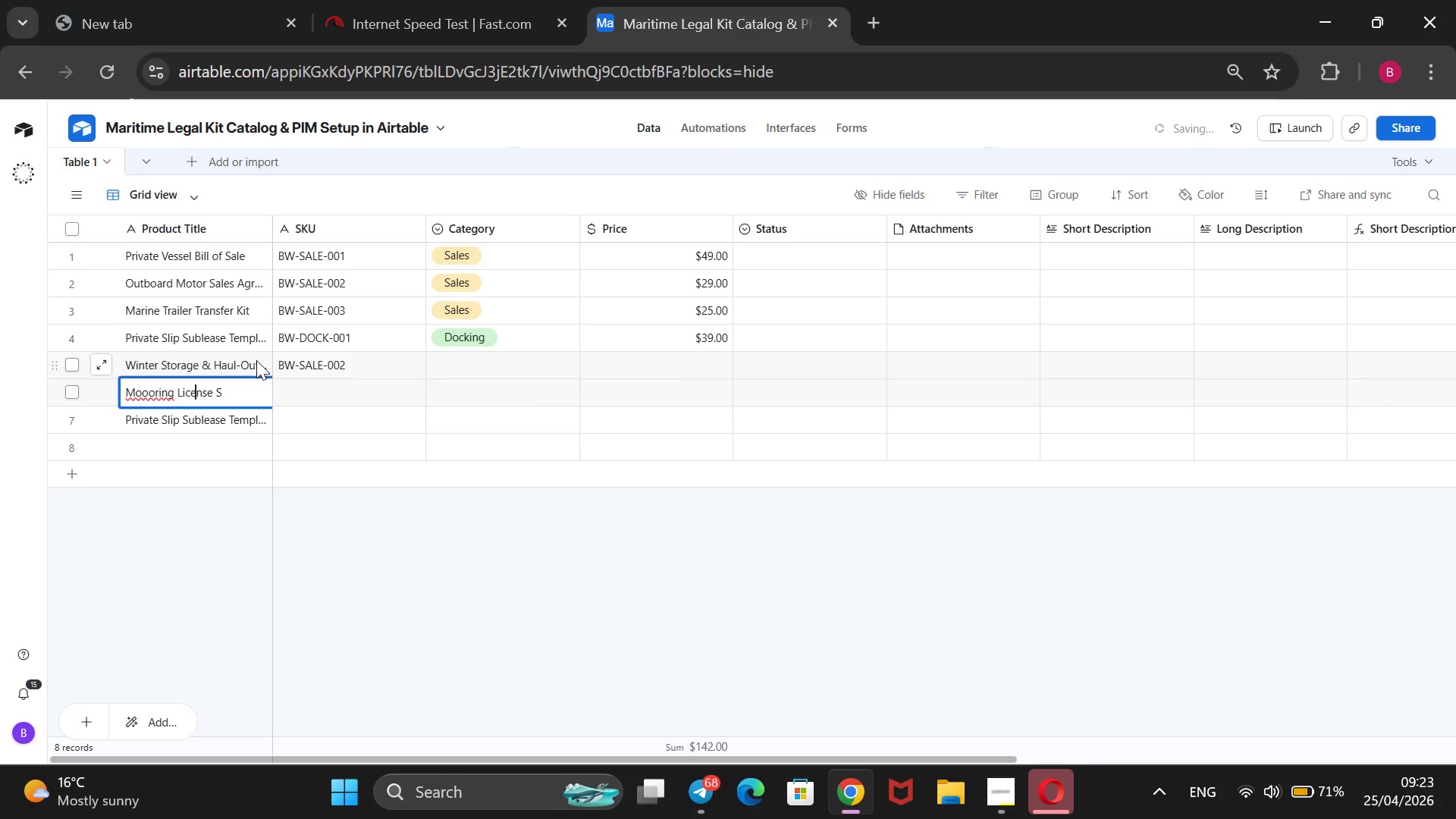 
key(ArrowLeft)
 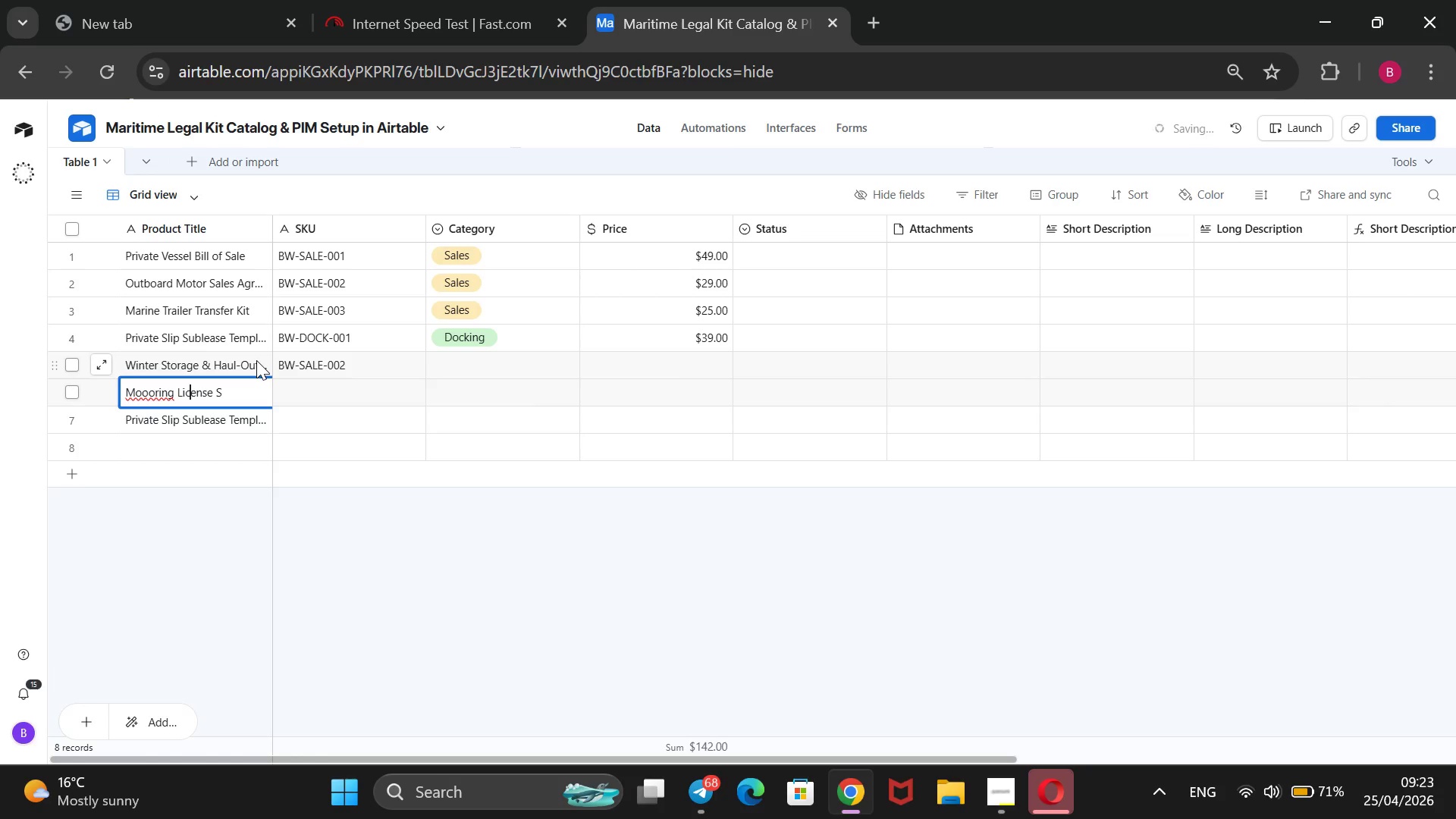 
key(ArrowLeft)
 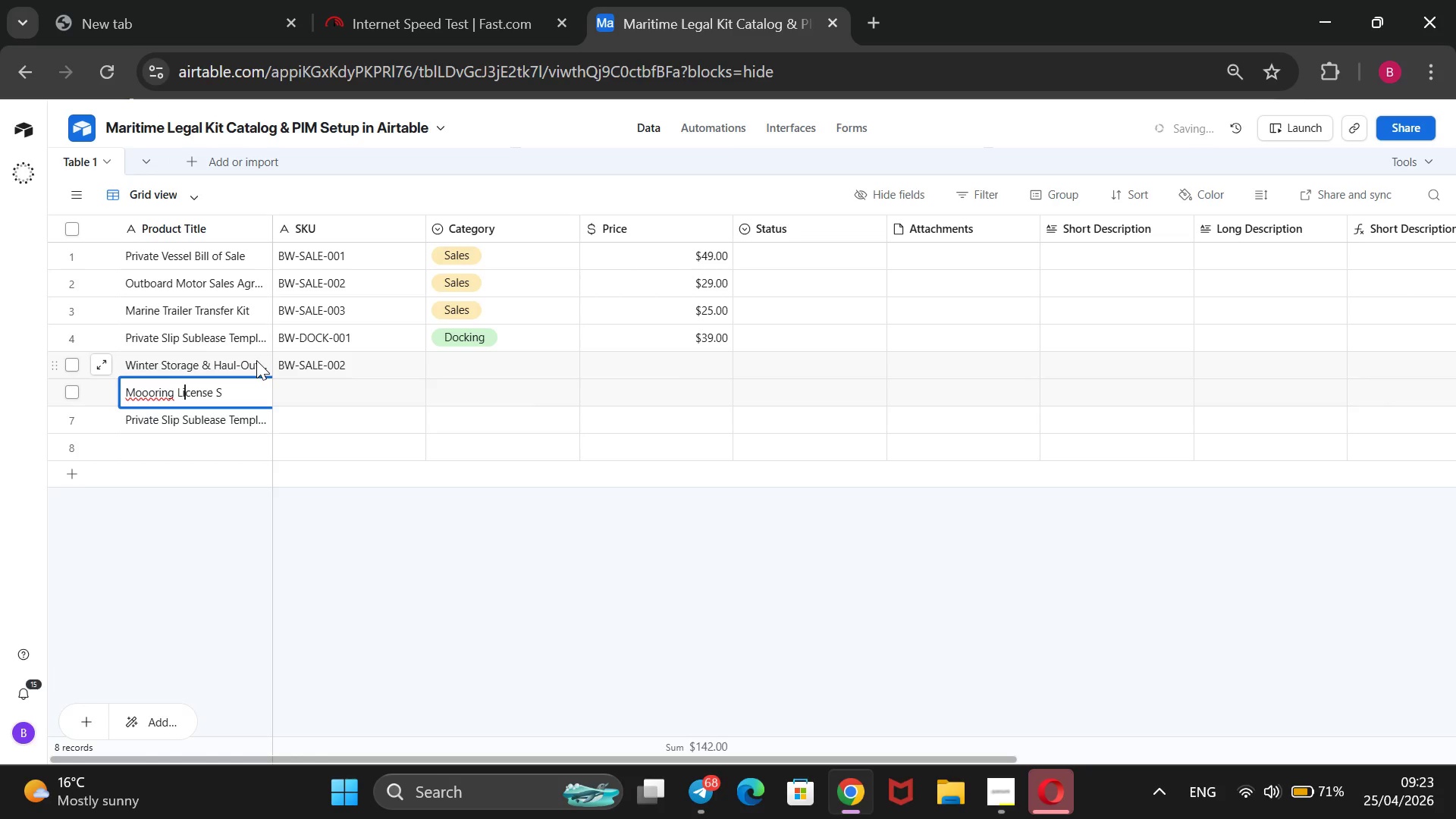 
key(ArrowLeft)
 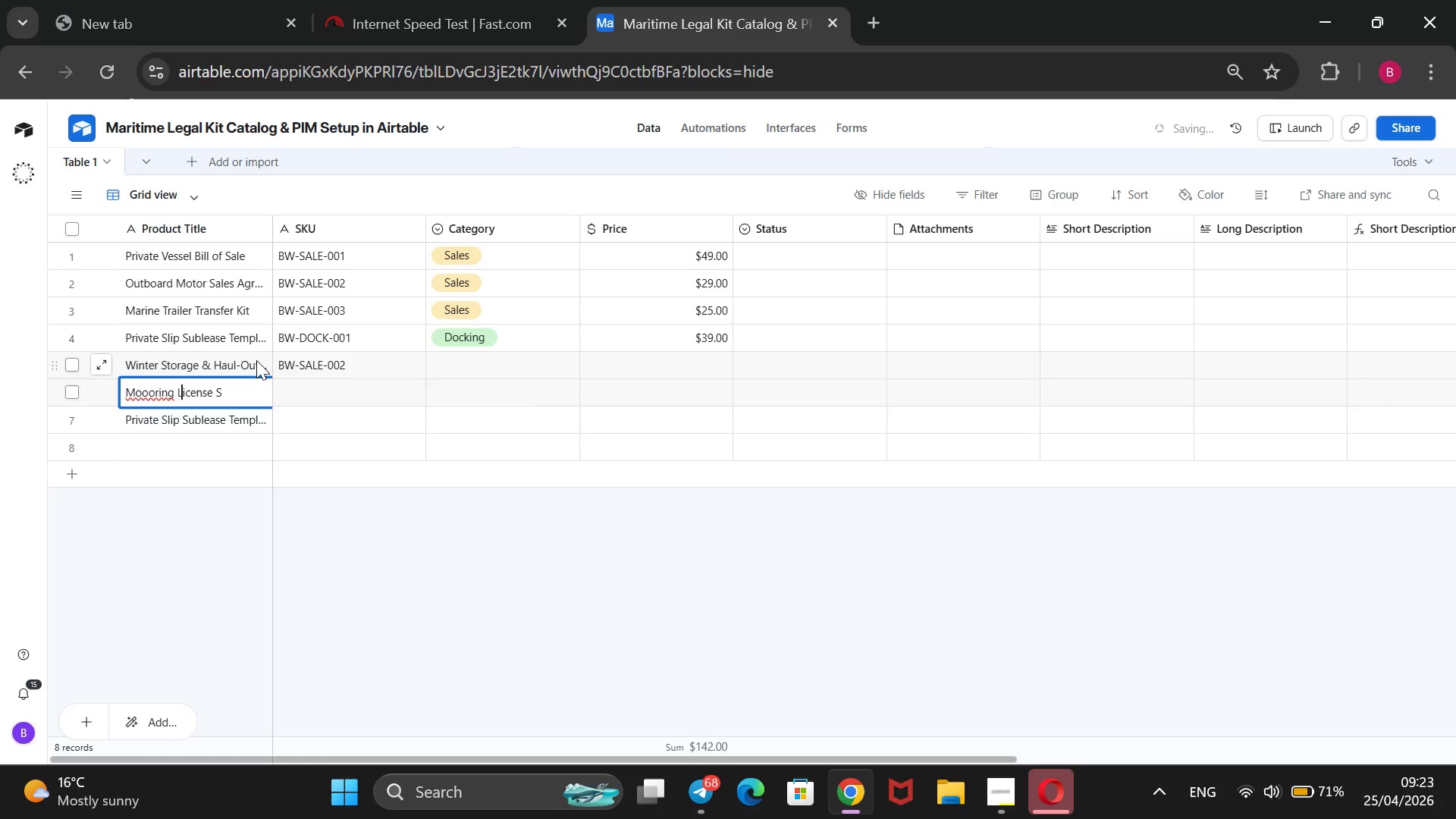 
key(ArrowLeft)
 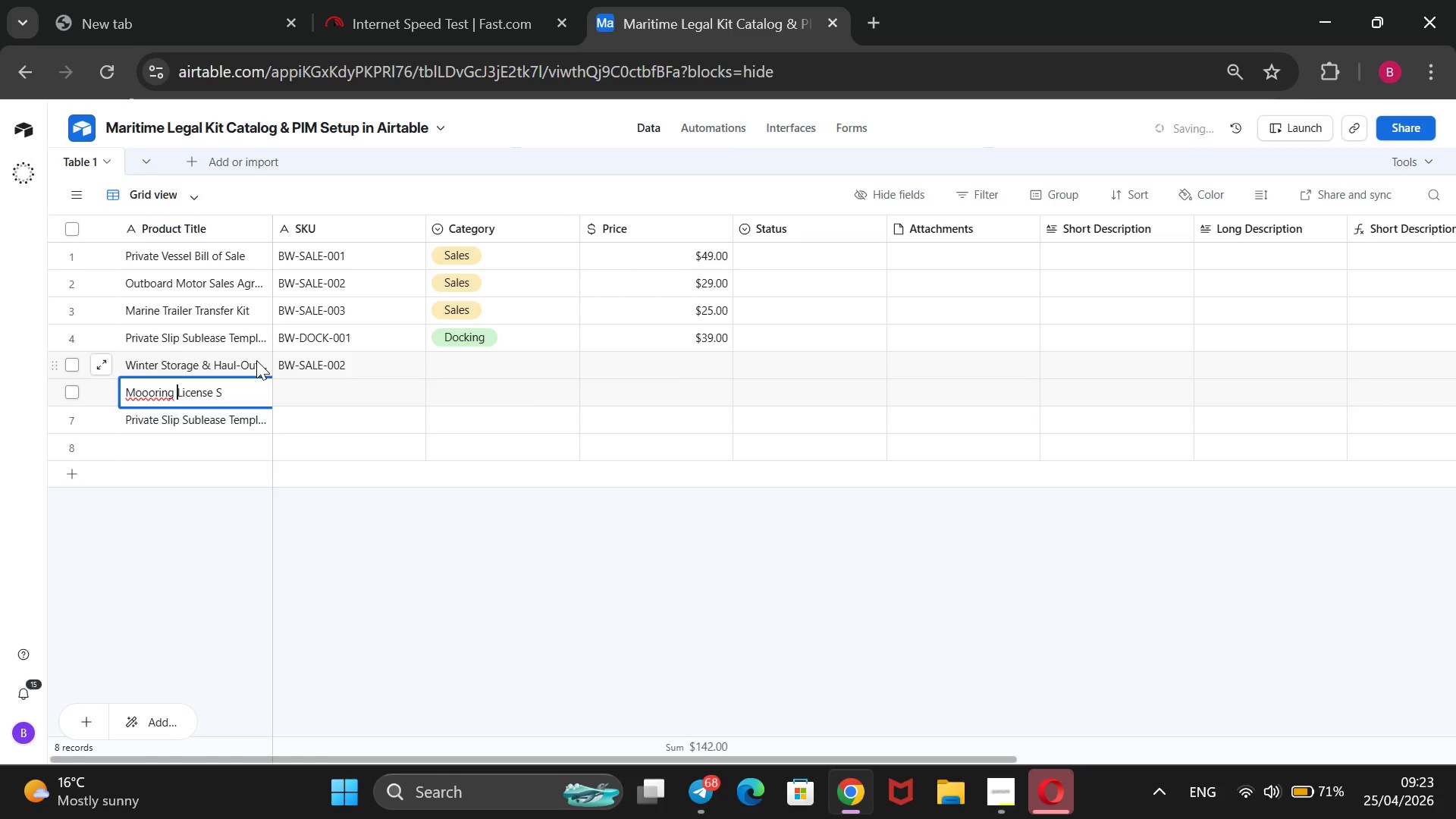 
key(ArrowLeft)
 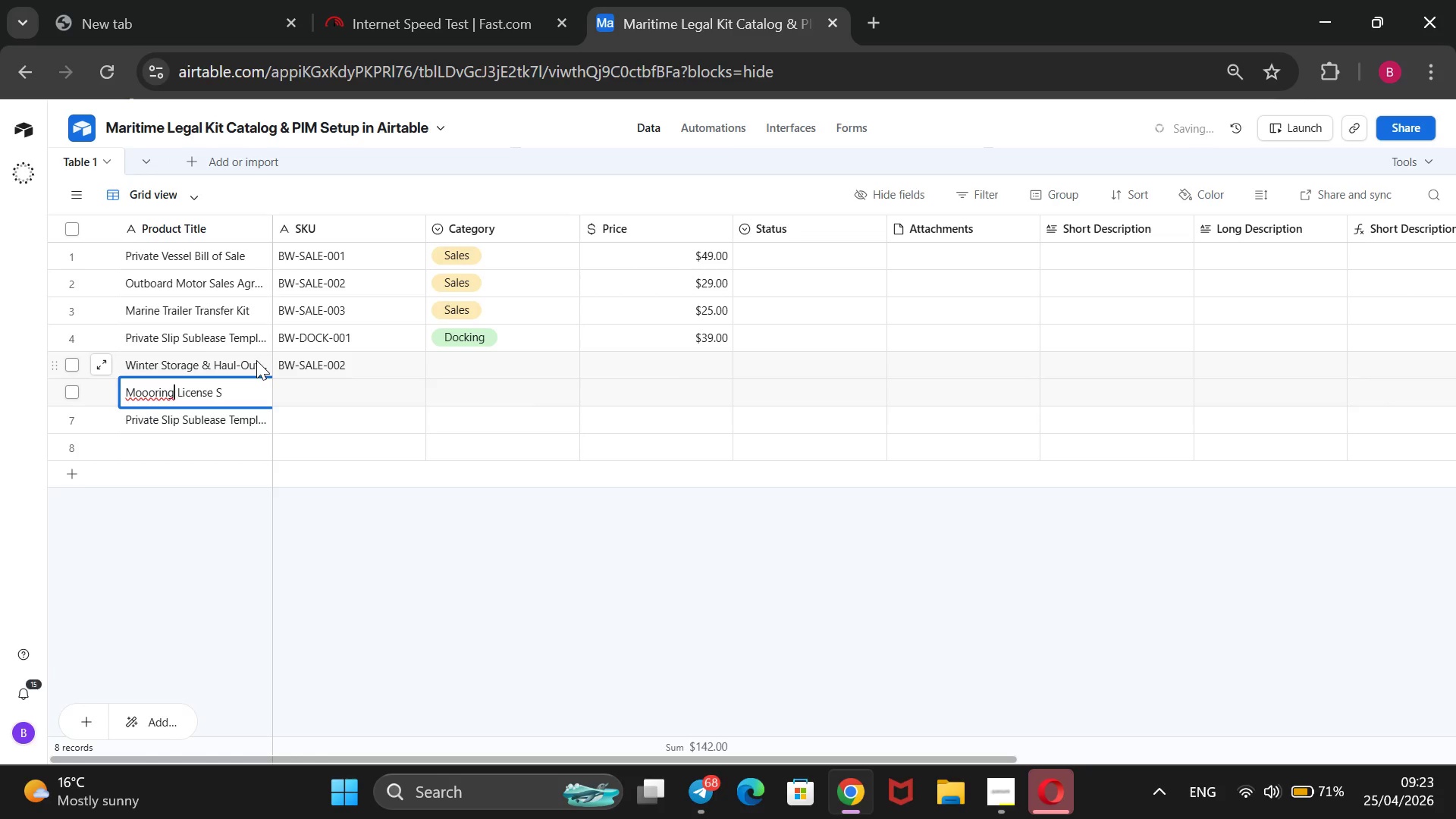 
key(ArrowLeft)
 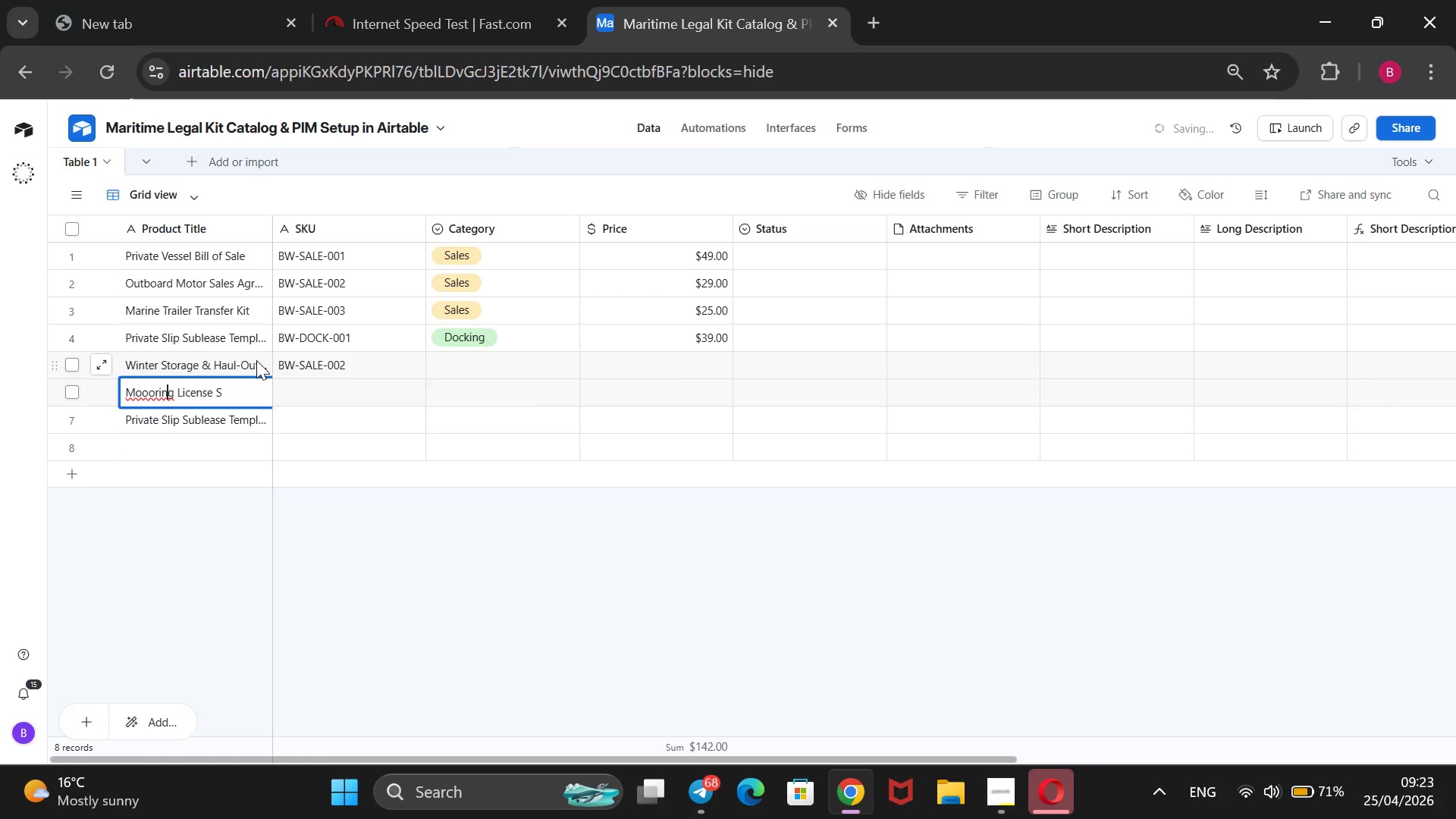 
key(ArrowLeft)
 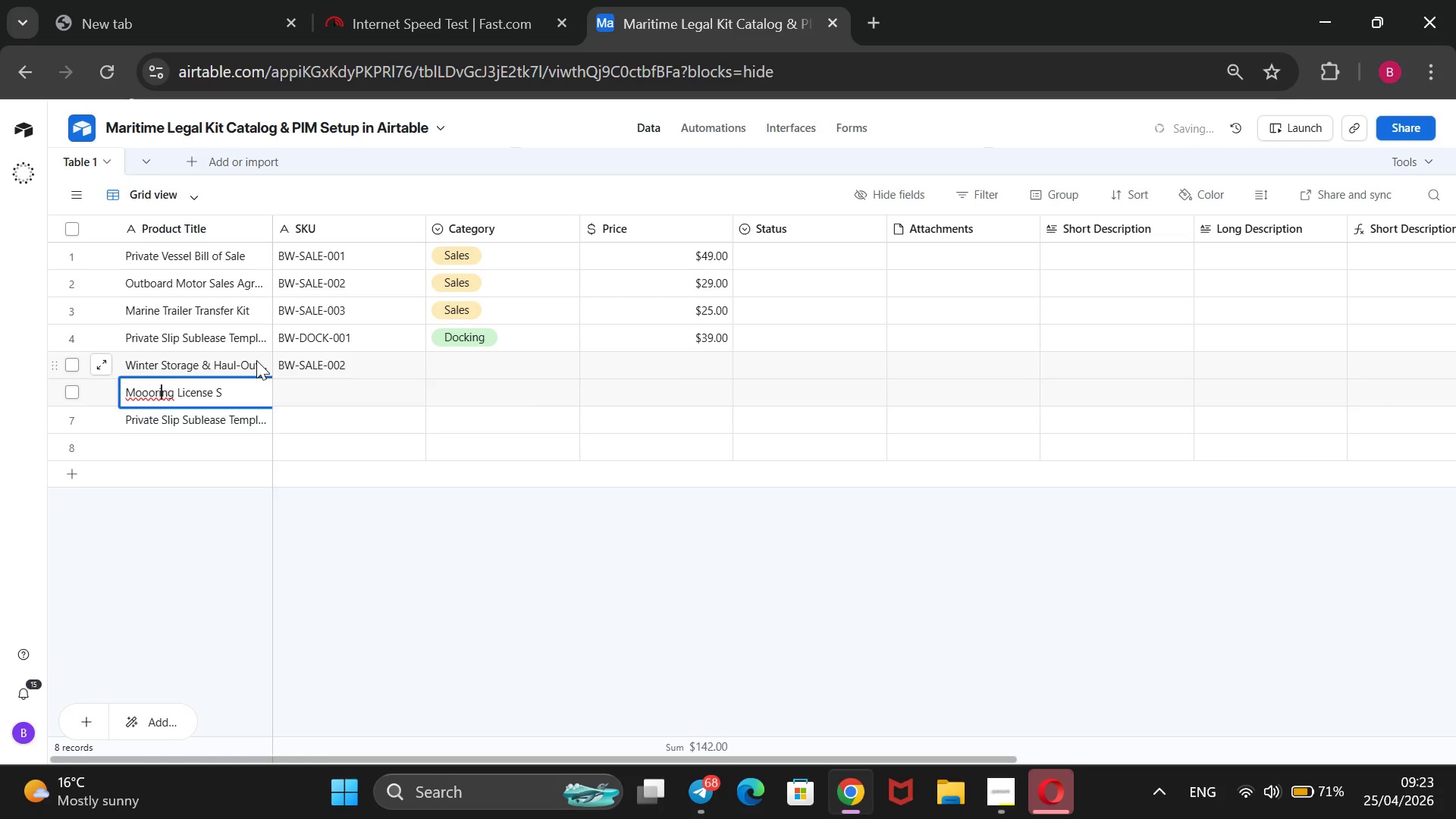 
key(ArrowLeft)
 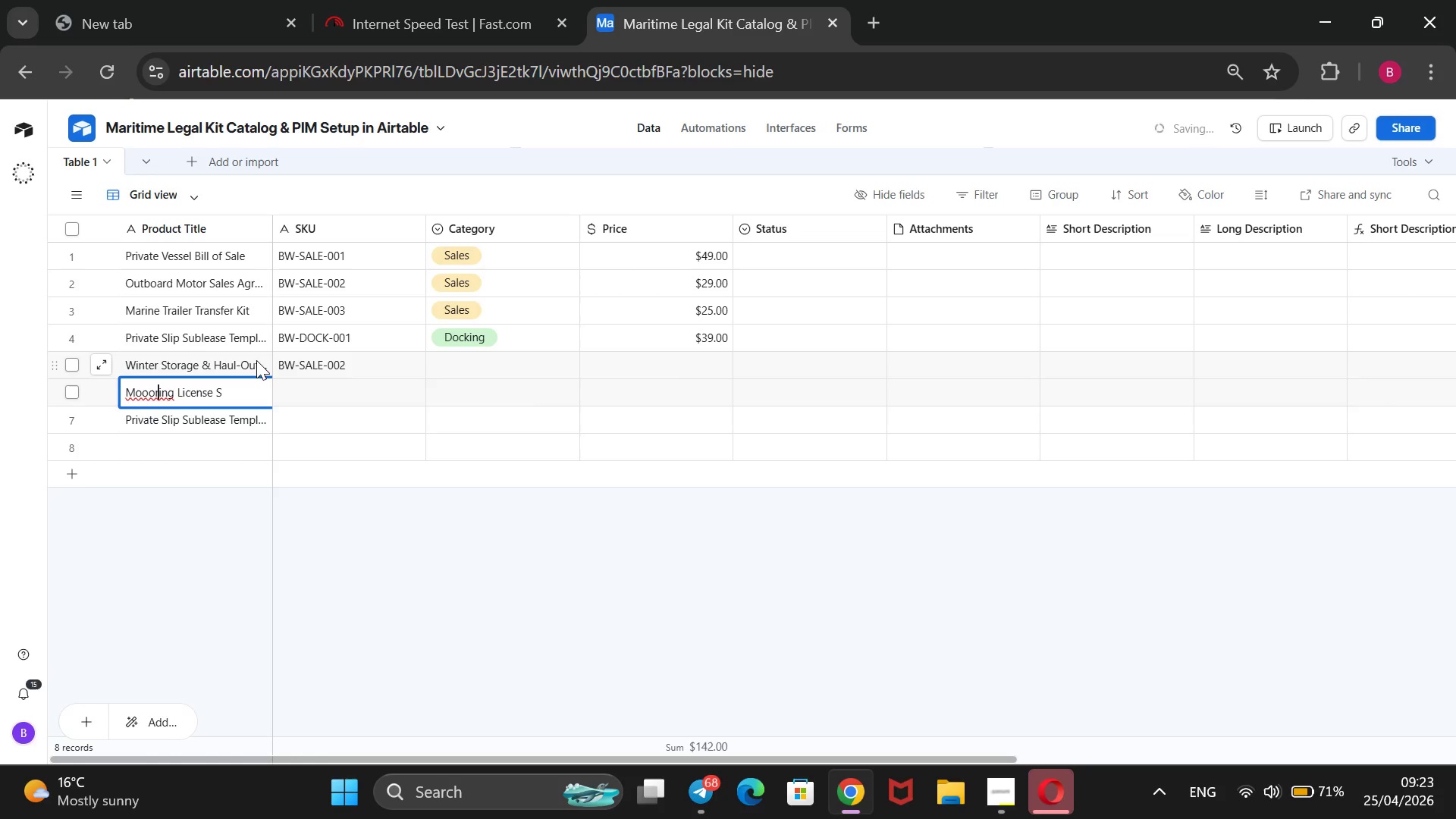 
key(ArrowLeft)
 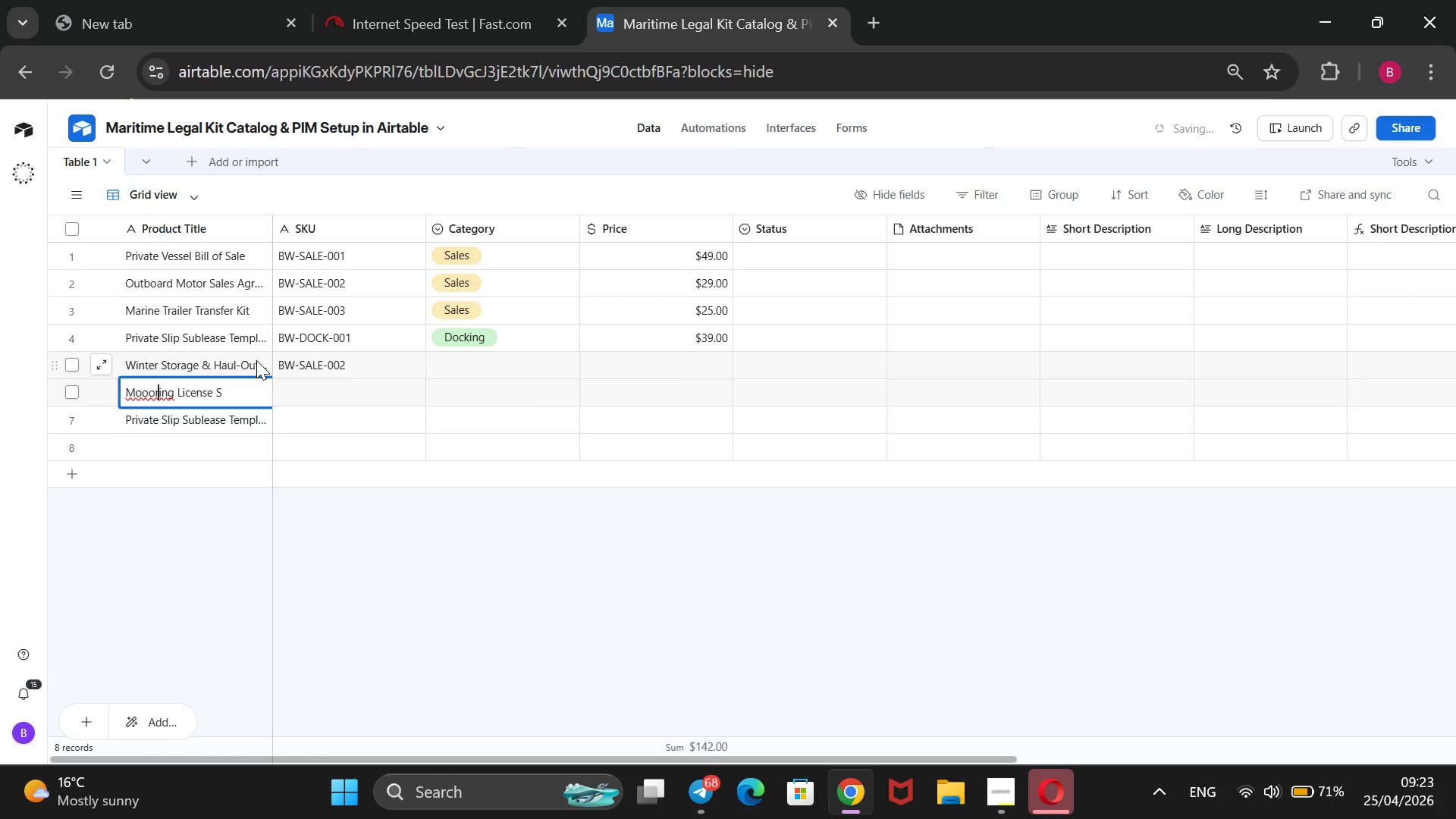 
key(ArrowLeft)
 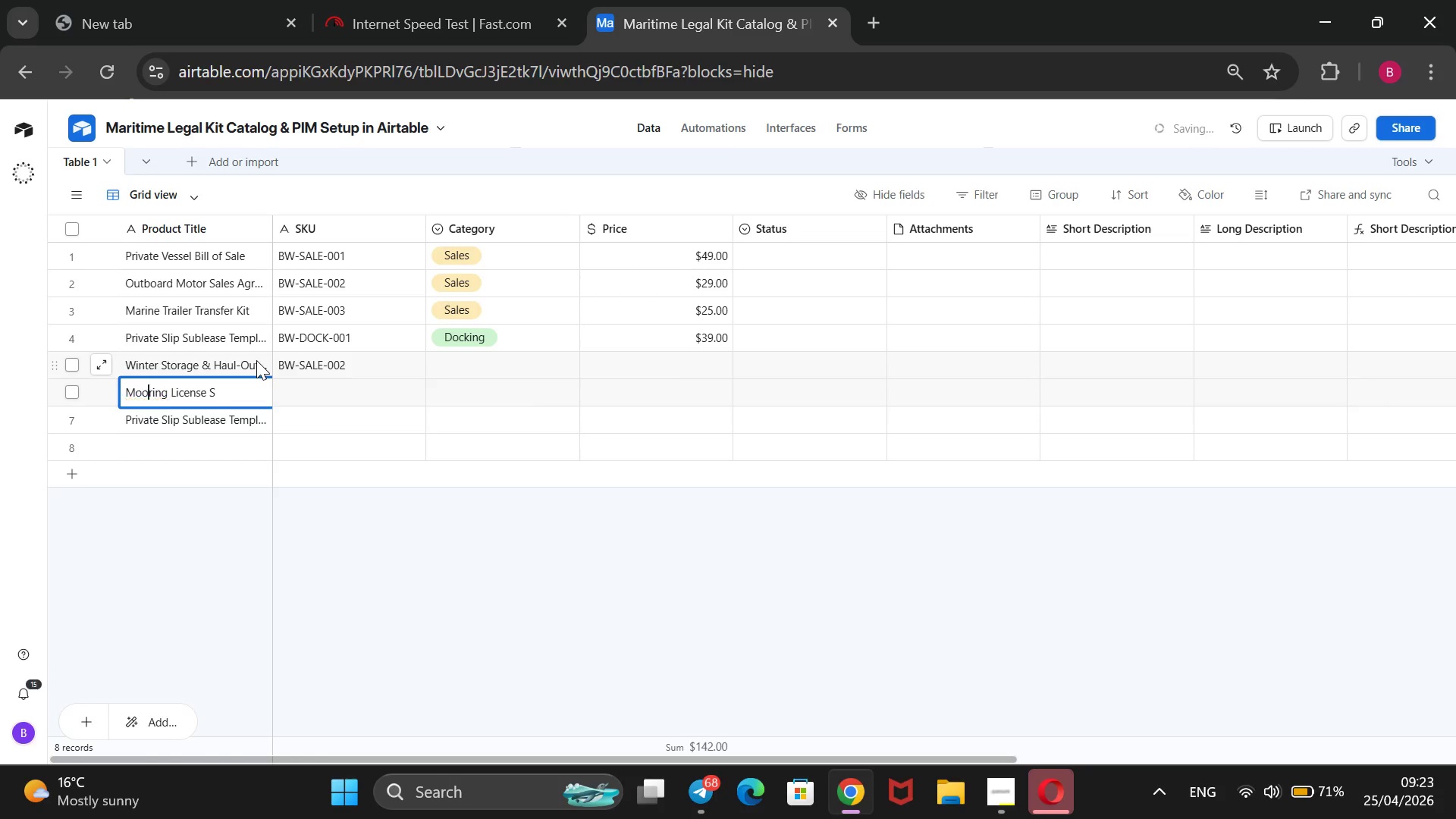 
key(Backspace)
 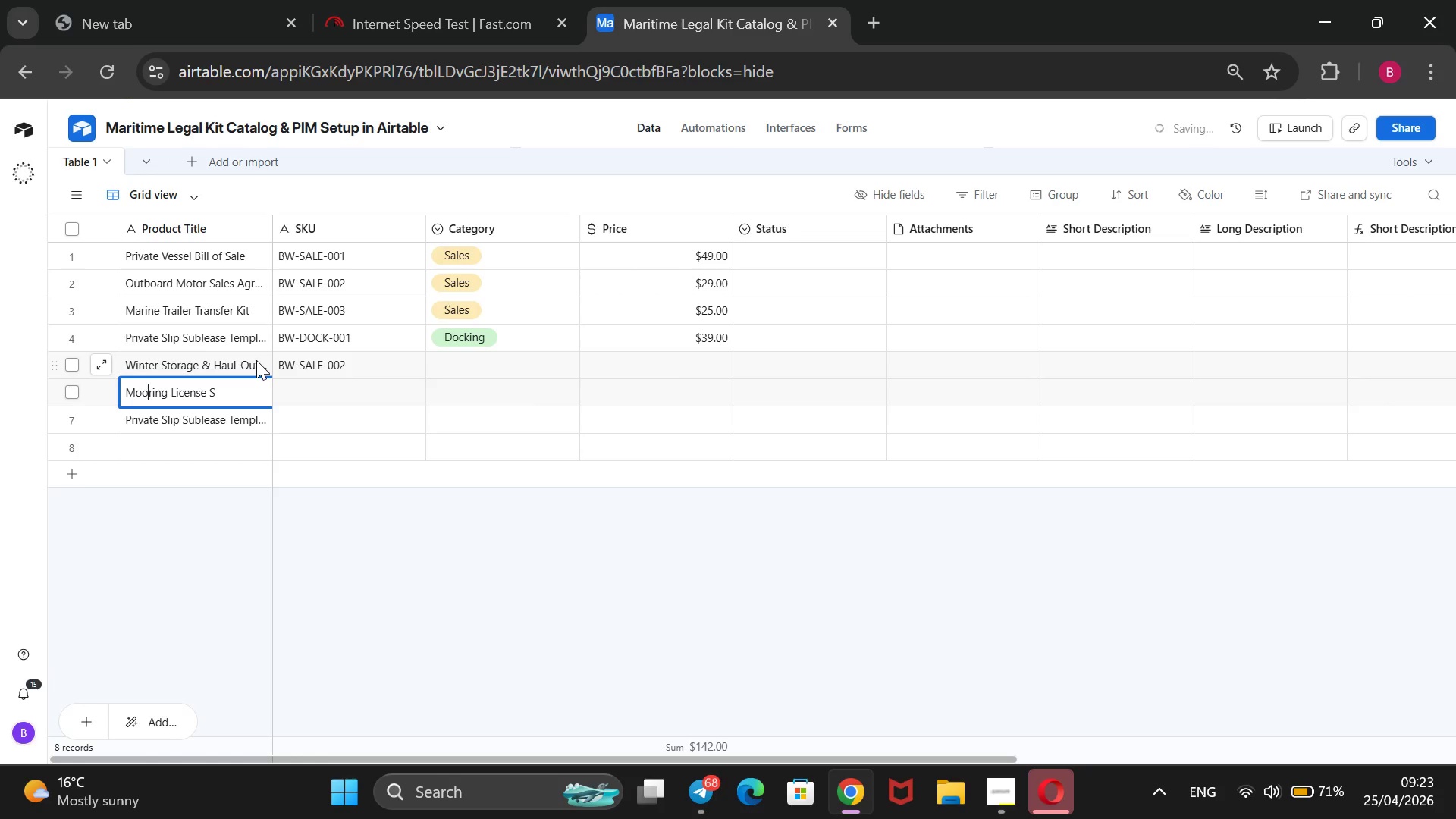 
key(ArrowRight)
 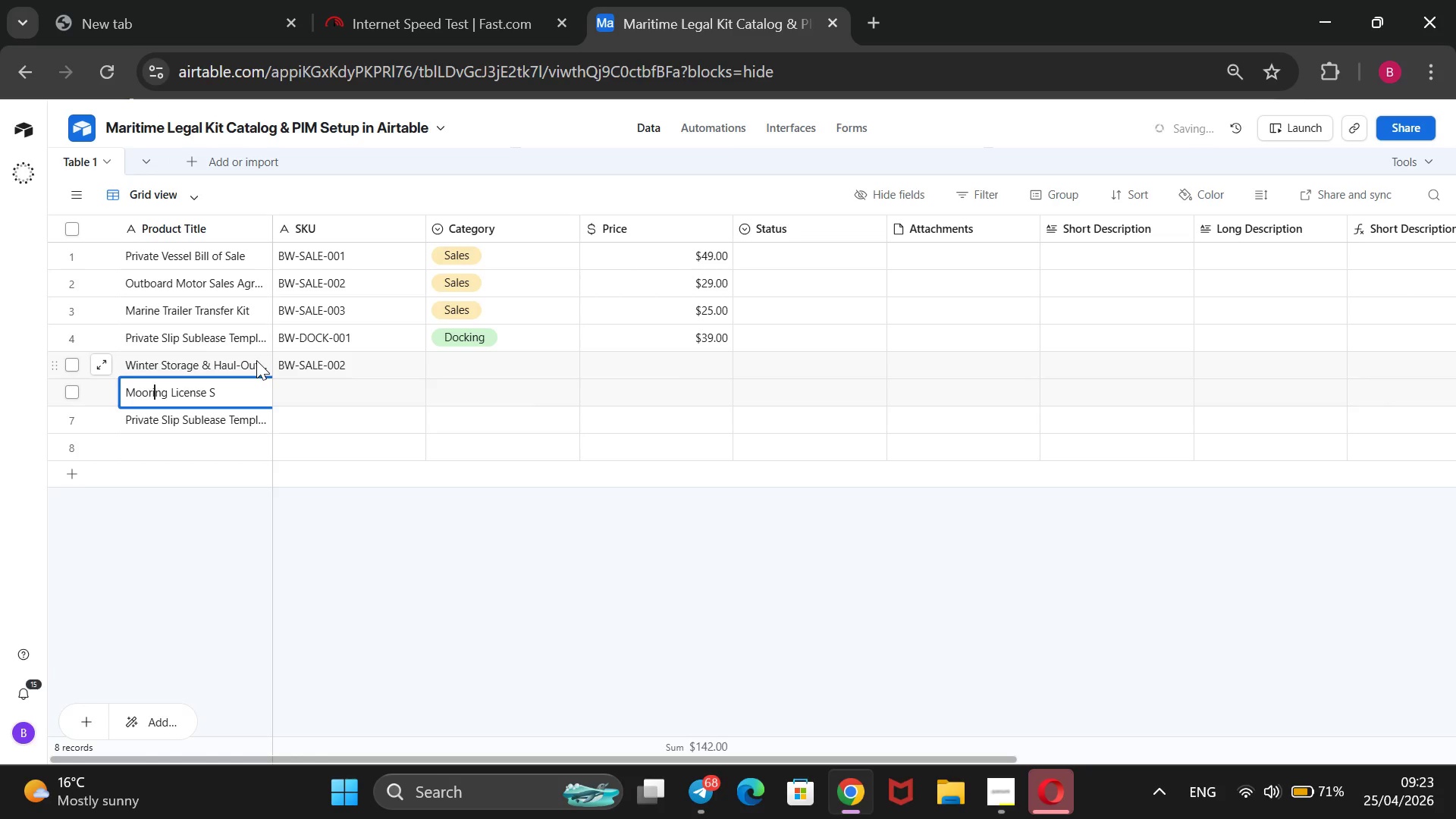 
key(ArrowRight)
 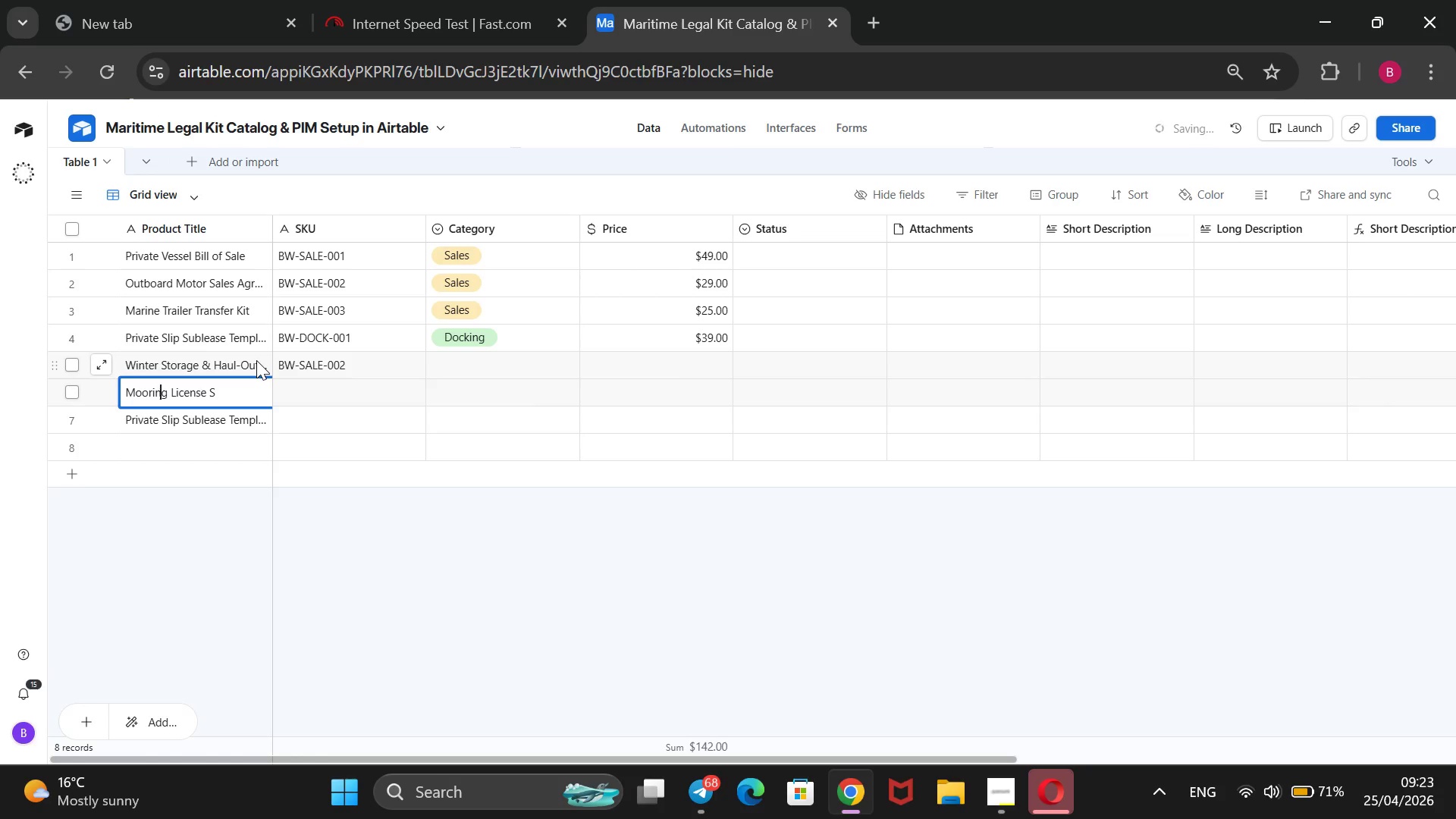 
key(ArrowRight)
 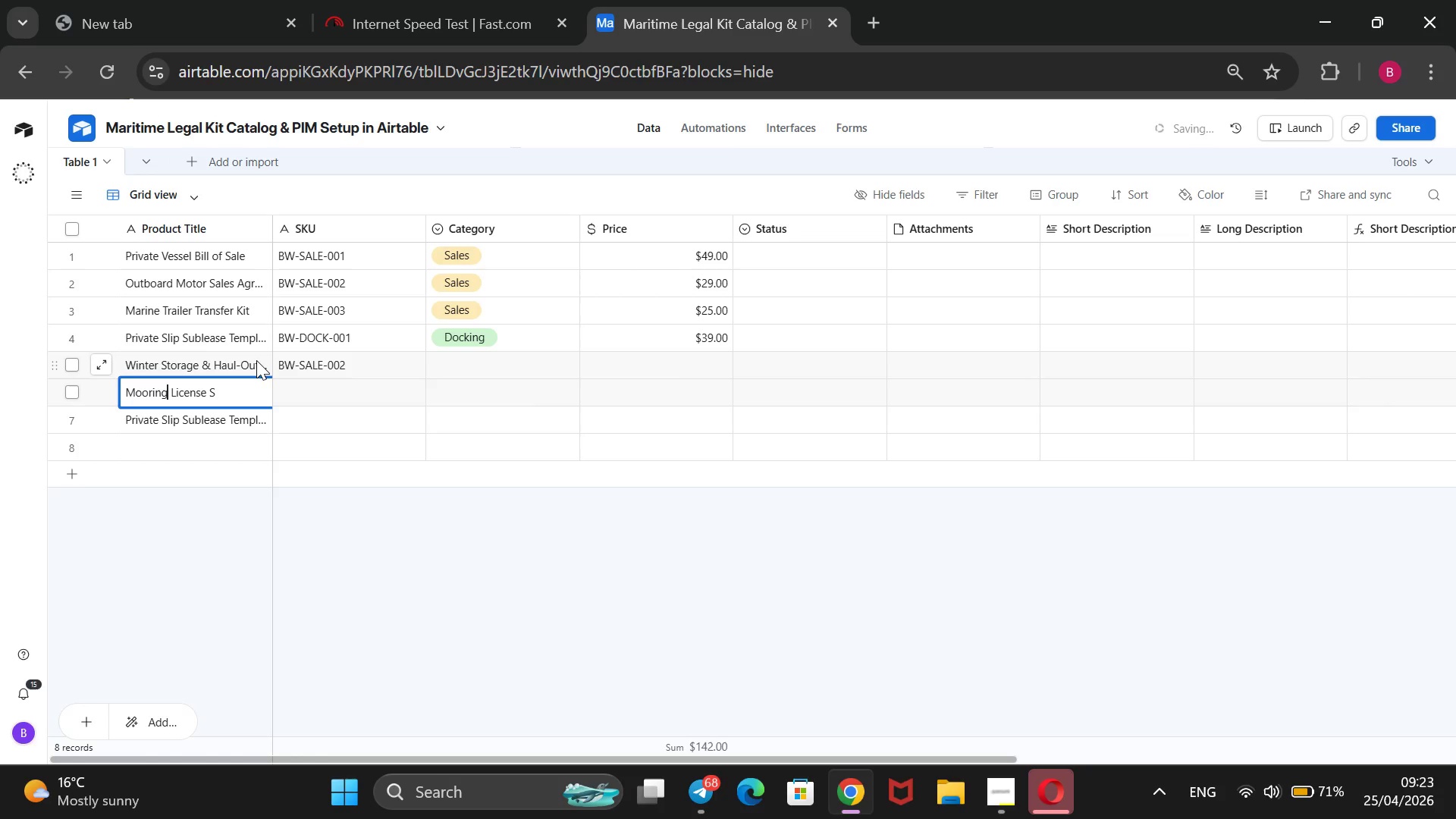 
key(ArrowRight)
 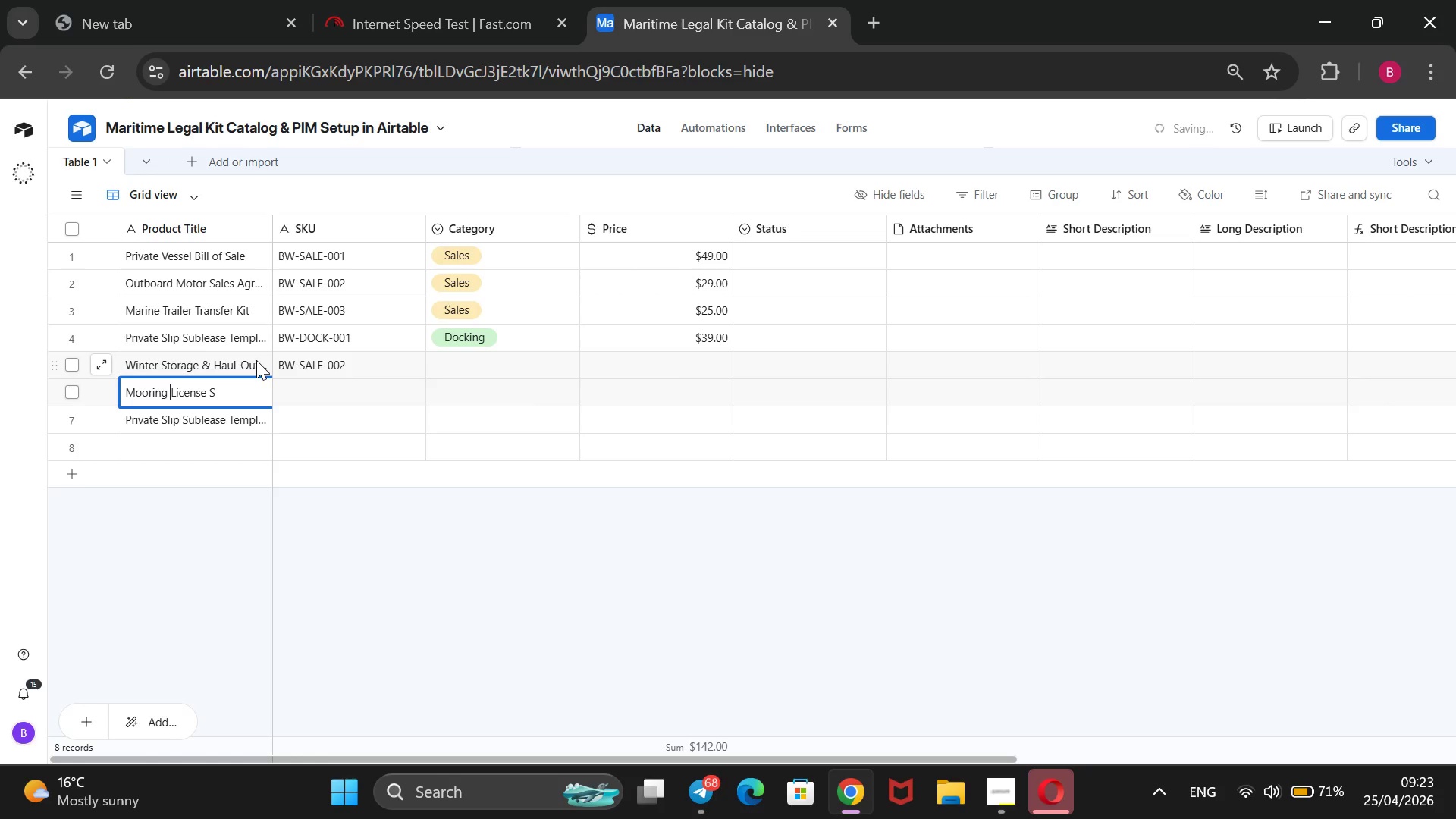 
key(ArrowRight)
 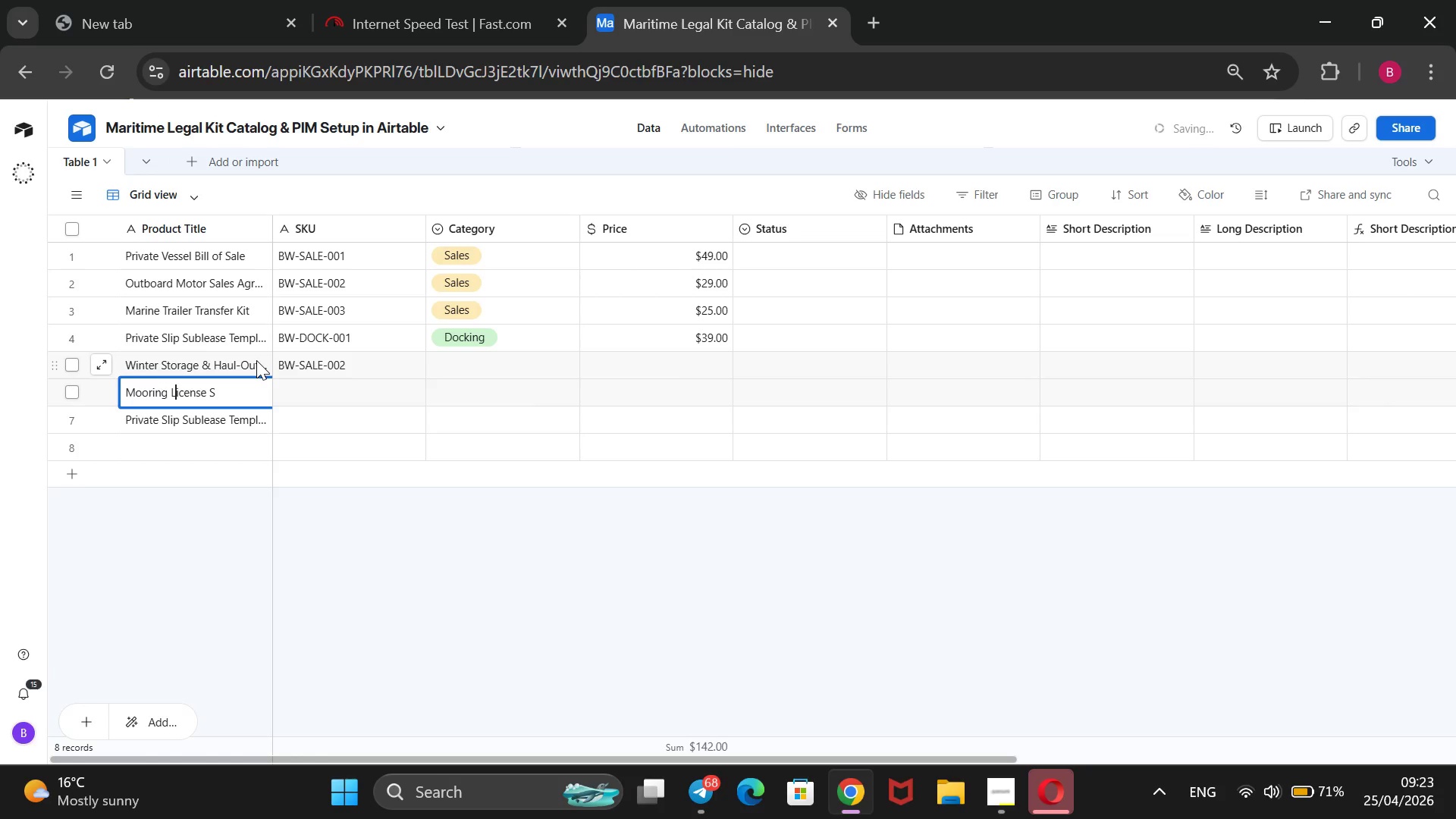 
key(ArrowRight)
 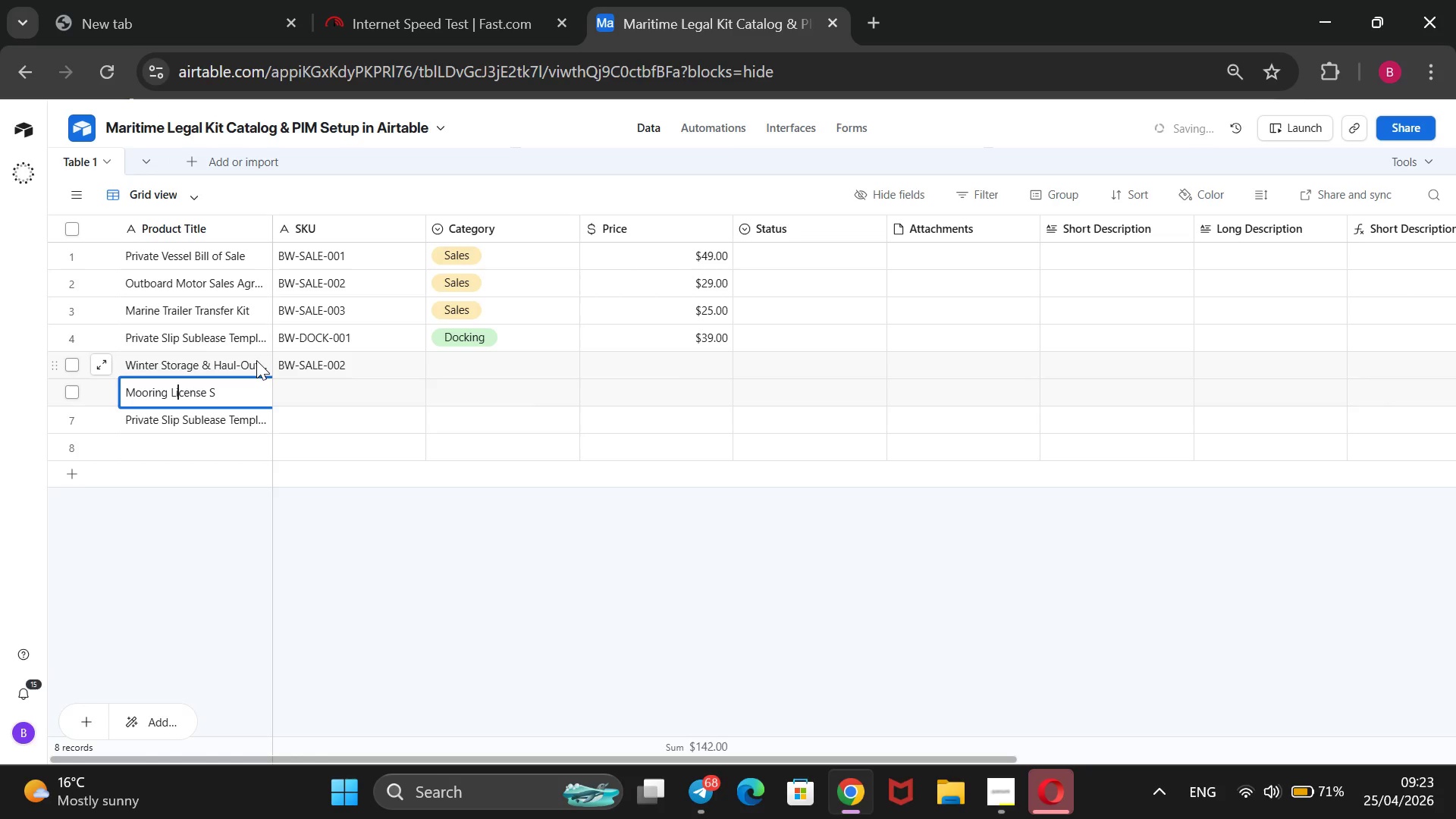 
key(ArrowRight)
 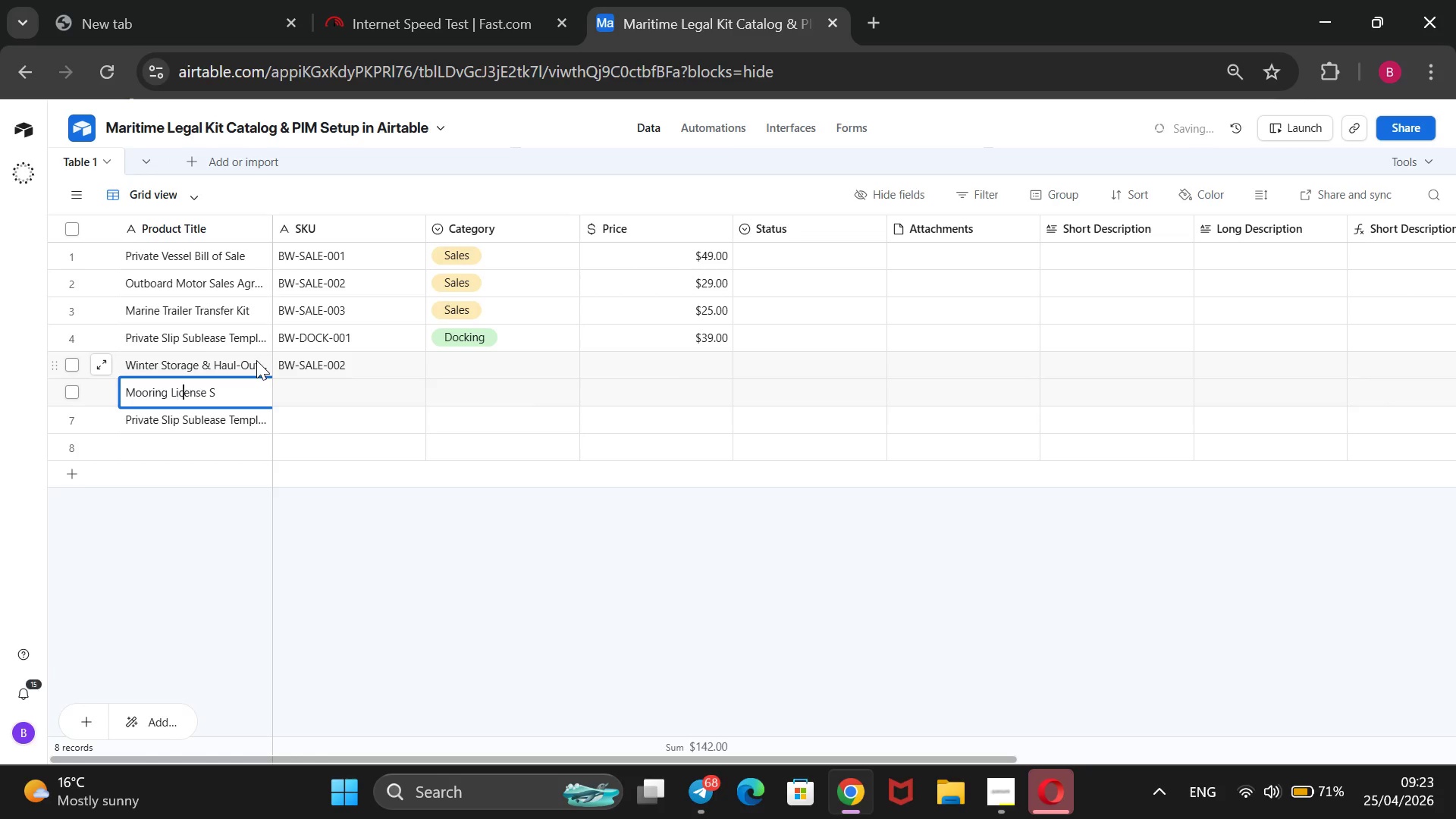 
key(ArrowRight)
 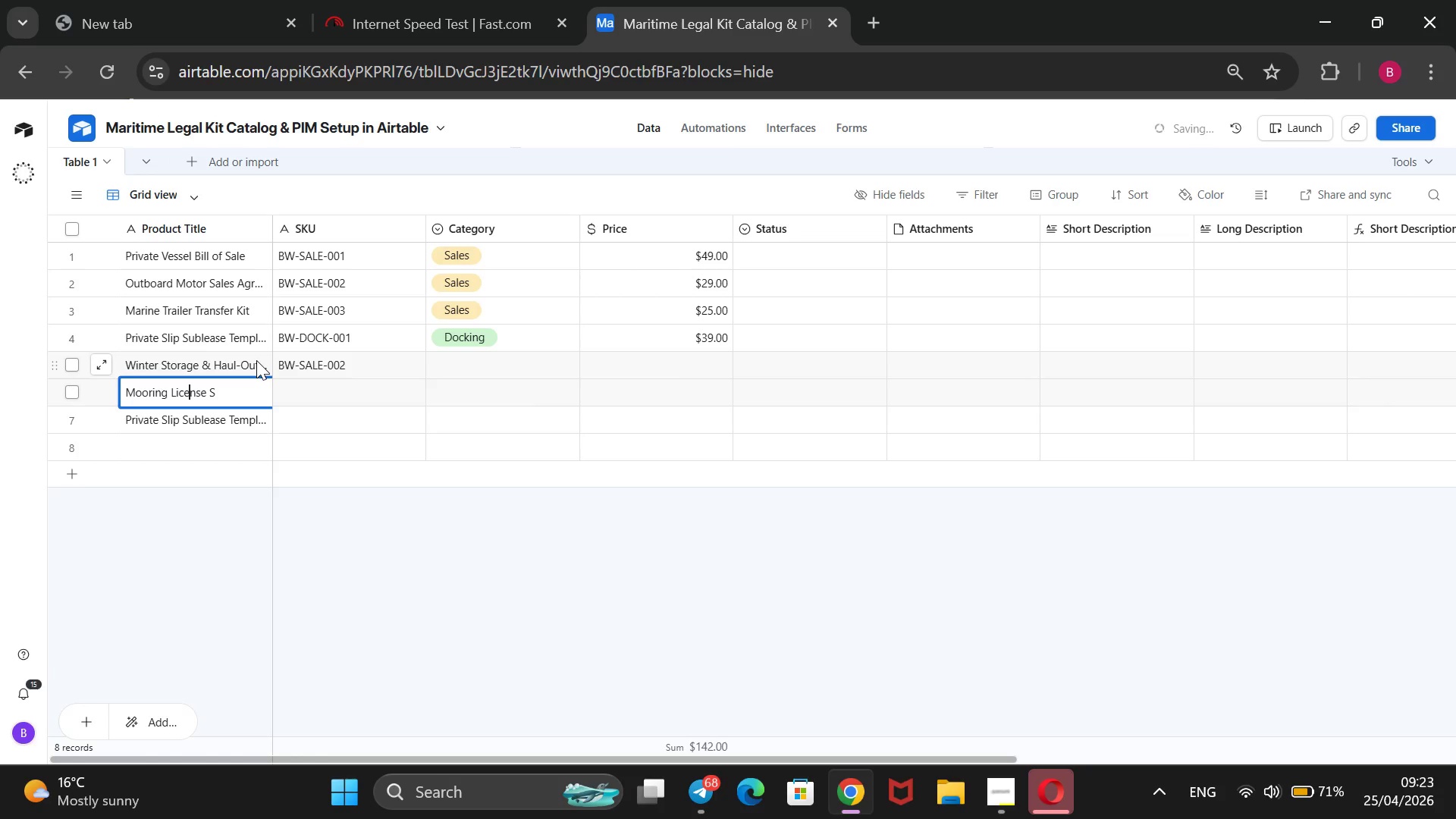 
key(ArrowRight)
 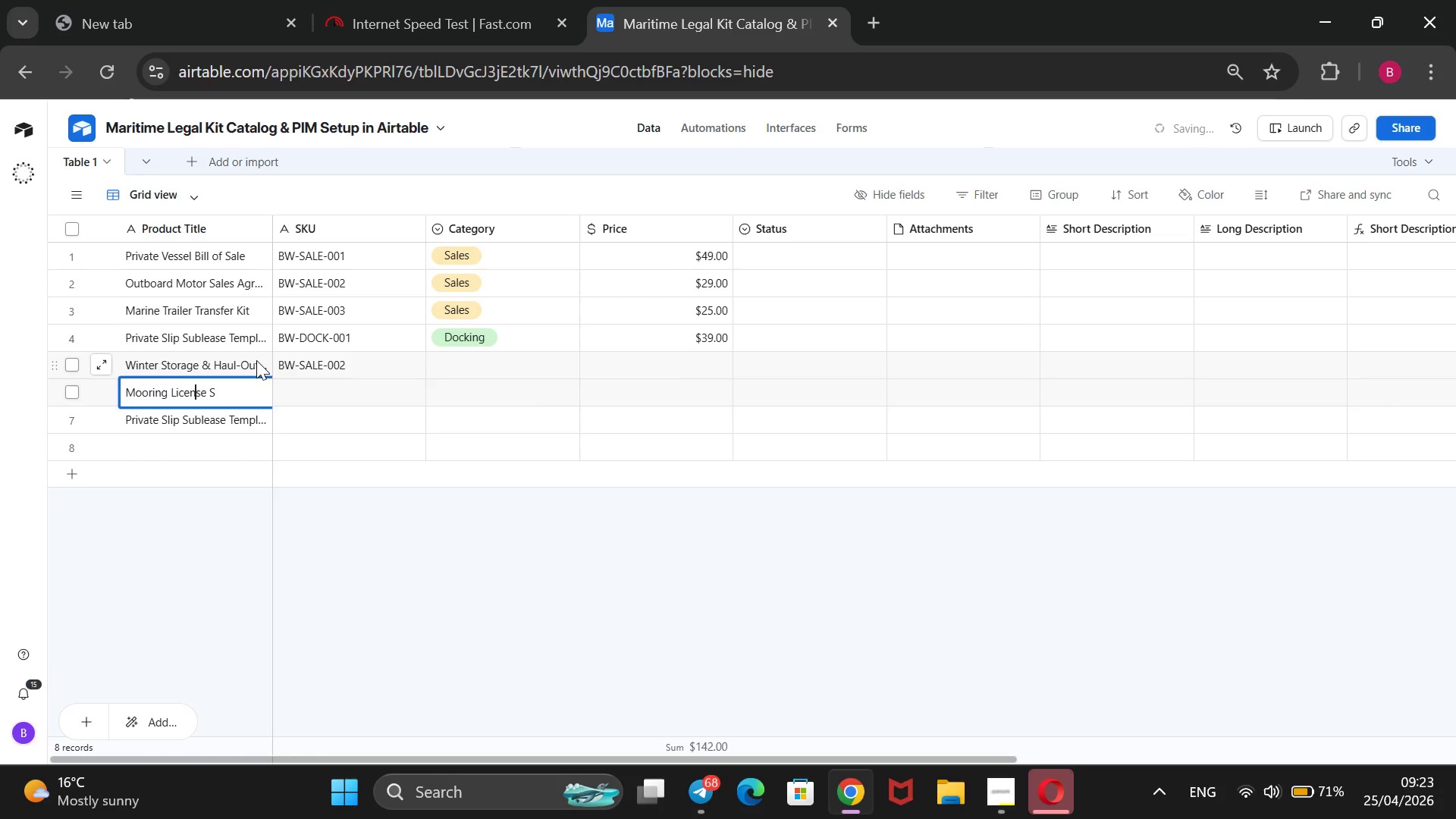 
key(ArrowRight)
 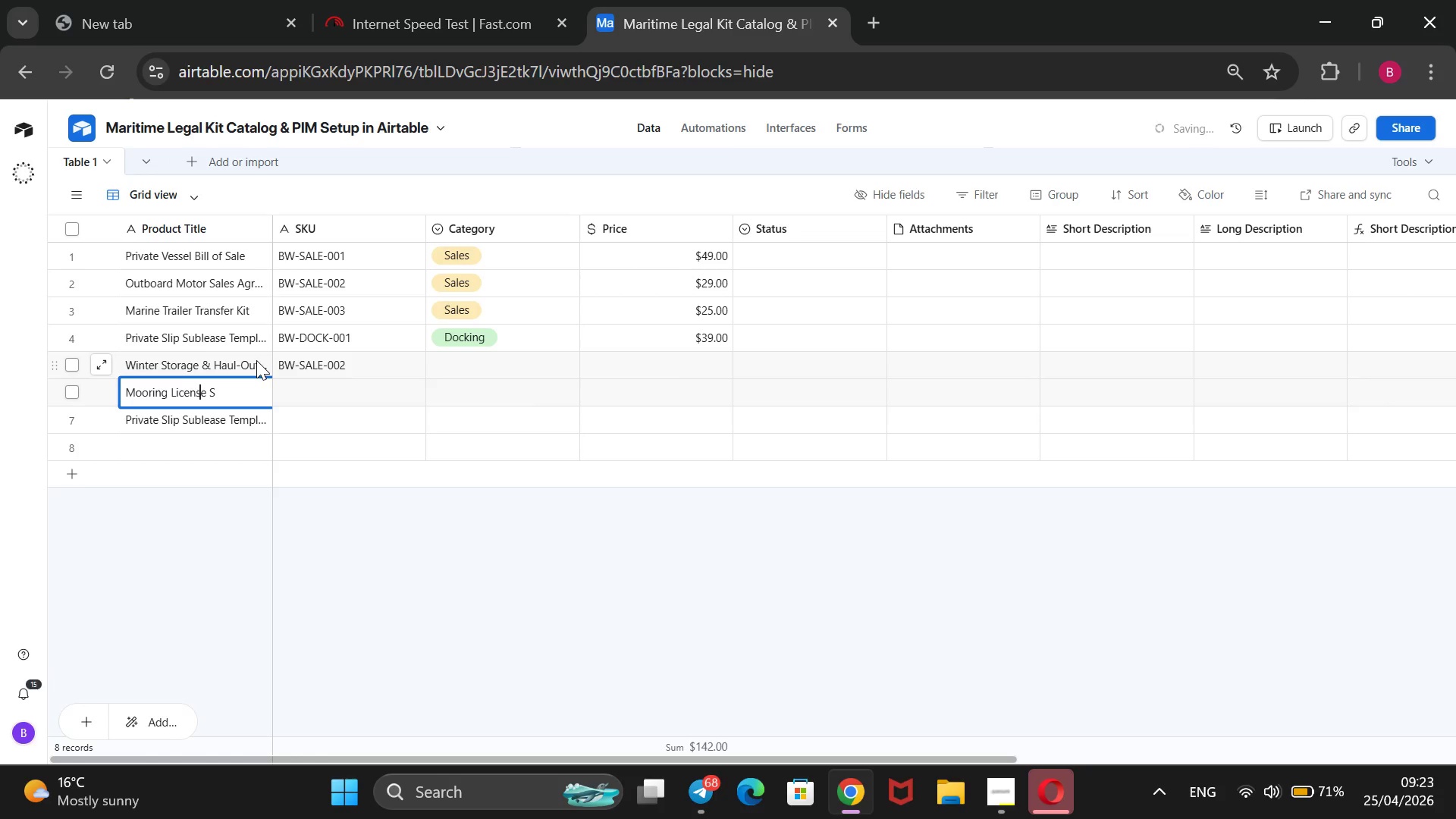 
key(ArrowRight)
 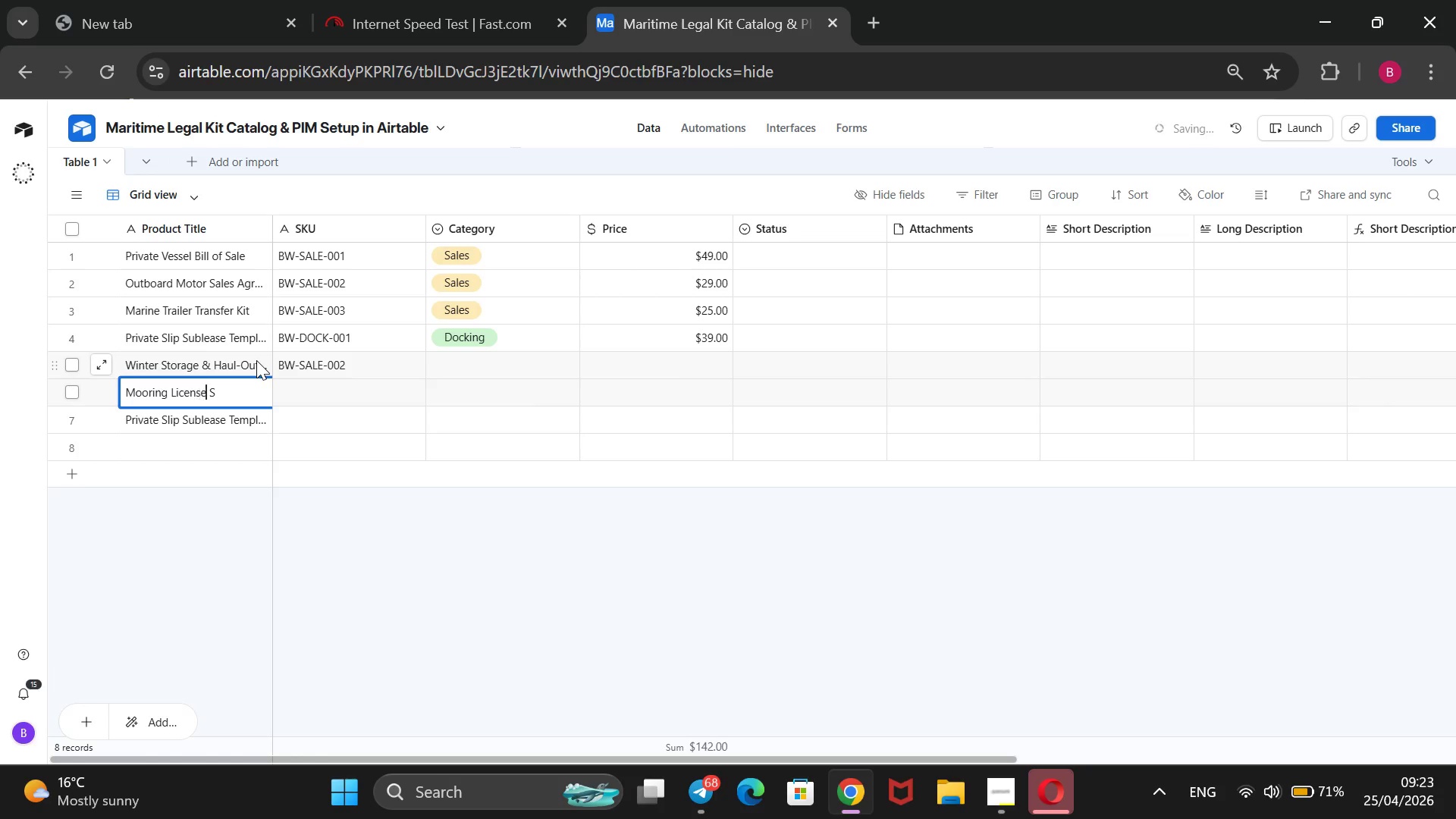 
key(ArrowRight)
 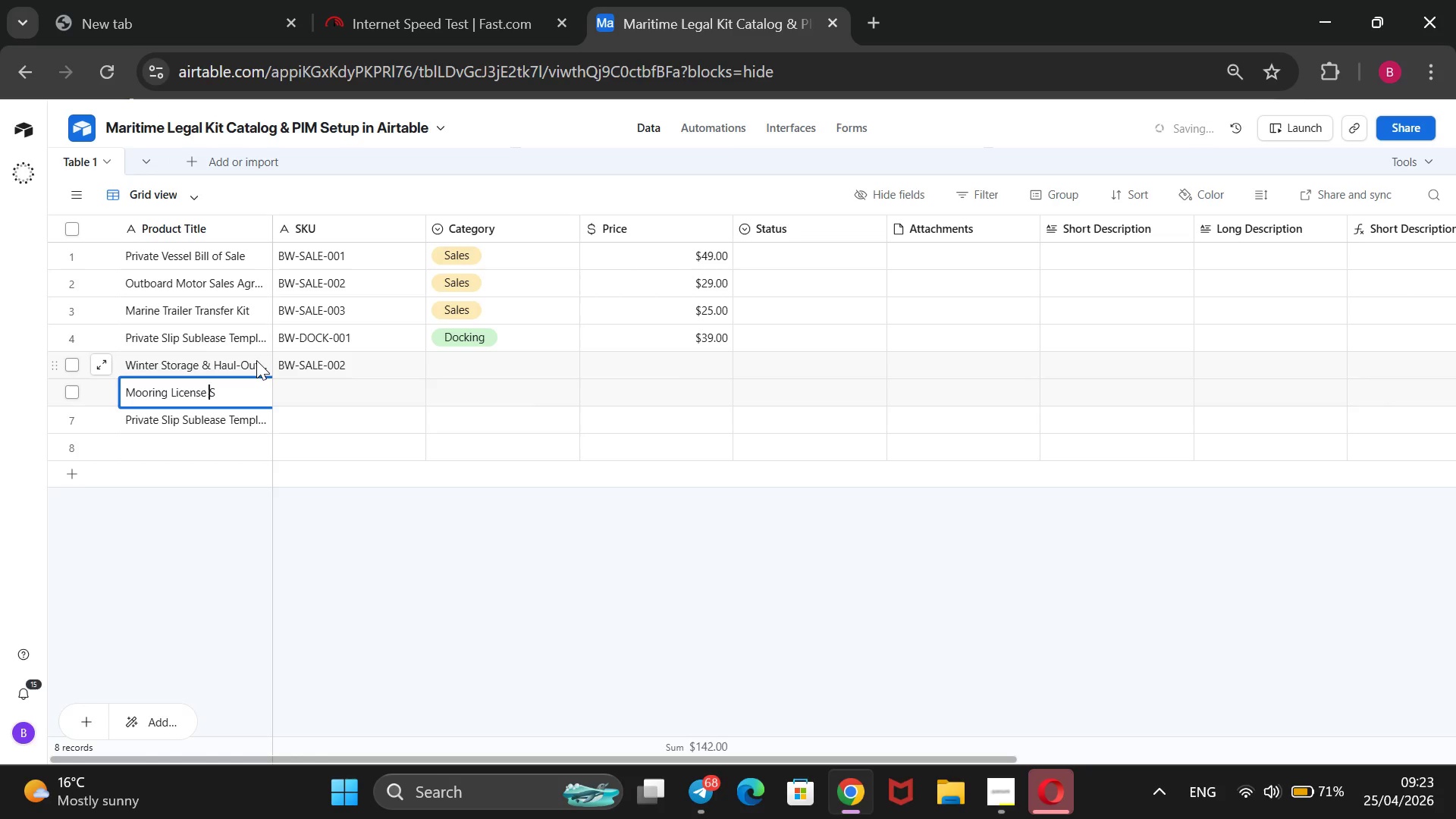 
key(ArrowRight)
 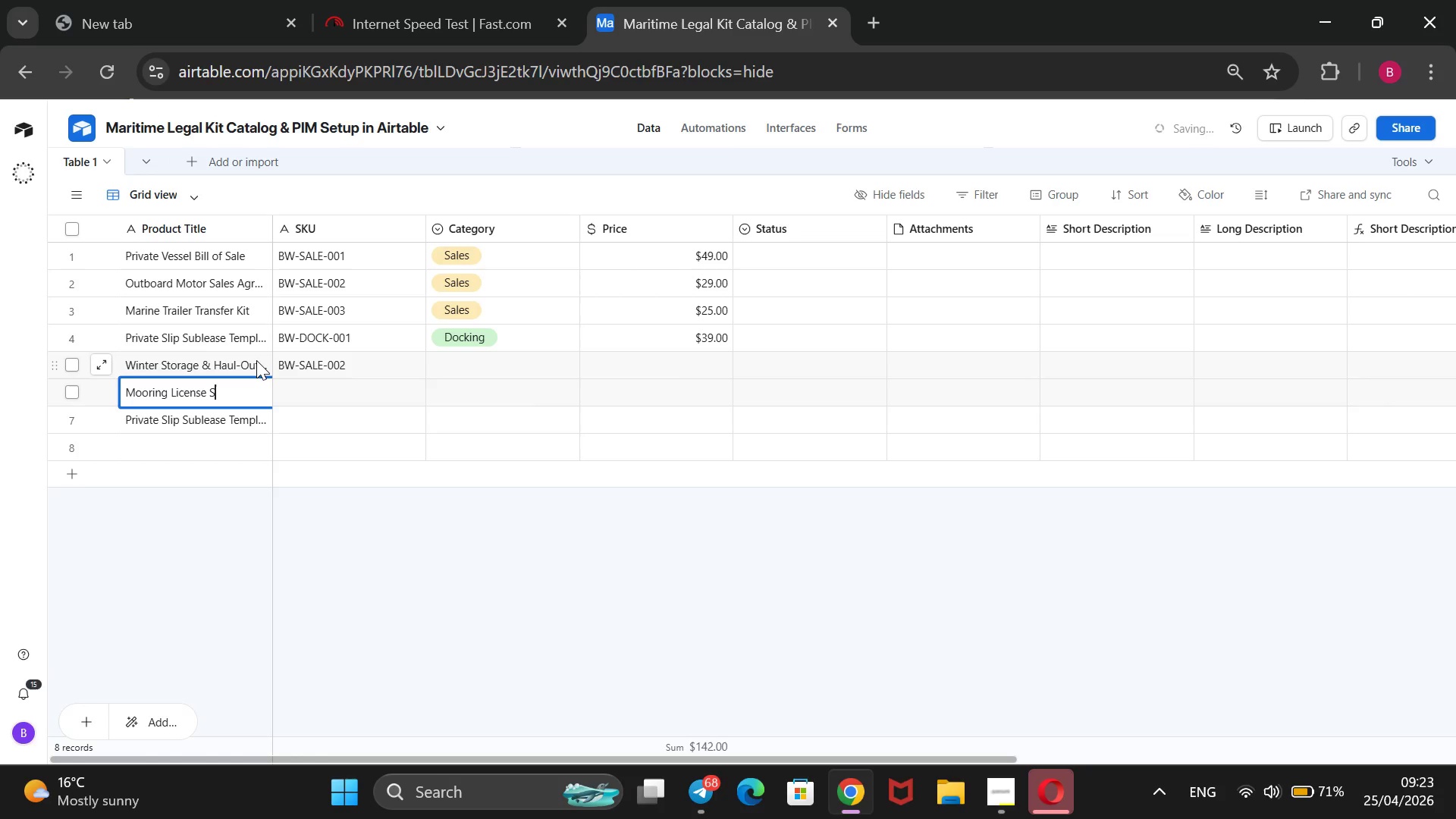 
key(ArrowRight)
 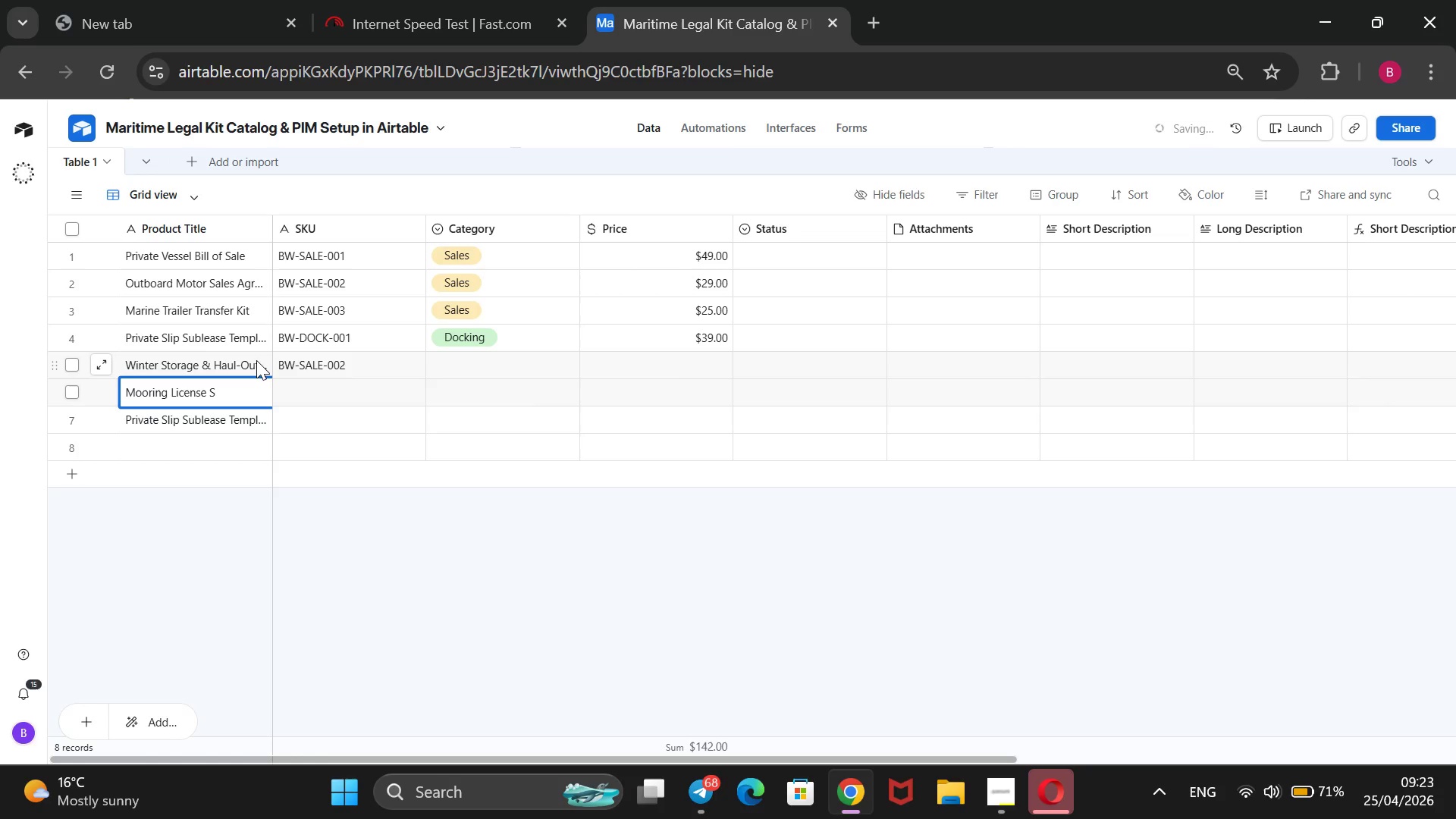 
key(Backspace)
type(Agreement)
 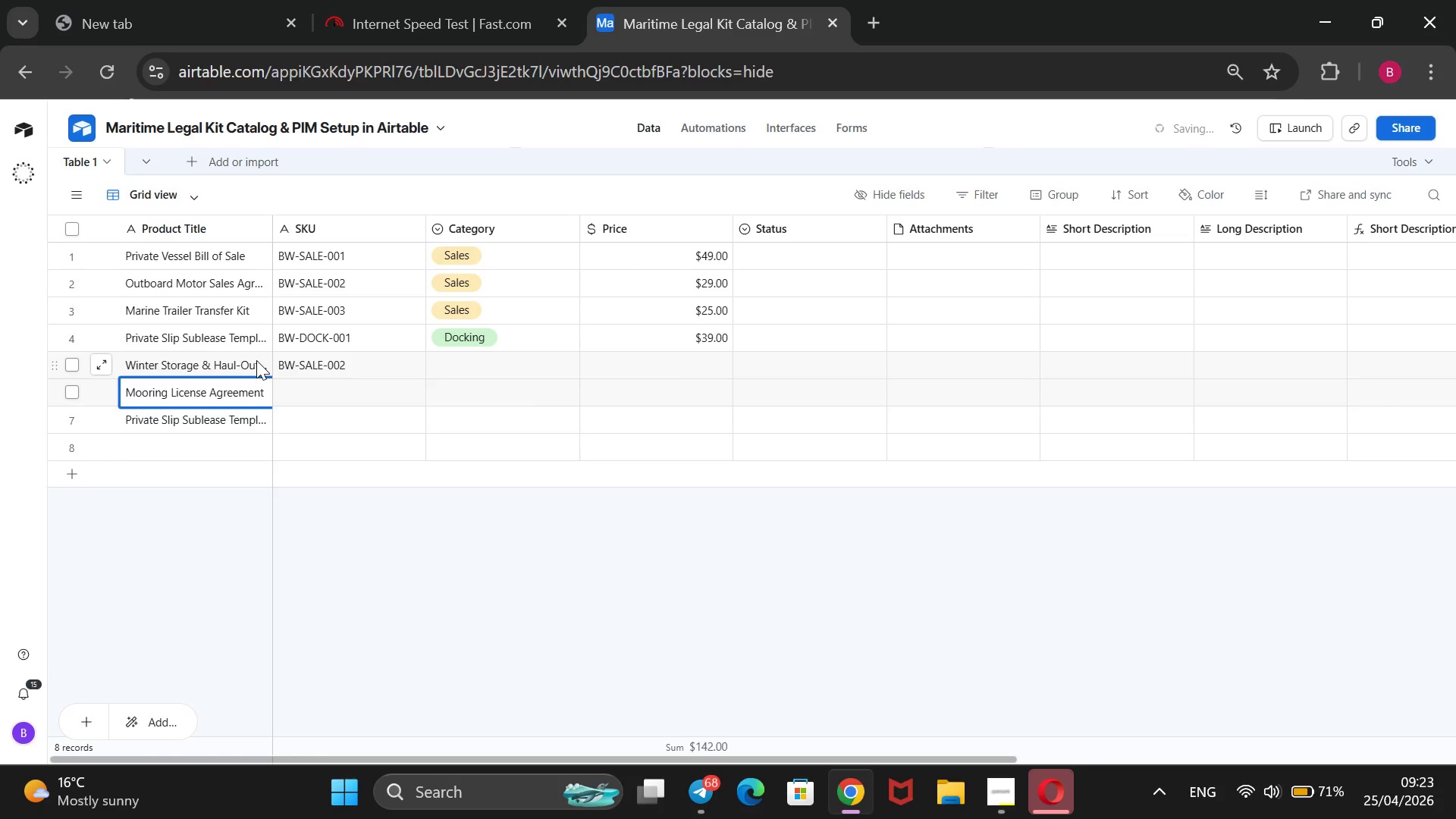 
key(Enter)
 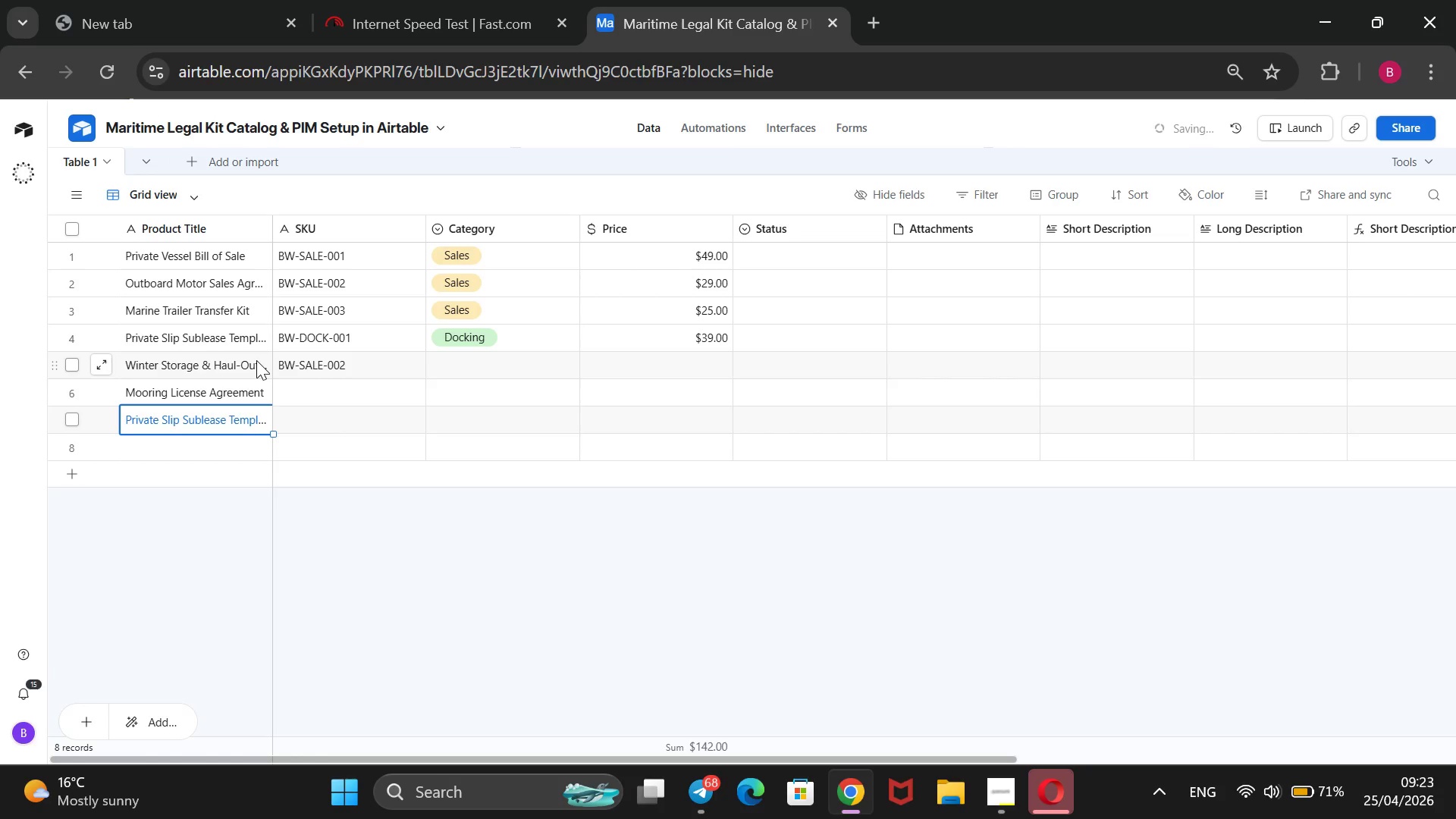 
key(Backspace)
type(Bareboat Charte )
key(Backspace)
type(r Waiver)
 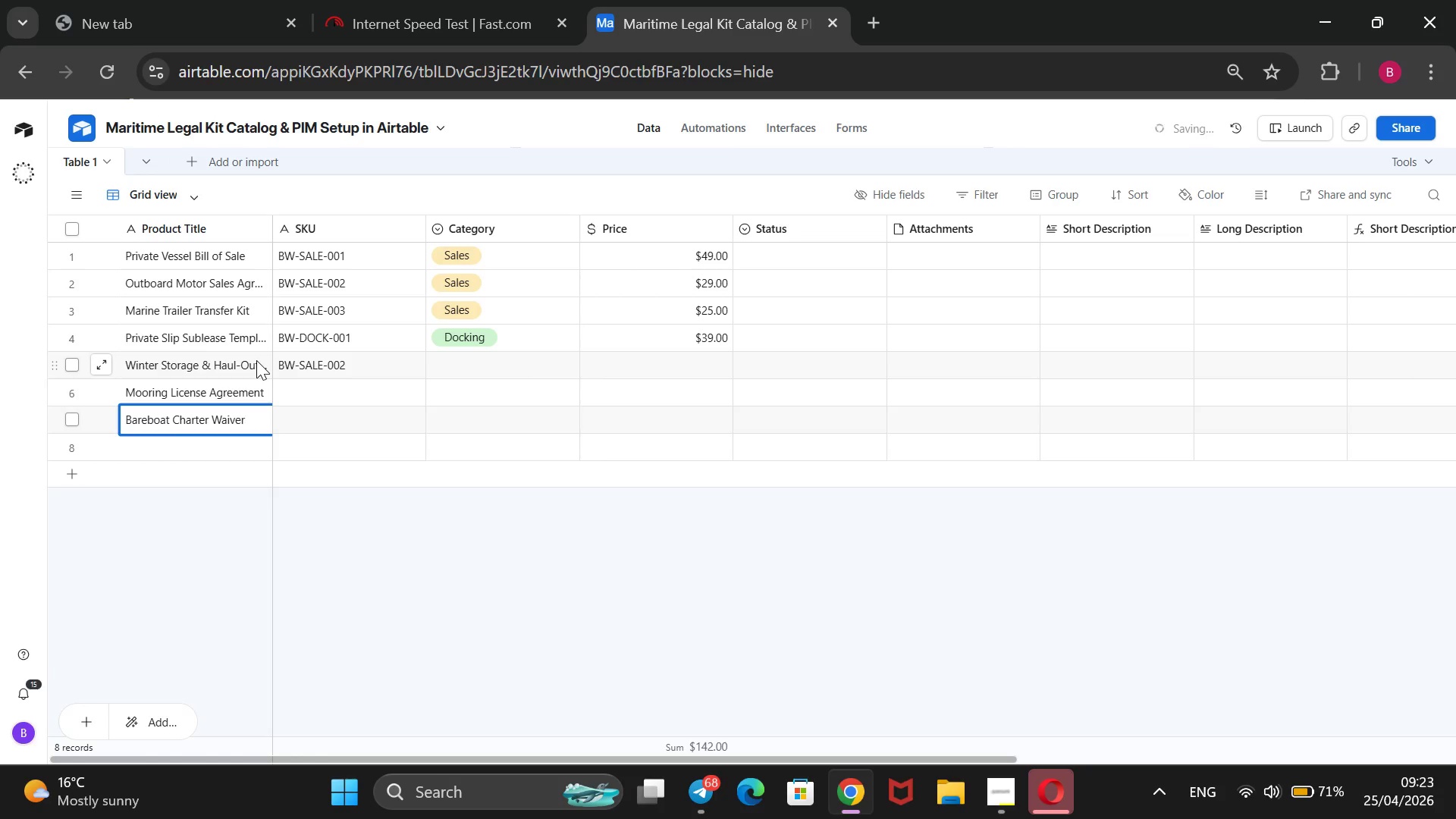 
key(Enter)
 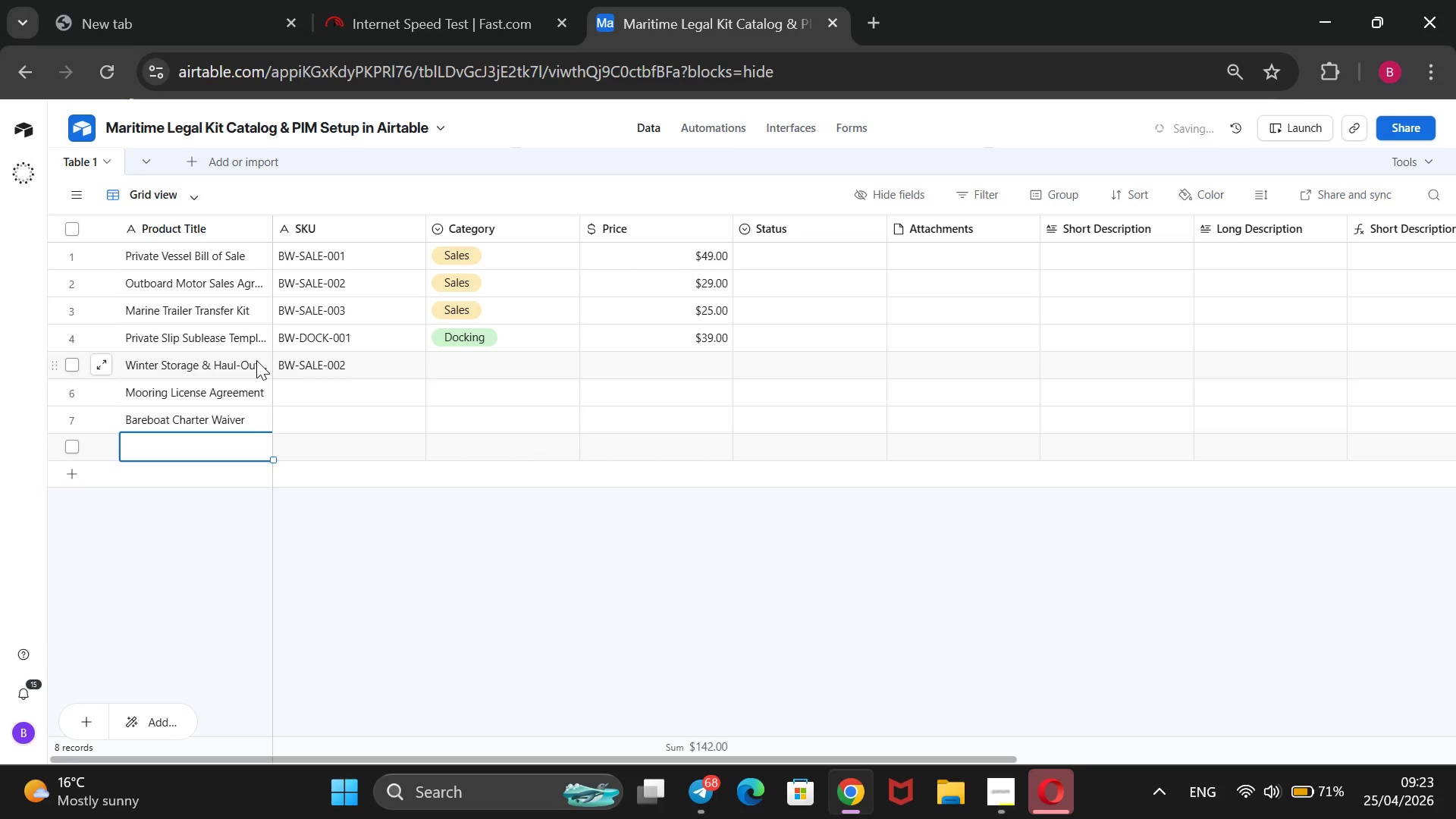 
type(Watersports Saferty)
 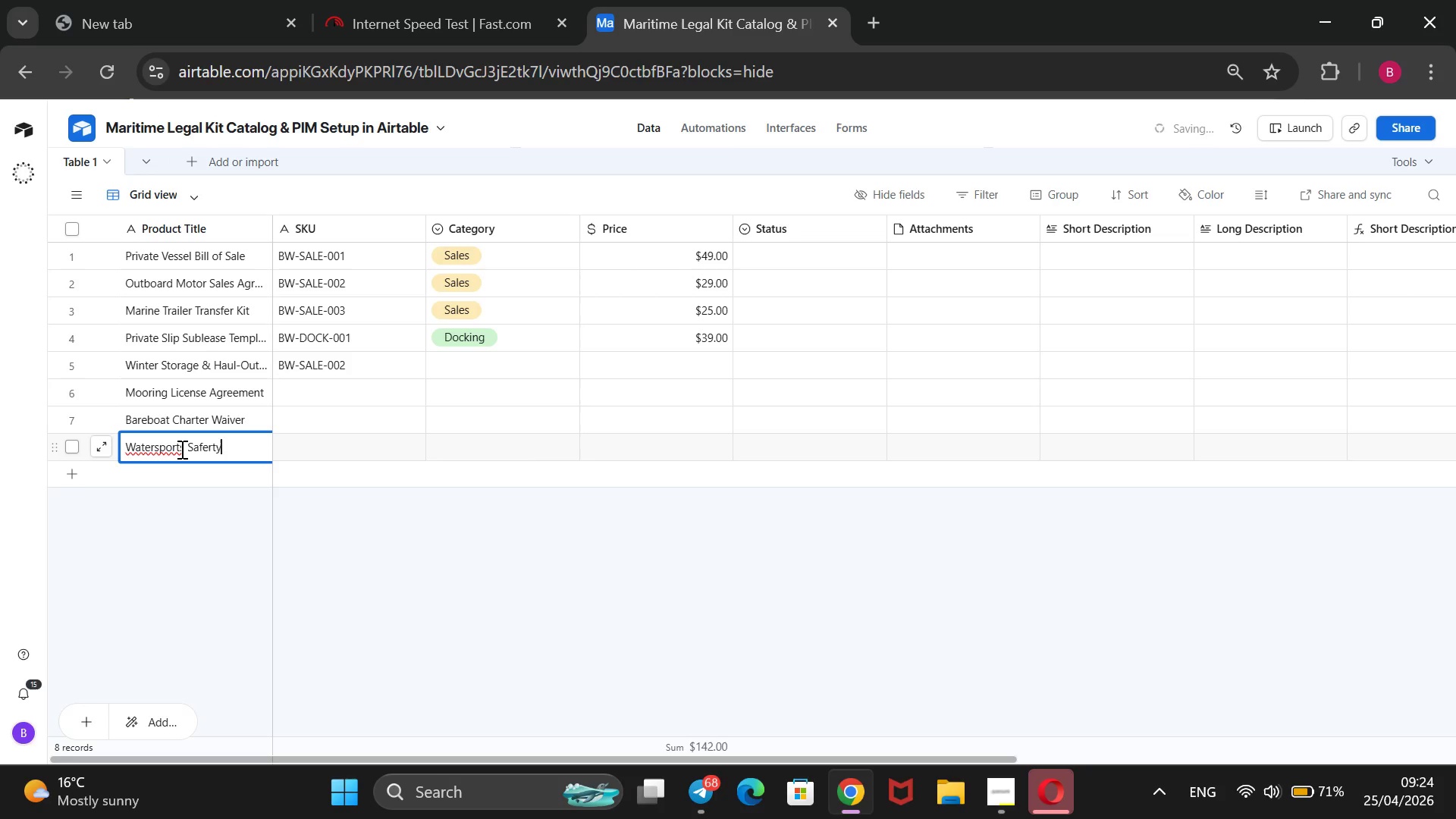 
wait(7.39)
 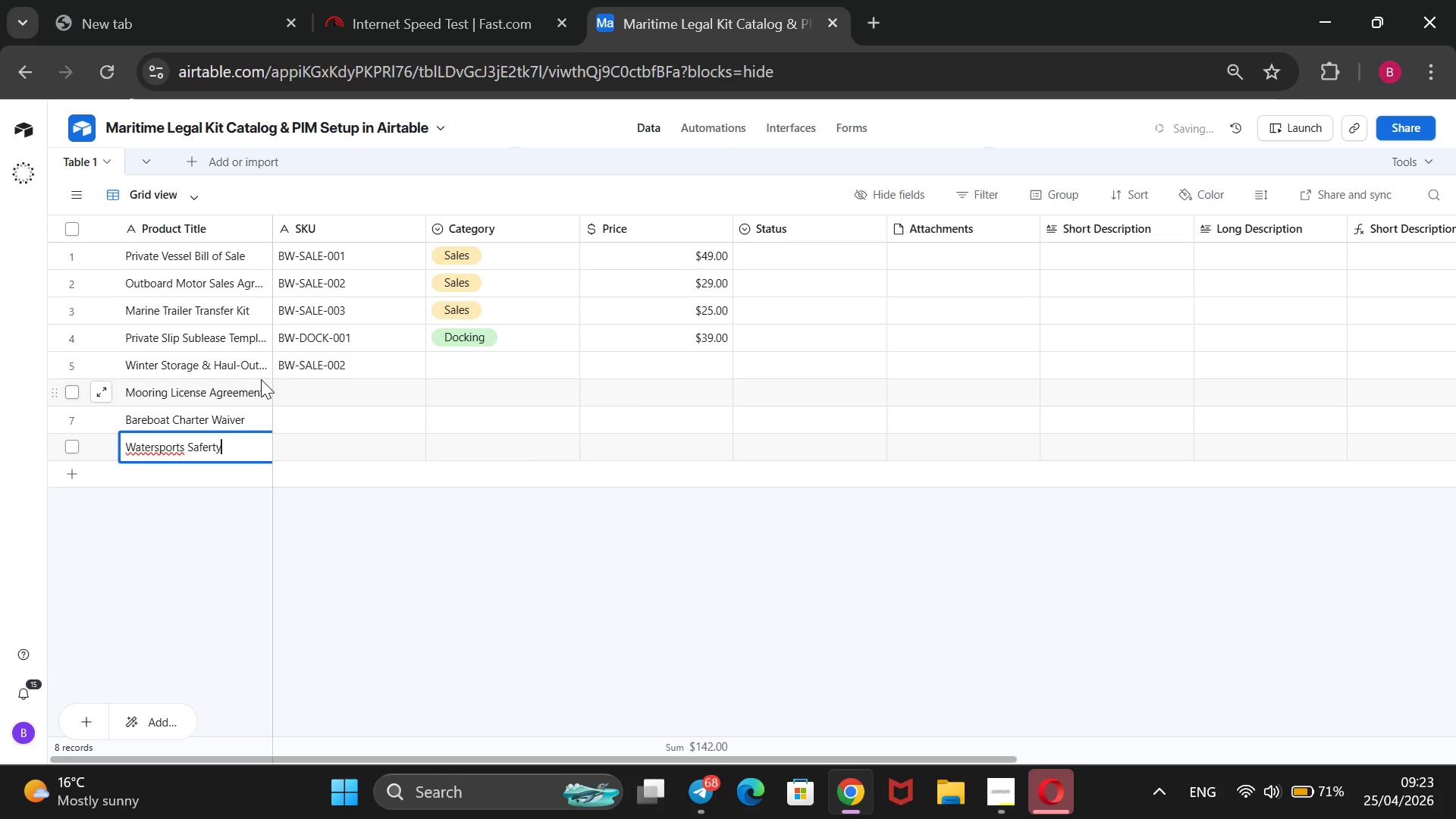 
type( Realease)
 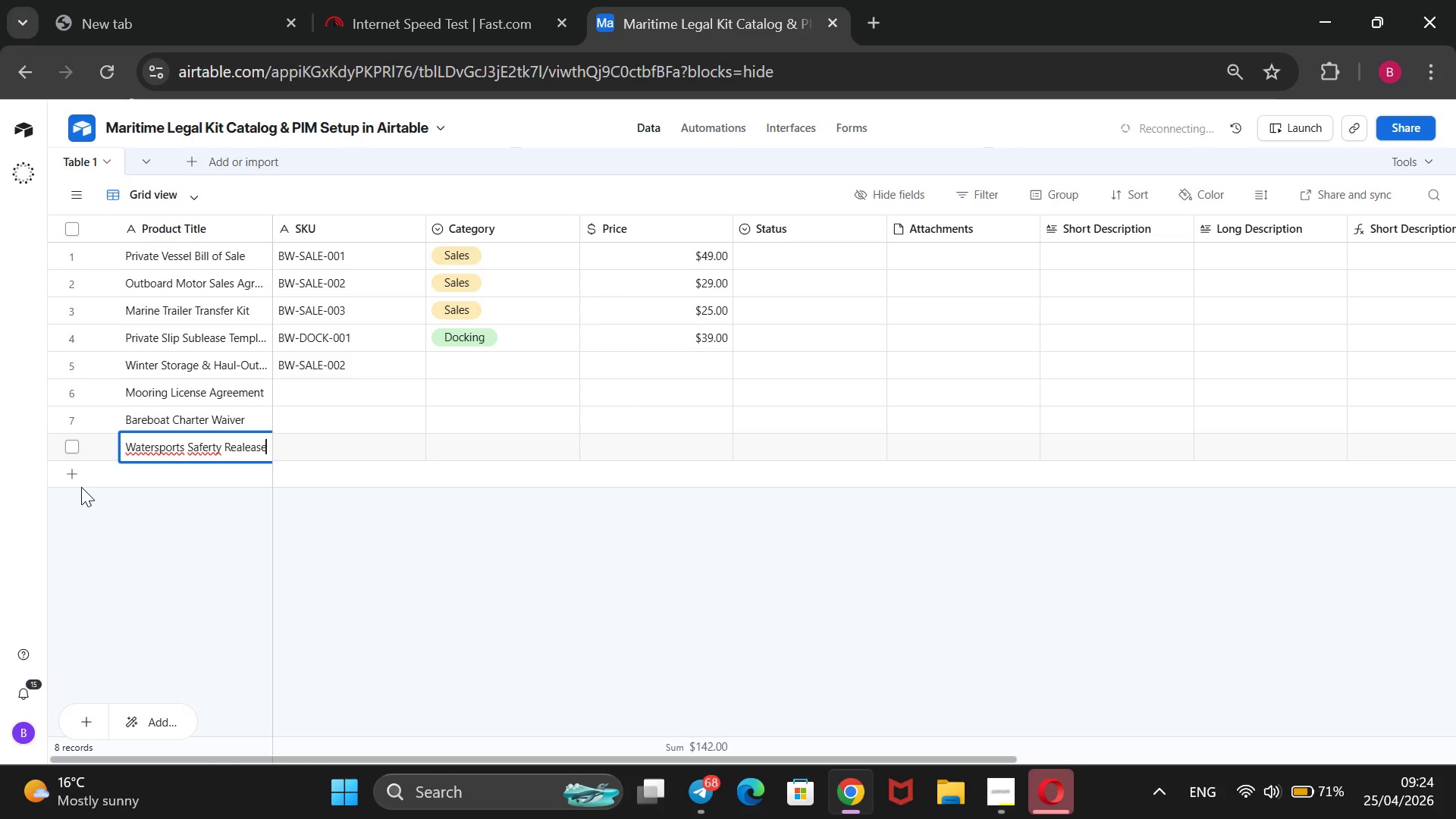 
left_click([71, 480])
 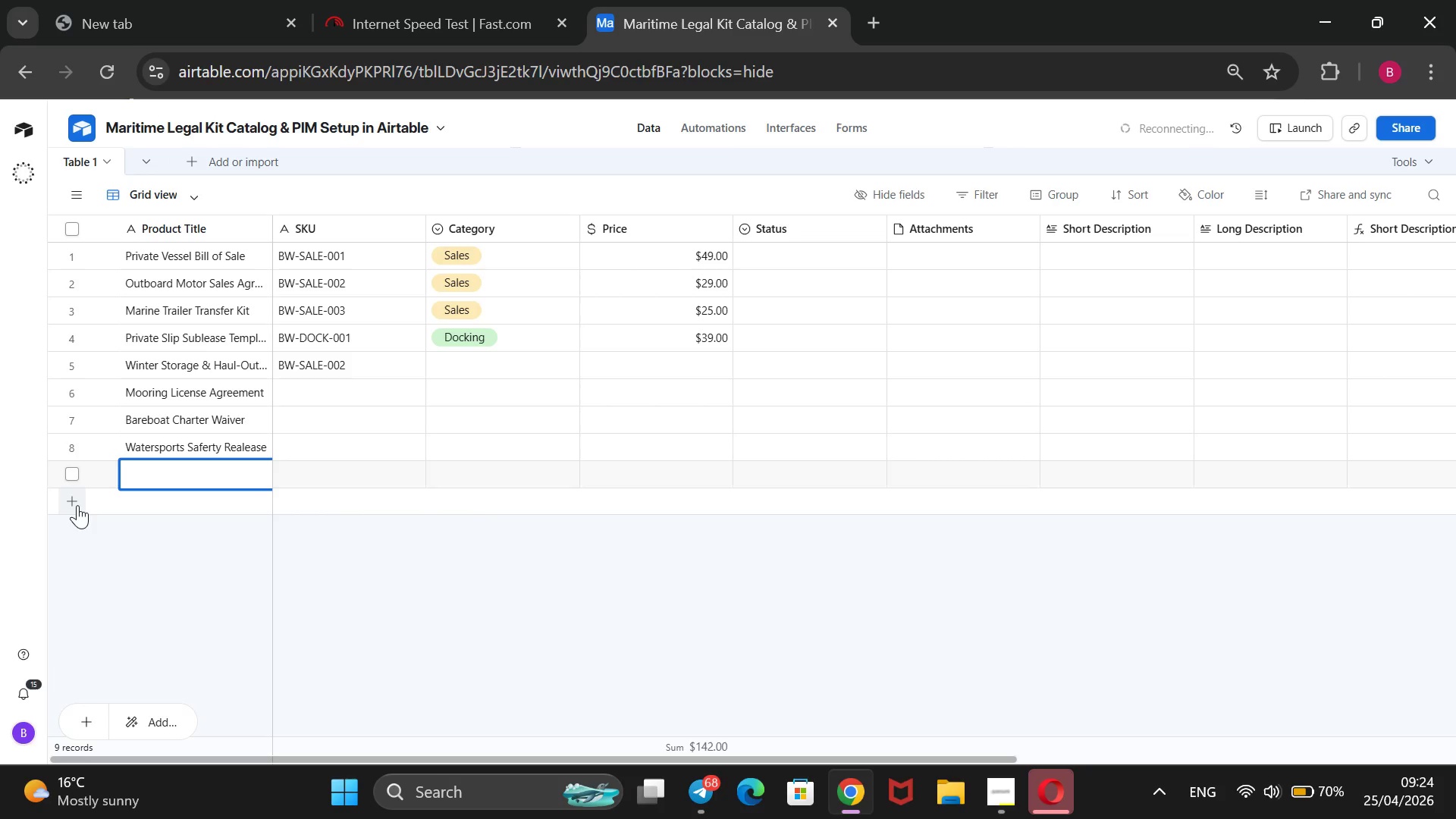 
left_click([77, 505])
 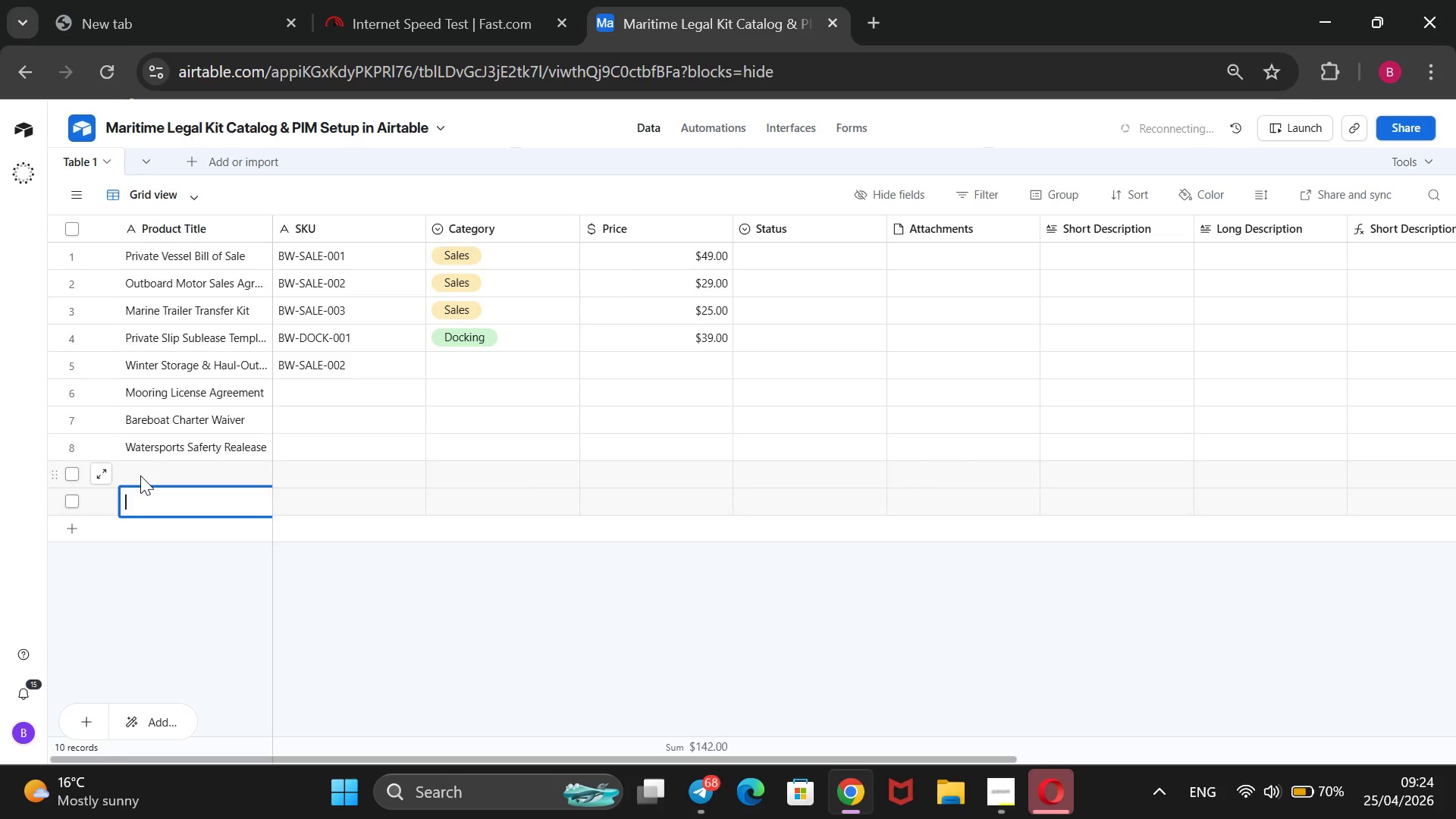 
left_click([140, 475])
 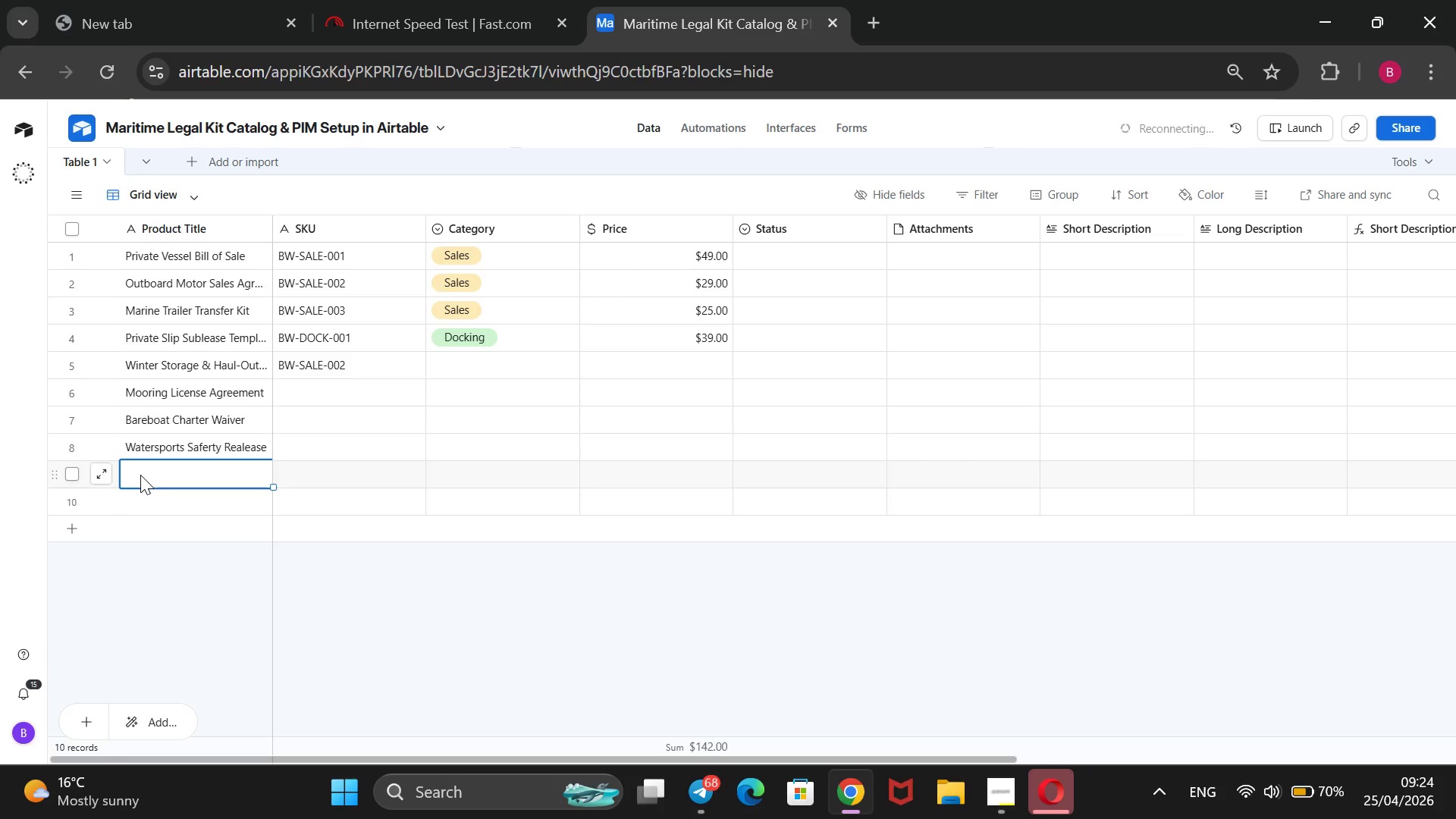 
type(Passenger Sad)
key(Backspace)
type(fert)
key(Backspace)
key(Backspace)
type(ty Acknowledegement)
 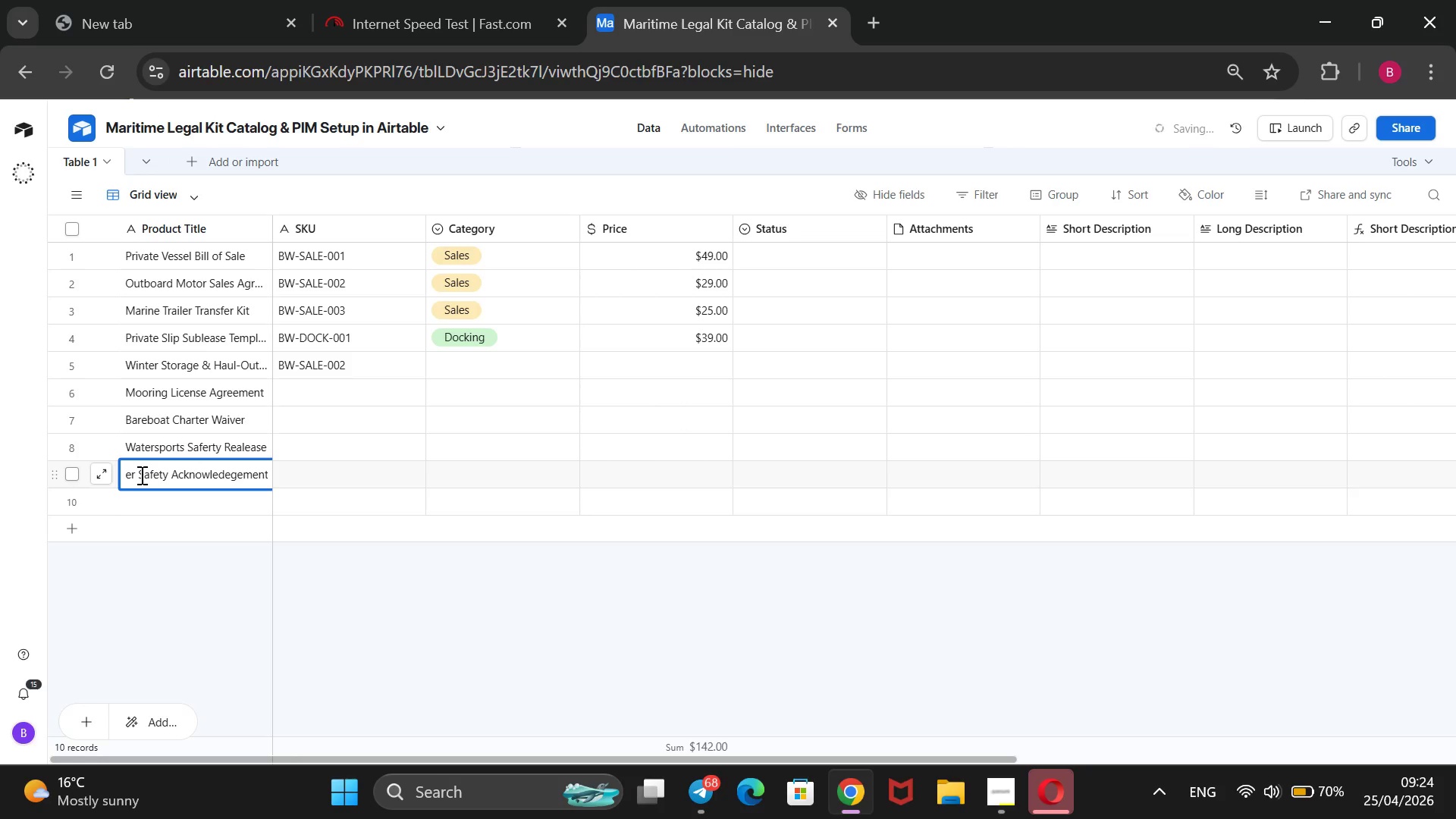 
key(Enter)
 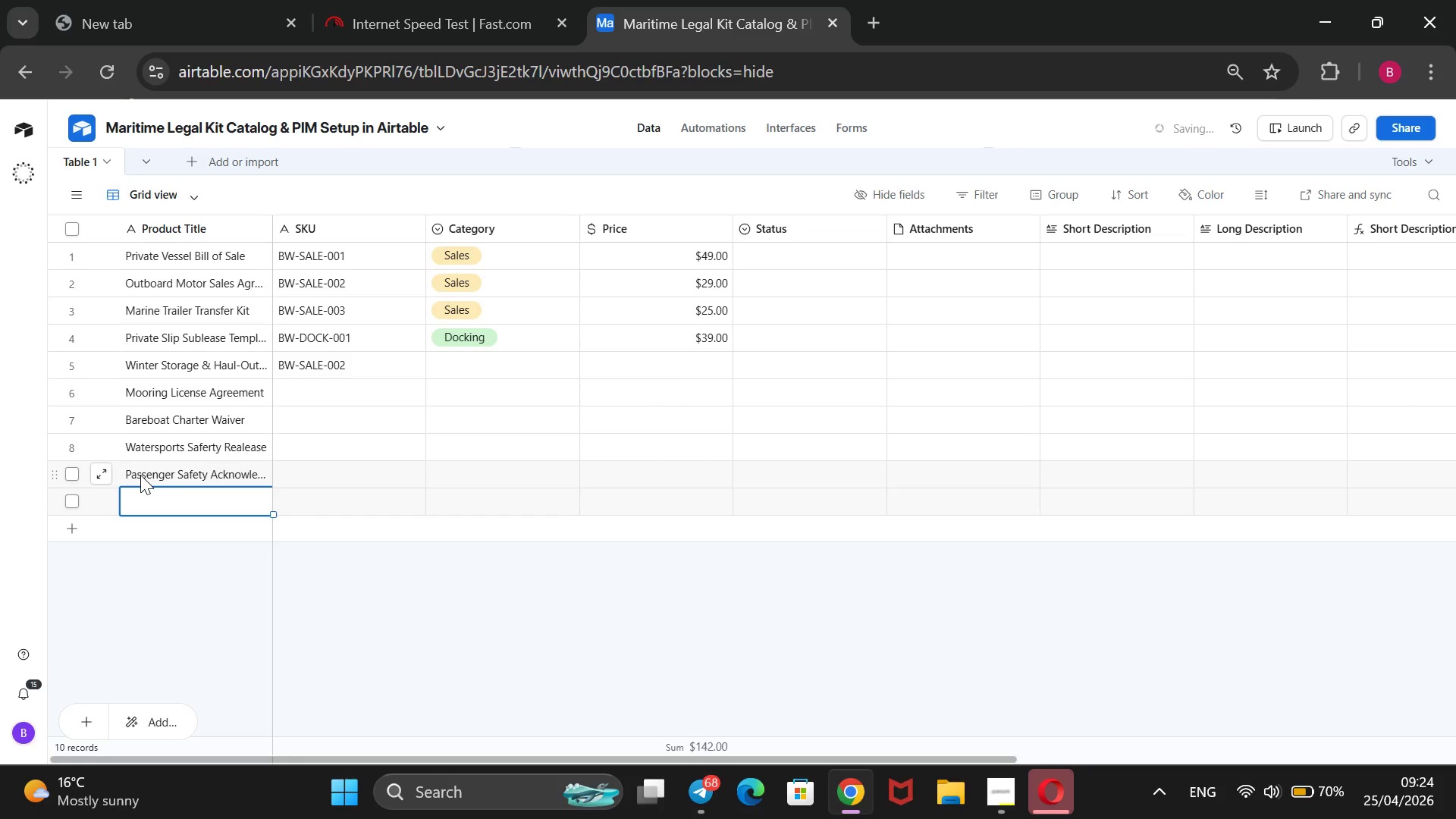 
type(MARPOL Trash)
 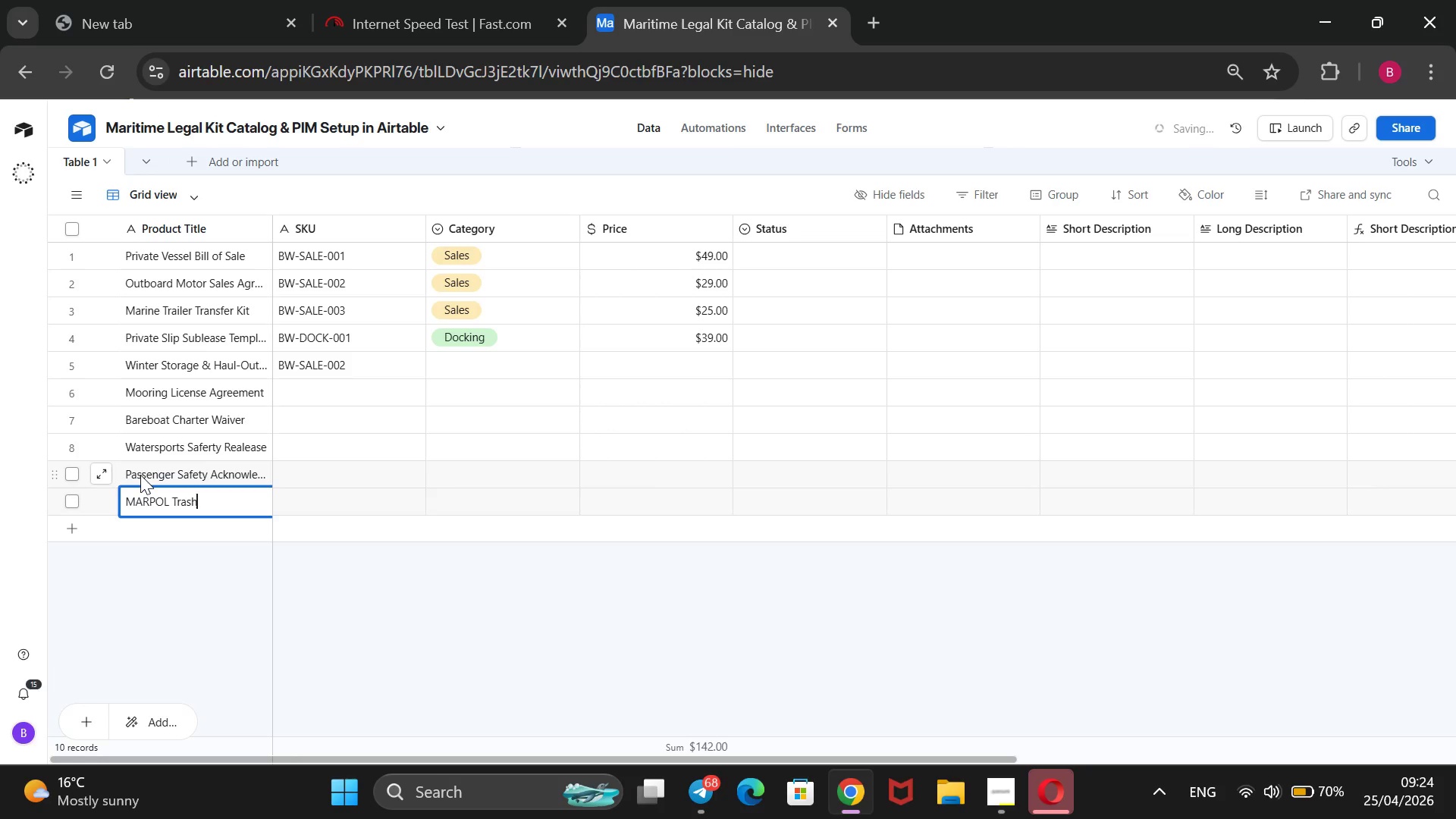 
type( Disposal Plan)
 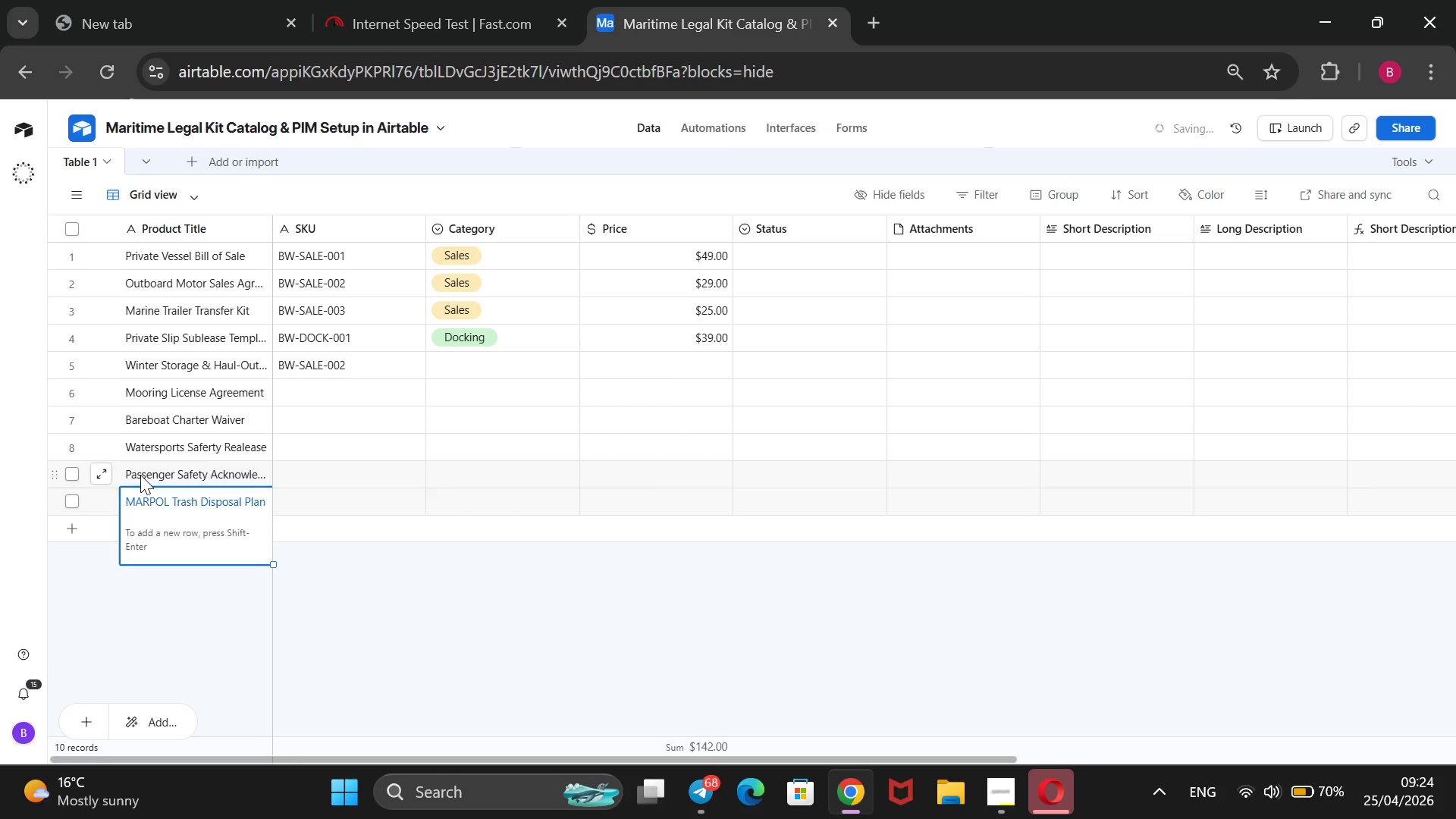 
key(Enter)
 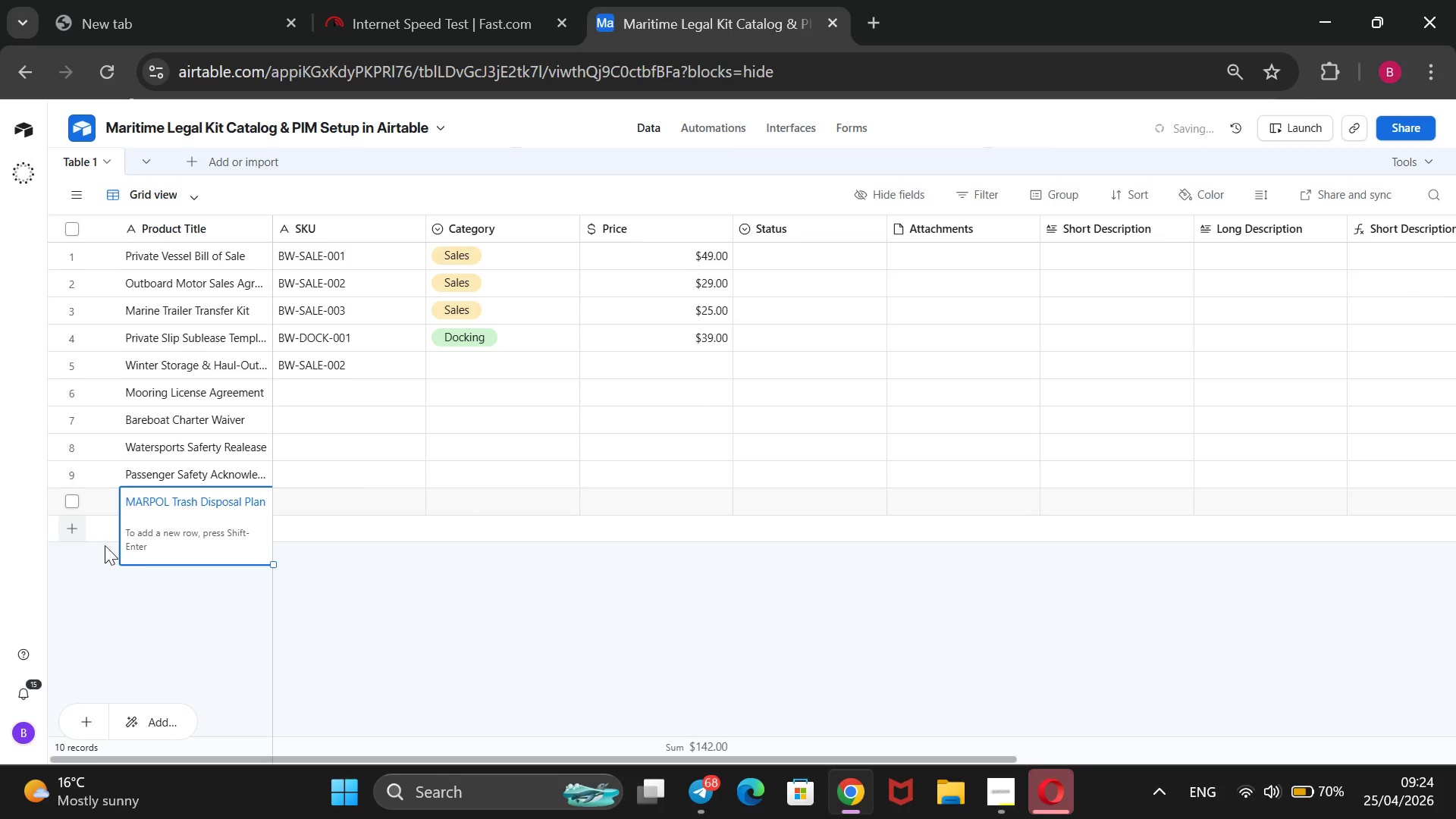 
key(Shift+Enter)
 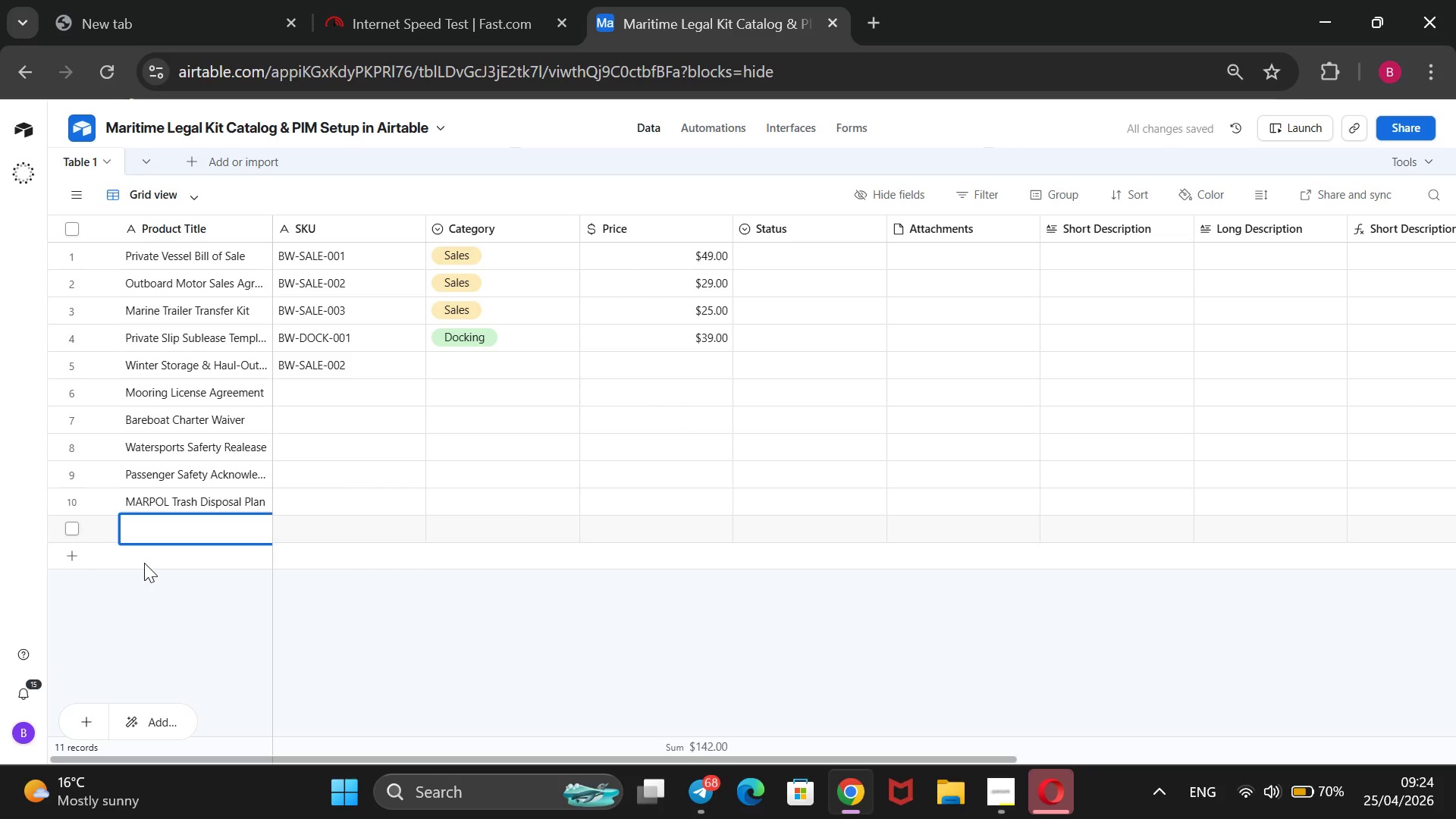 
key(Shift+Enter)
 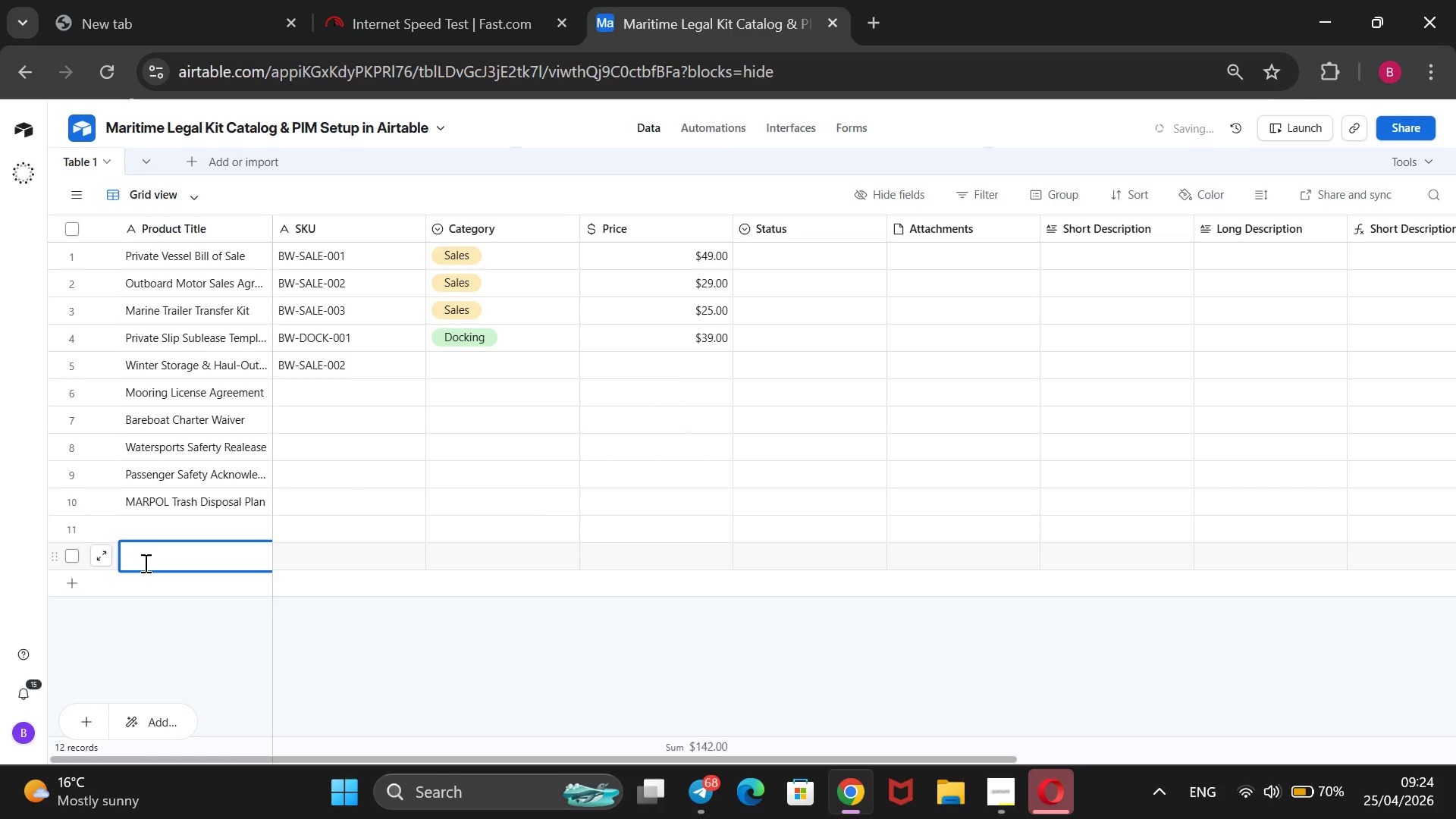 
key(ArrowUp)
 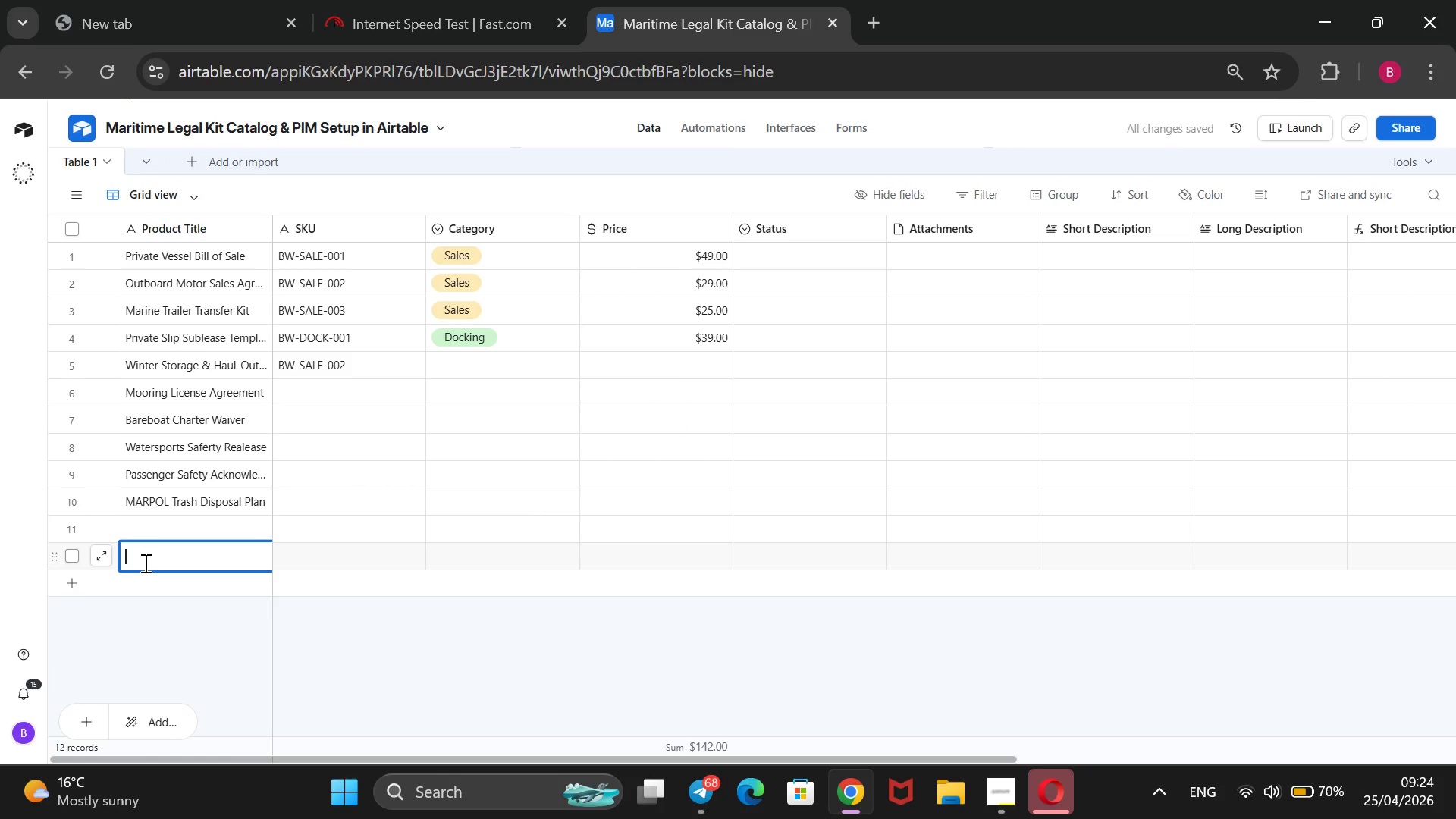 
key(ArrowUp)
 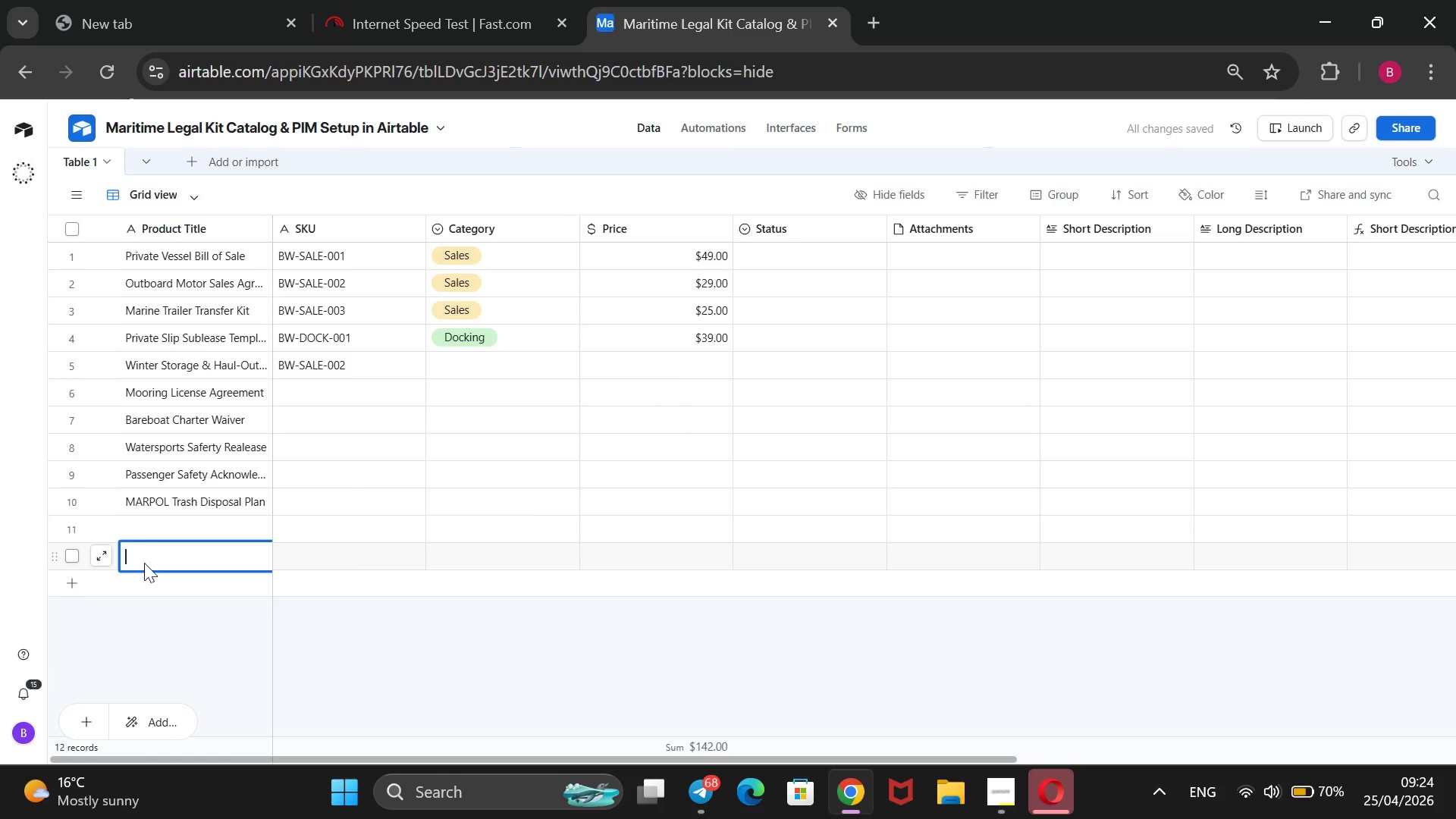 
key(Enter)
 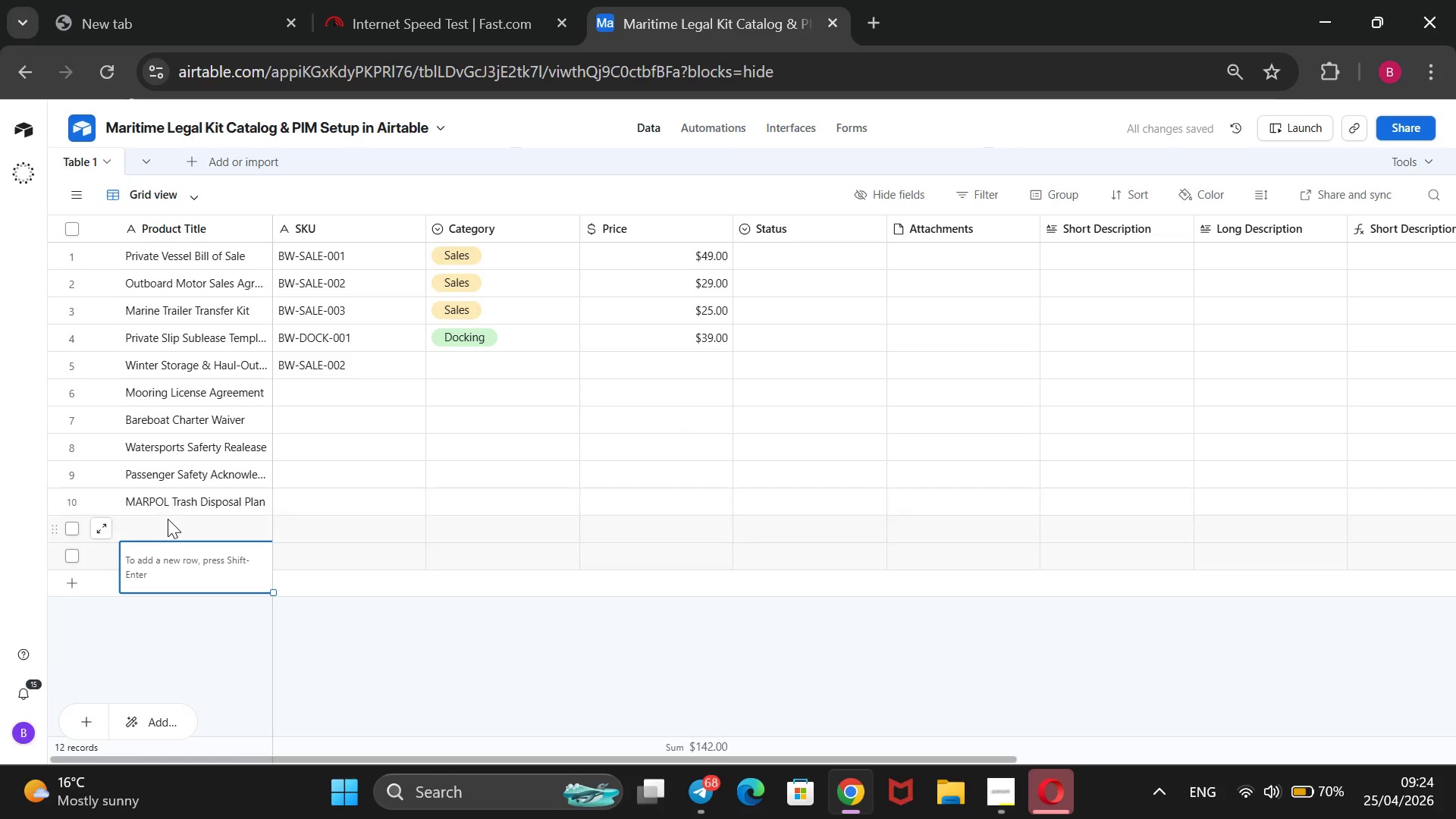 
left_click([166, 526])
 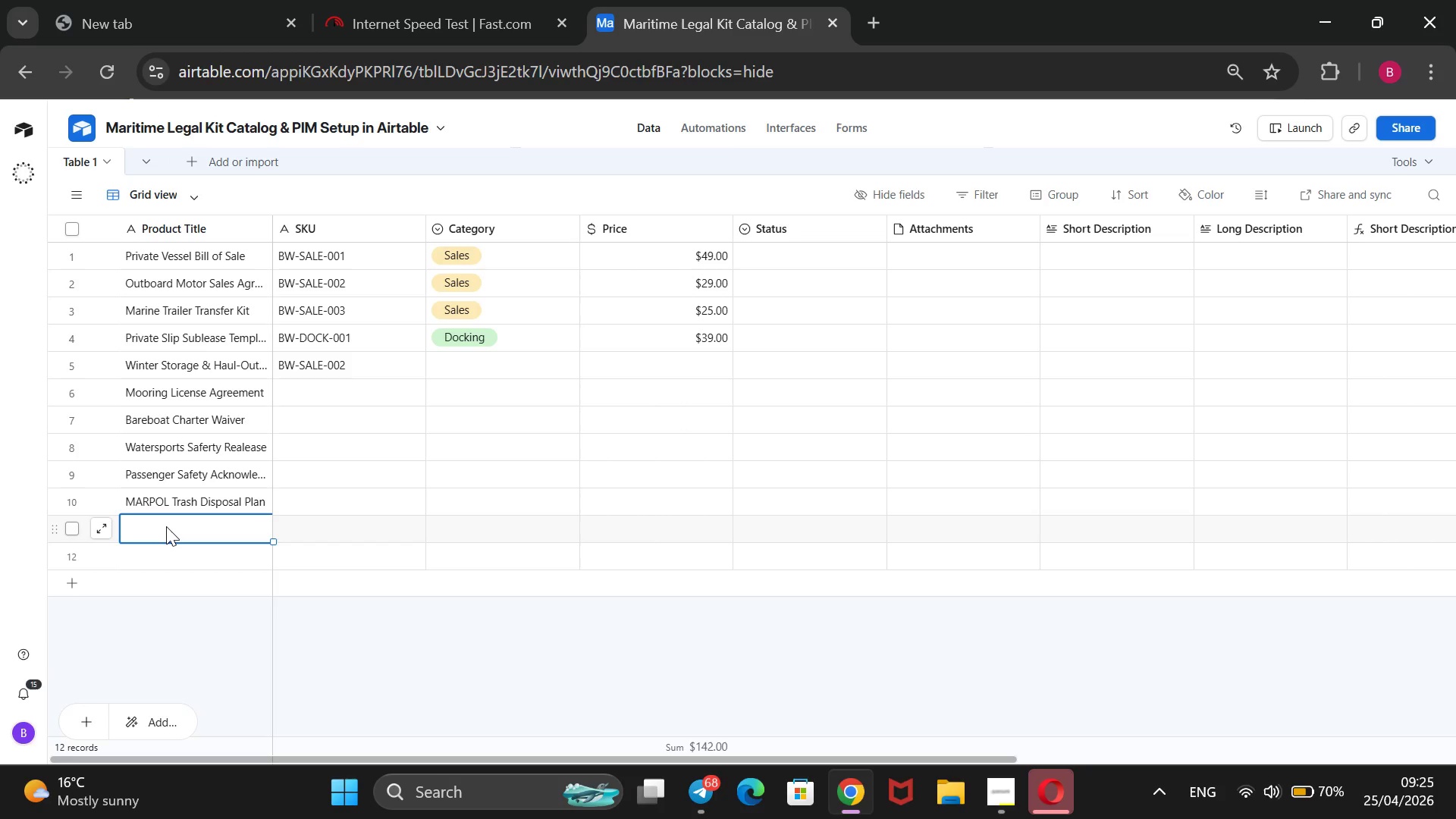 
type(c)
key(Backspace)
type(Capitain`s Maintenance Logbook)
 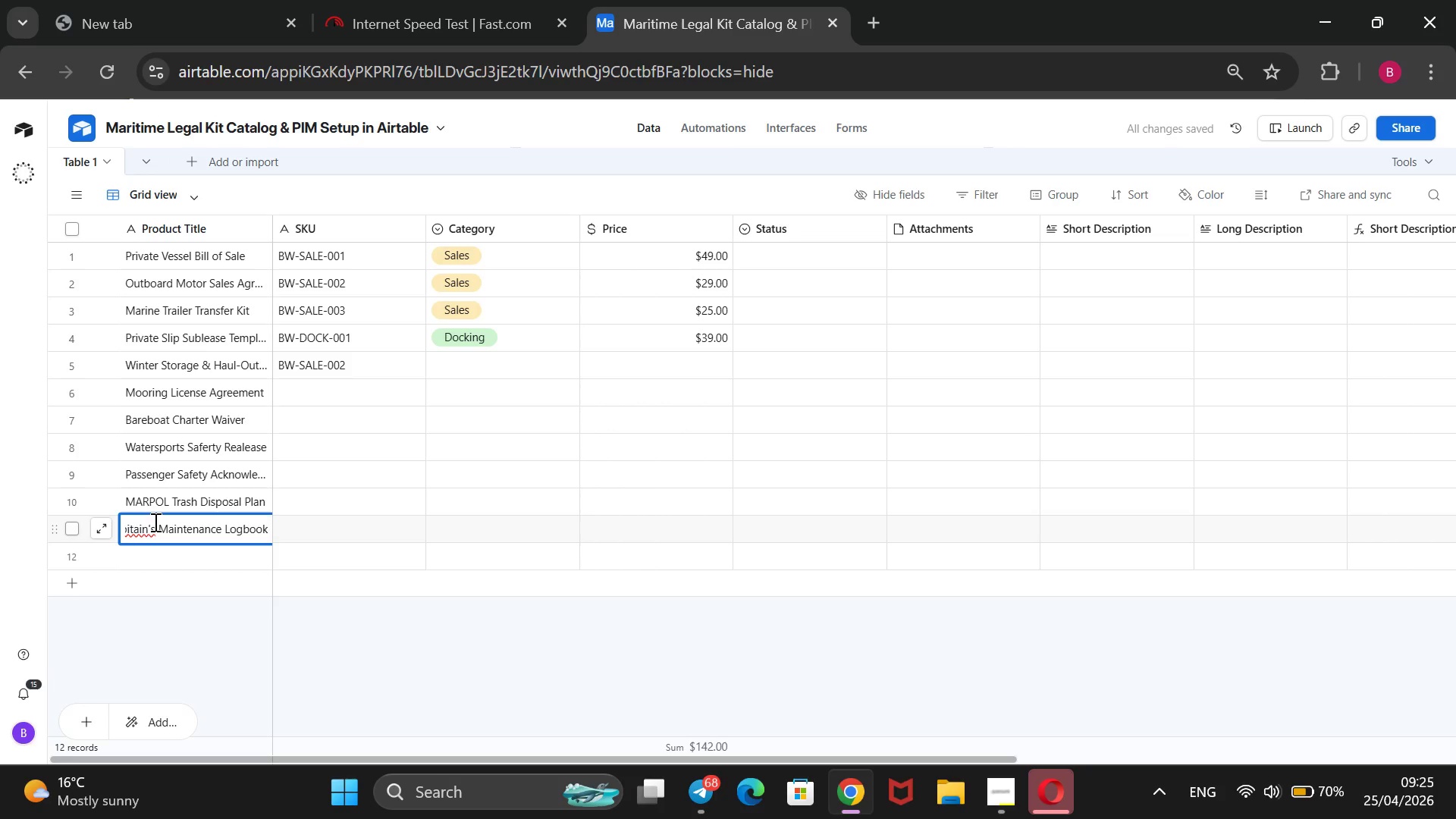 
left_click([154, 522])
 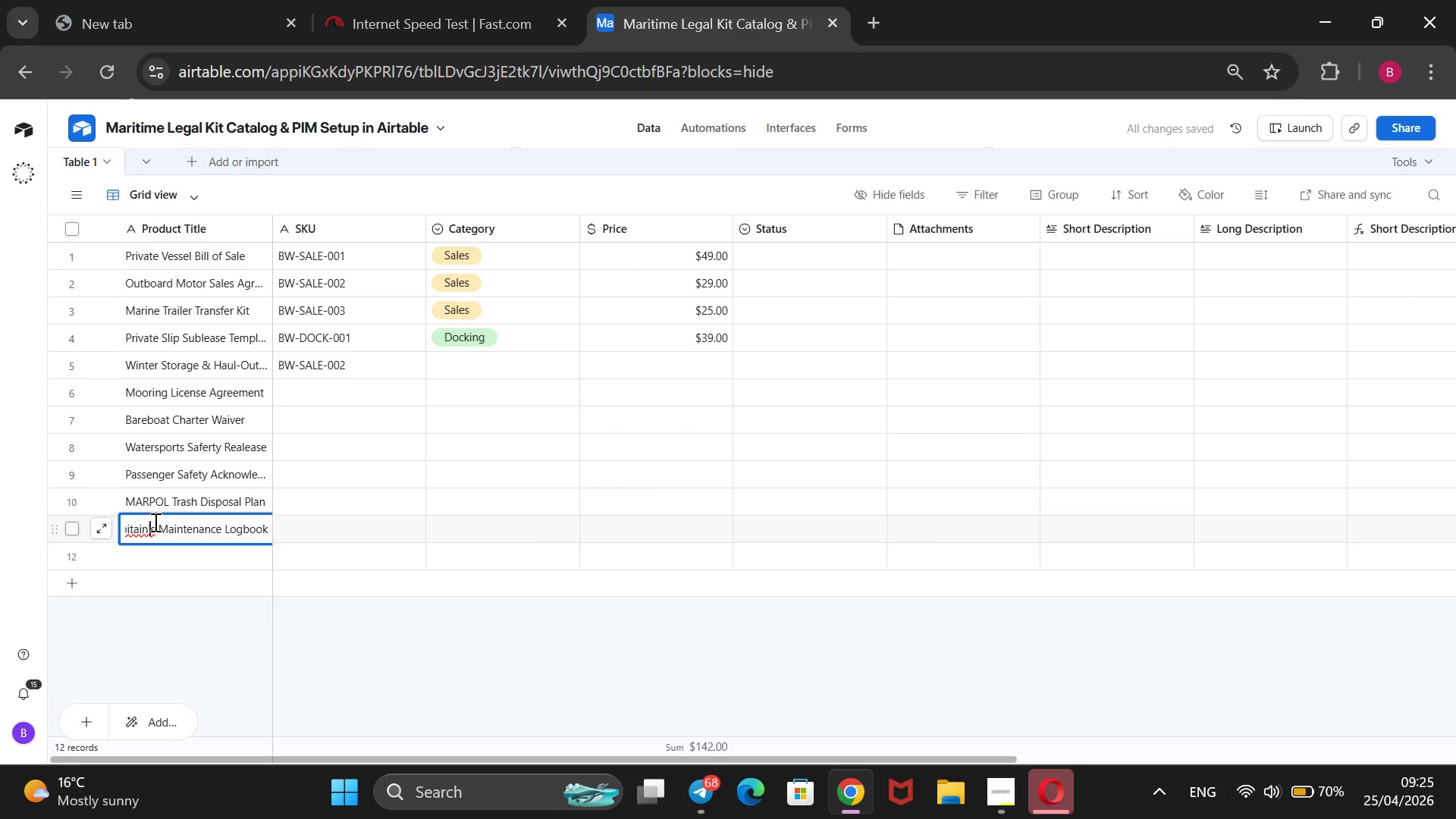 
key(ArrowLeft)
 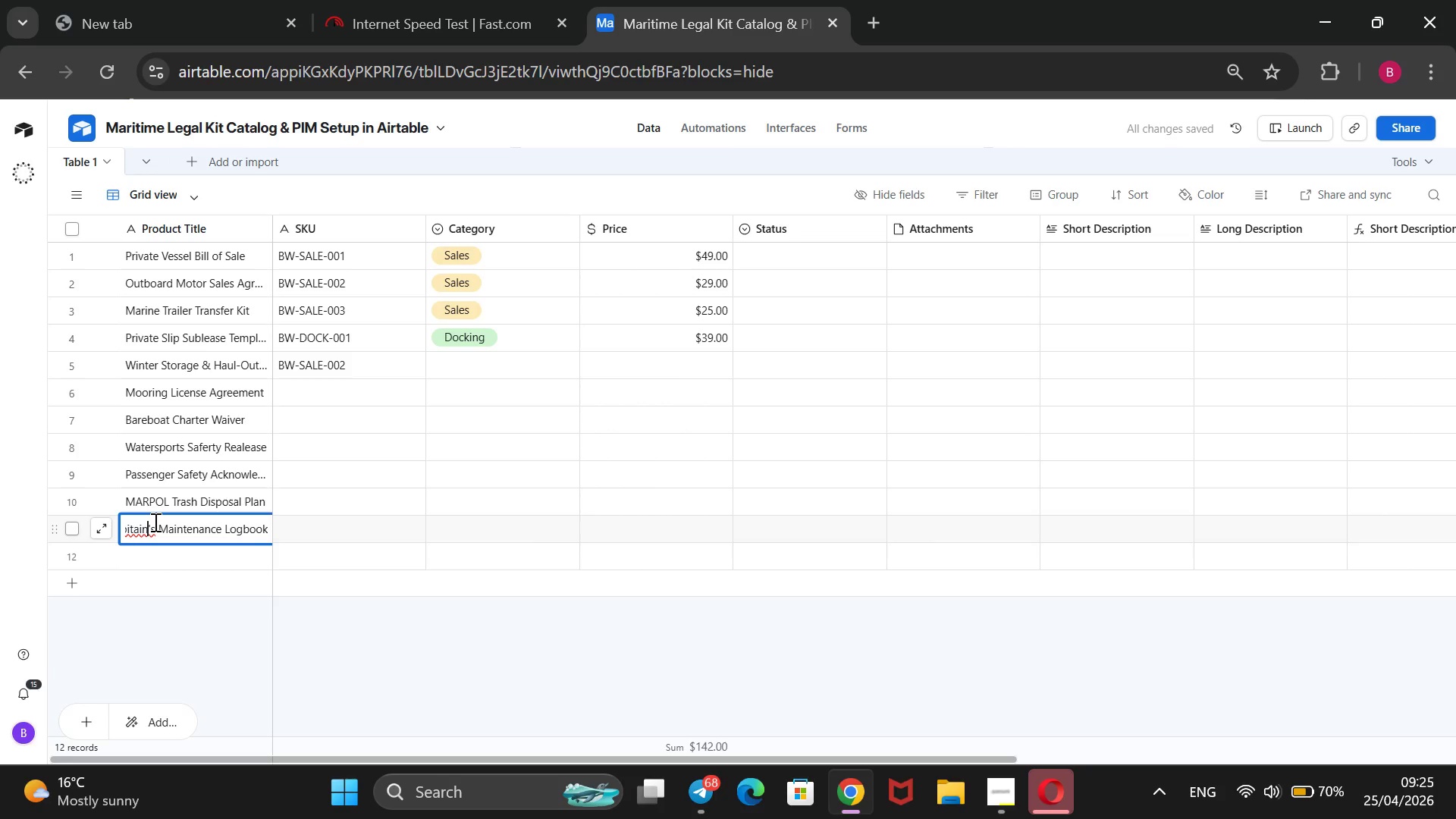 
key(ArrowLeft)
 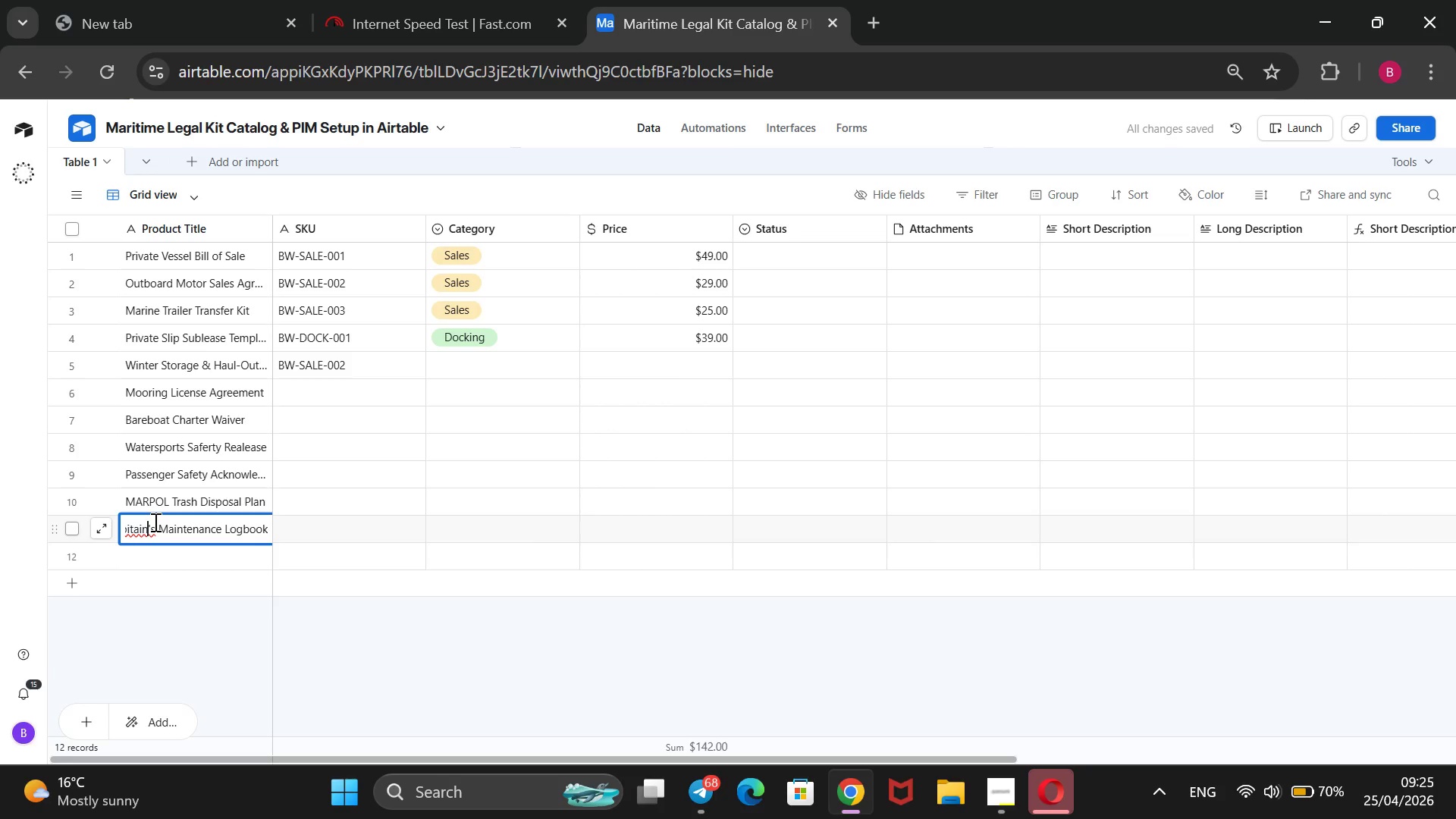 
key(ArrowLeft)
 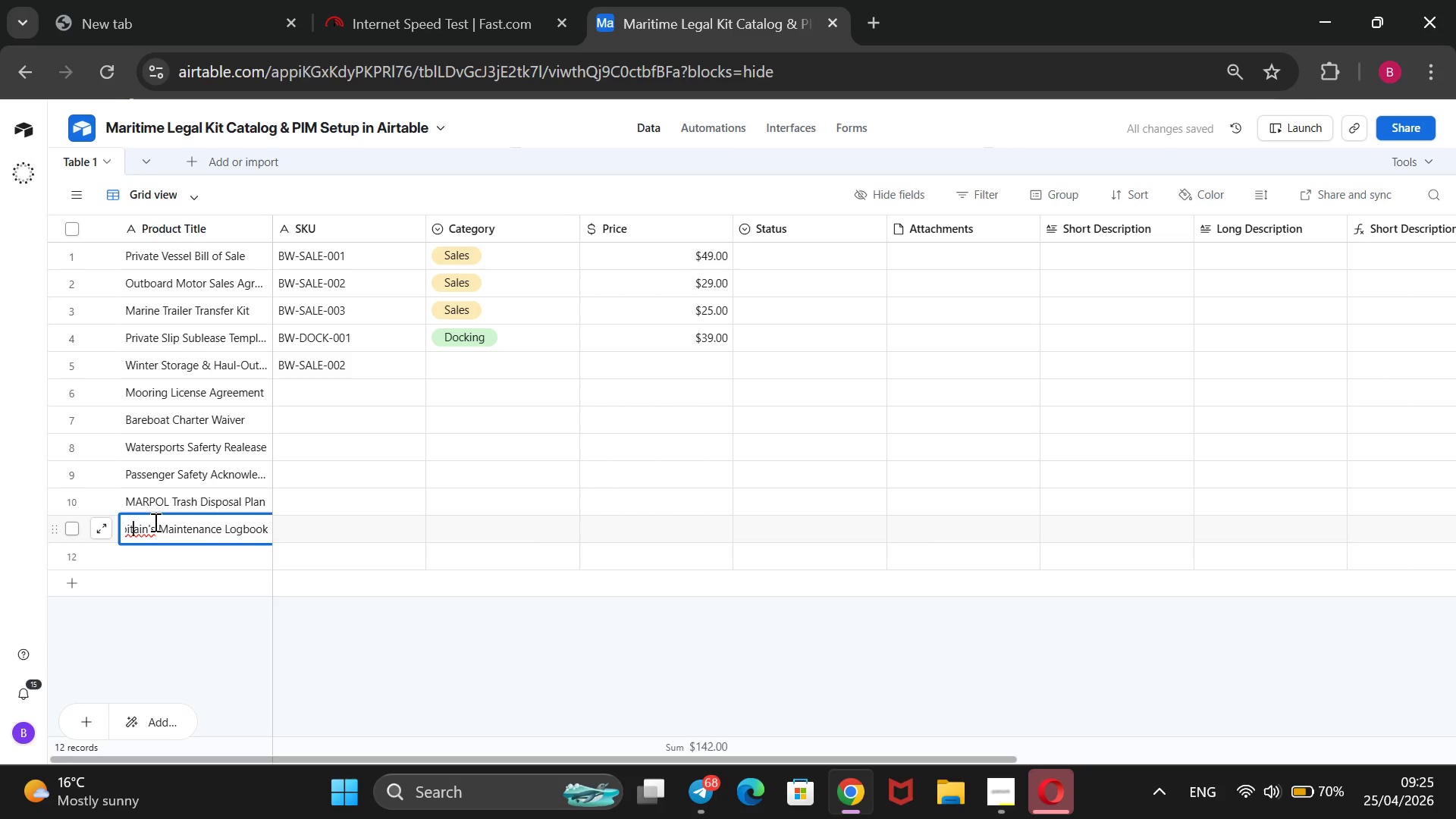 
key(ArrowLeft)
 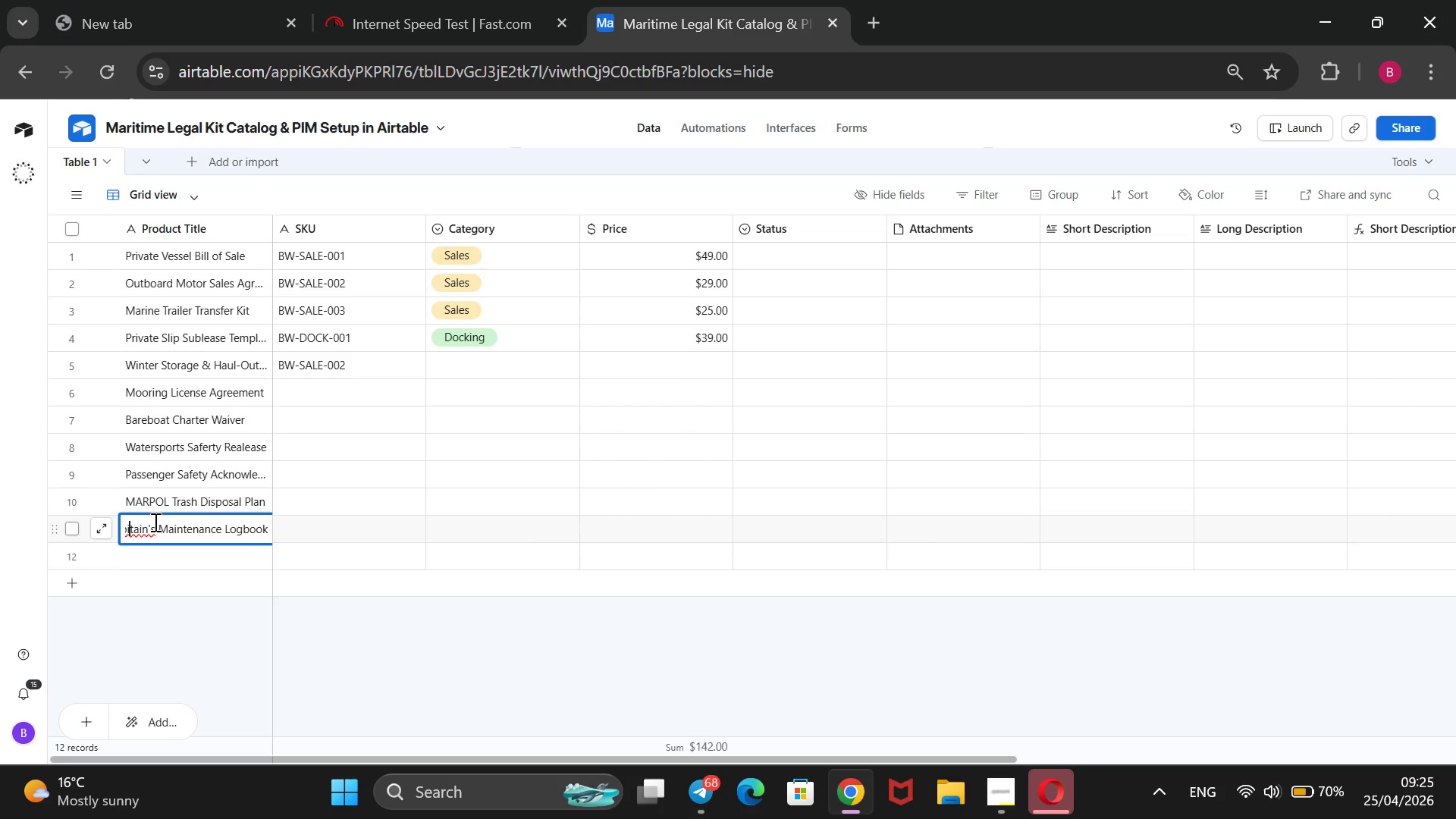 
key(ArrowLeft)
 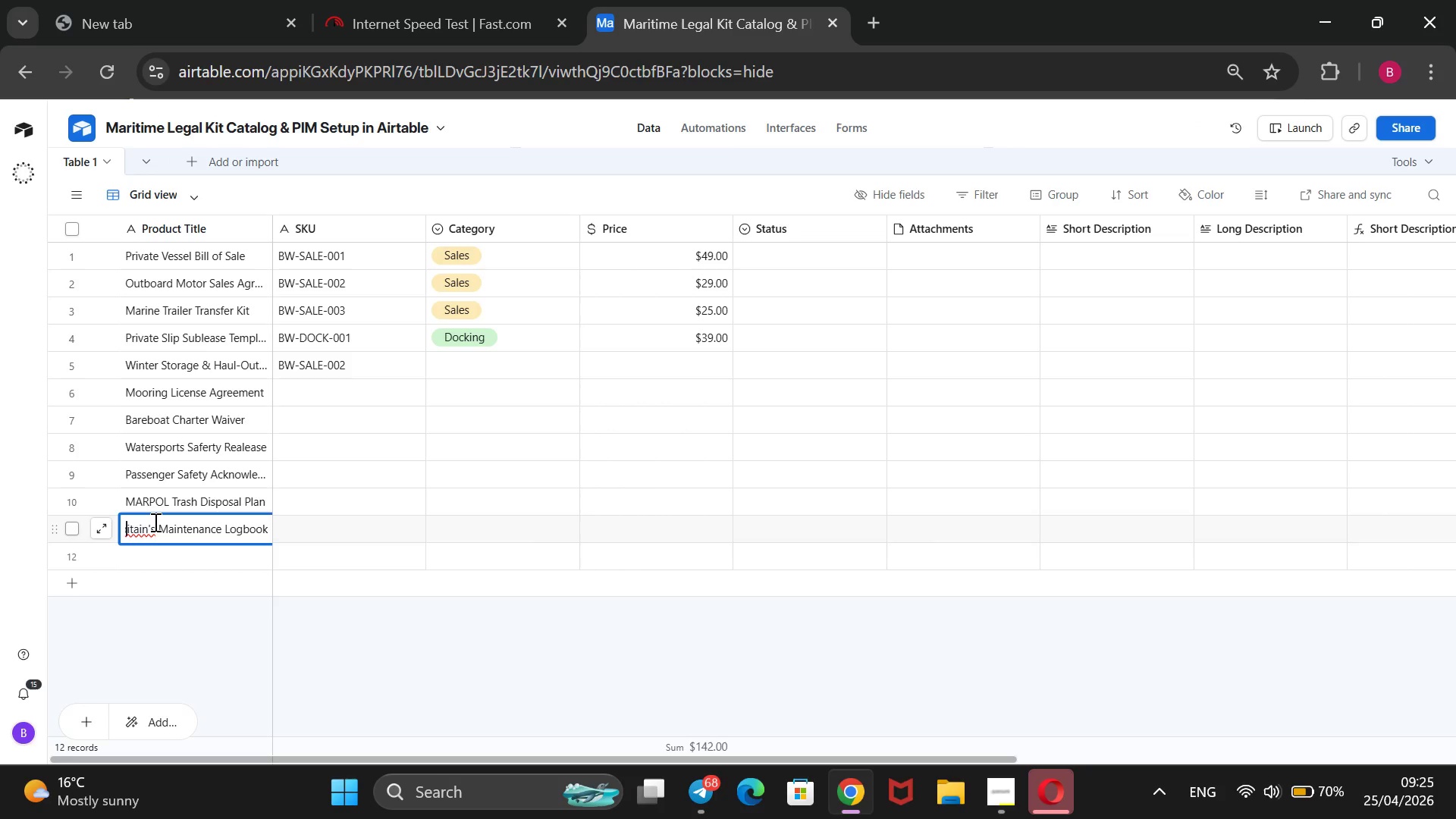 
key(ArrowLeft)
 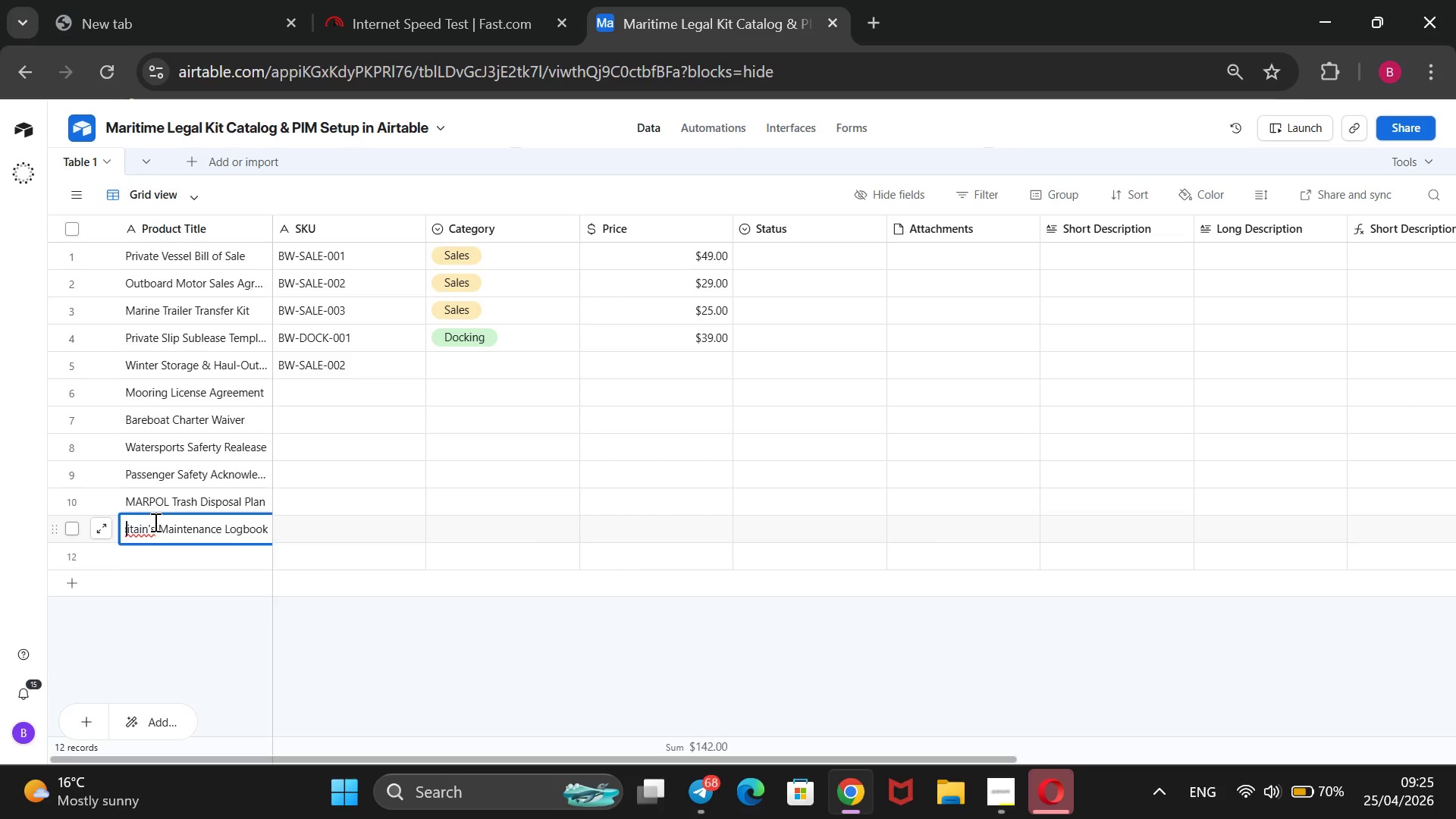 
key(ArrowLeft)
 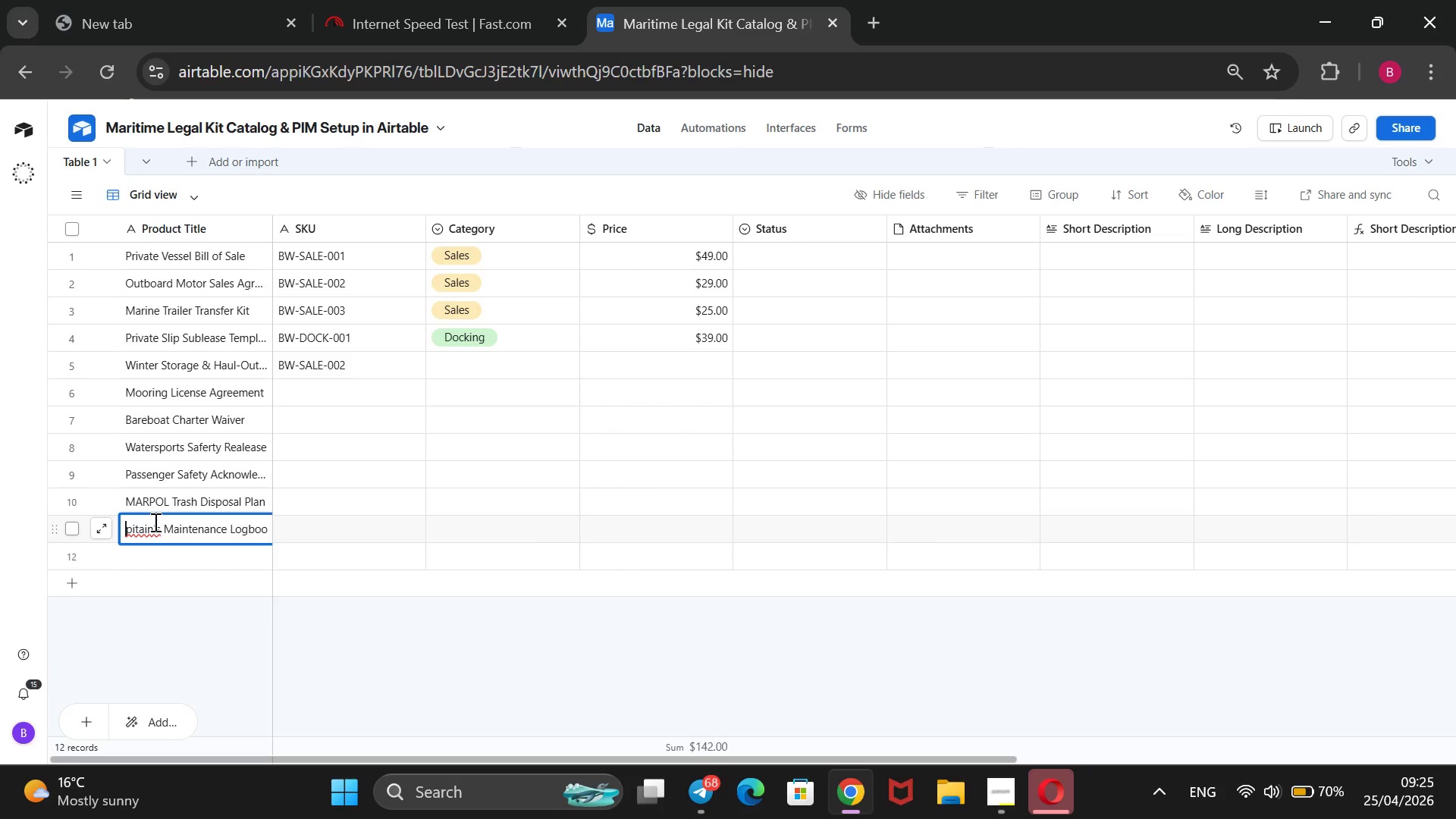 
key(ArrowLeft)
 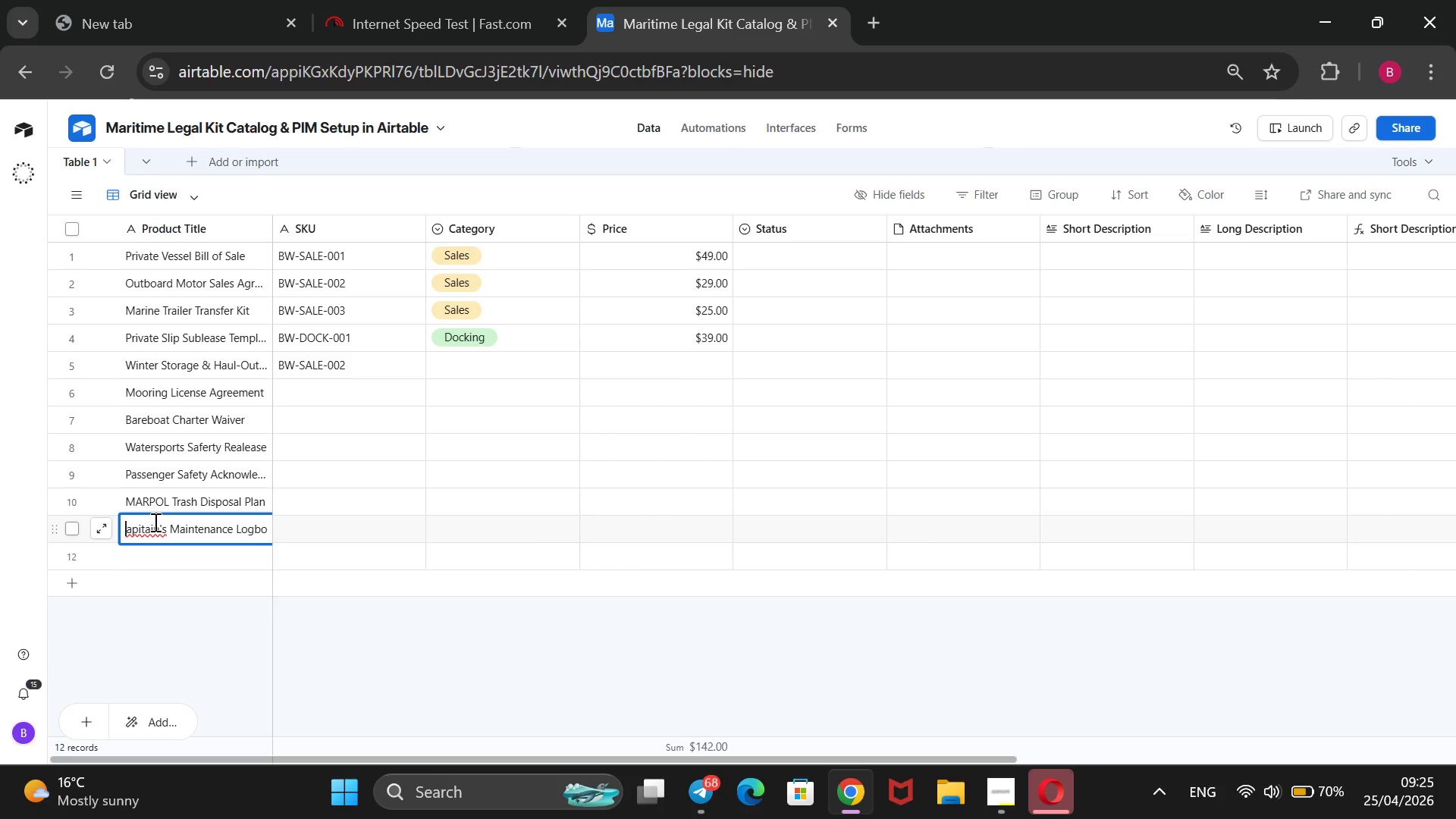 
key(ArrowLeft)
 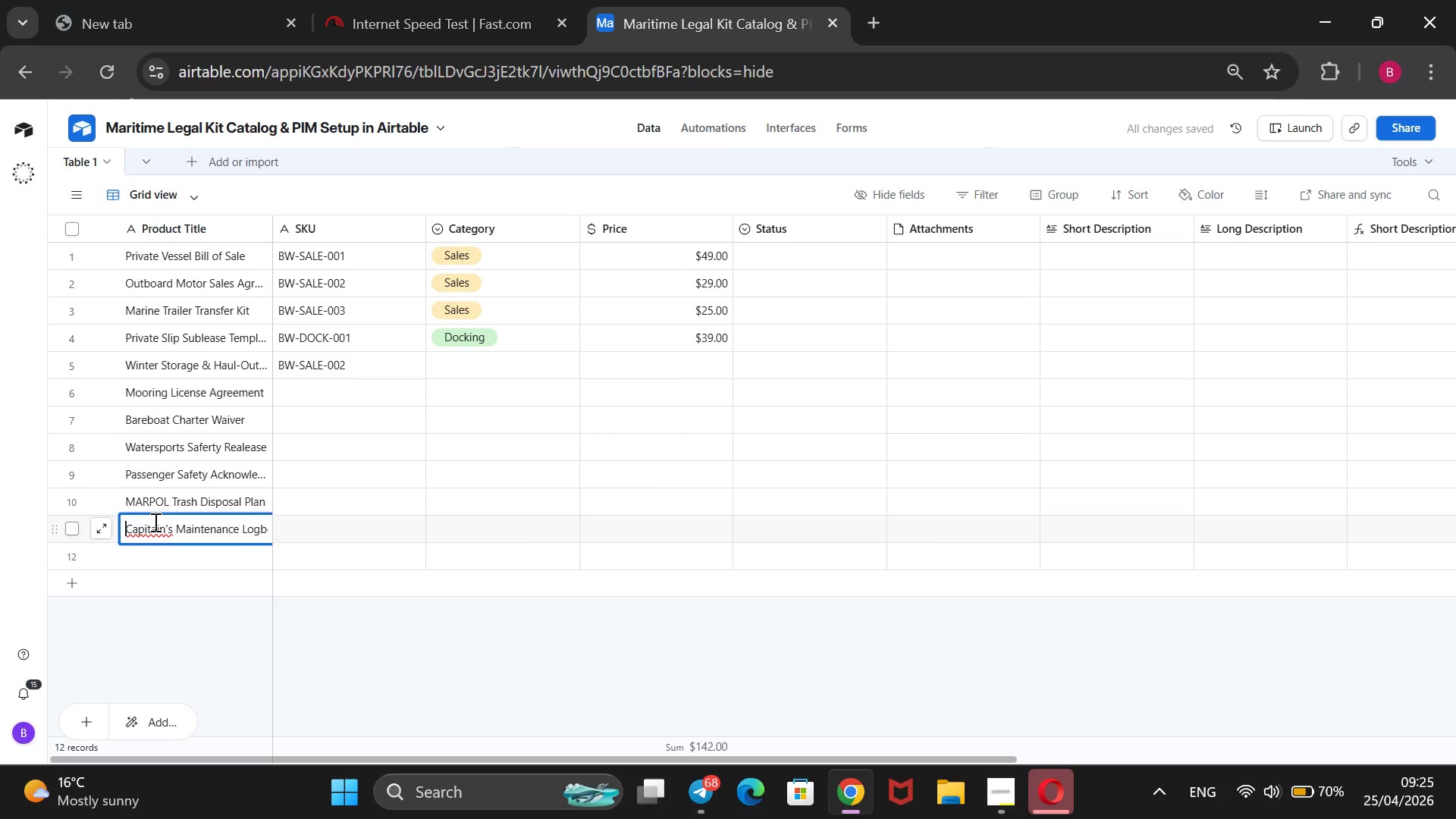 
key(ArrowLeft)
 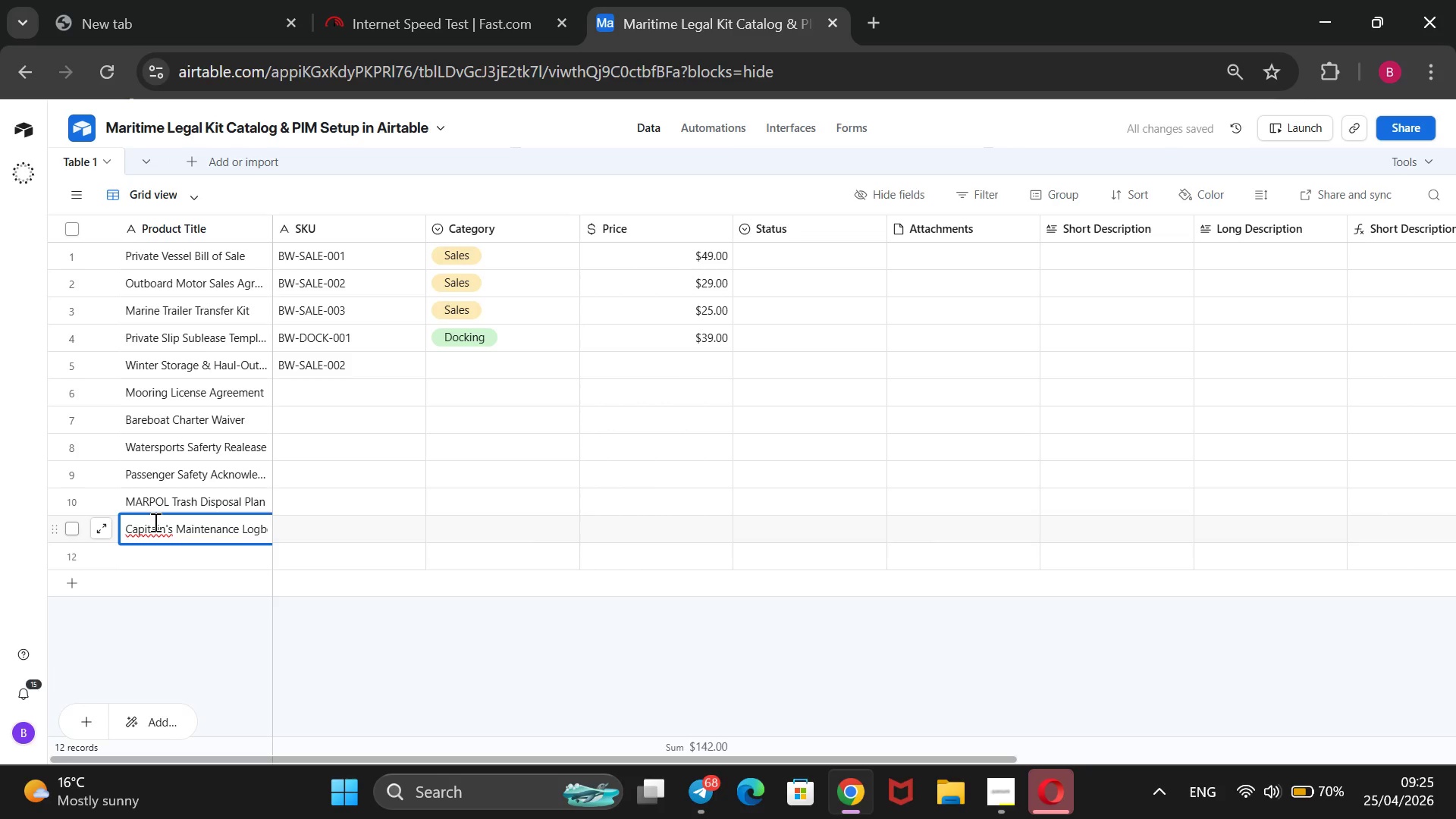 
key(ArrowRight)
 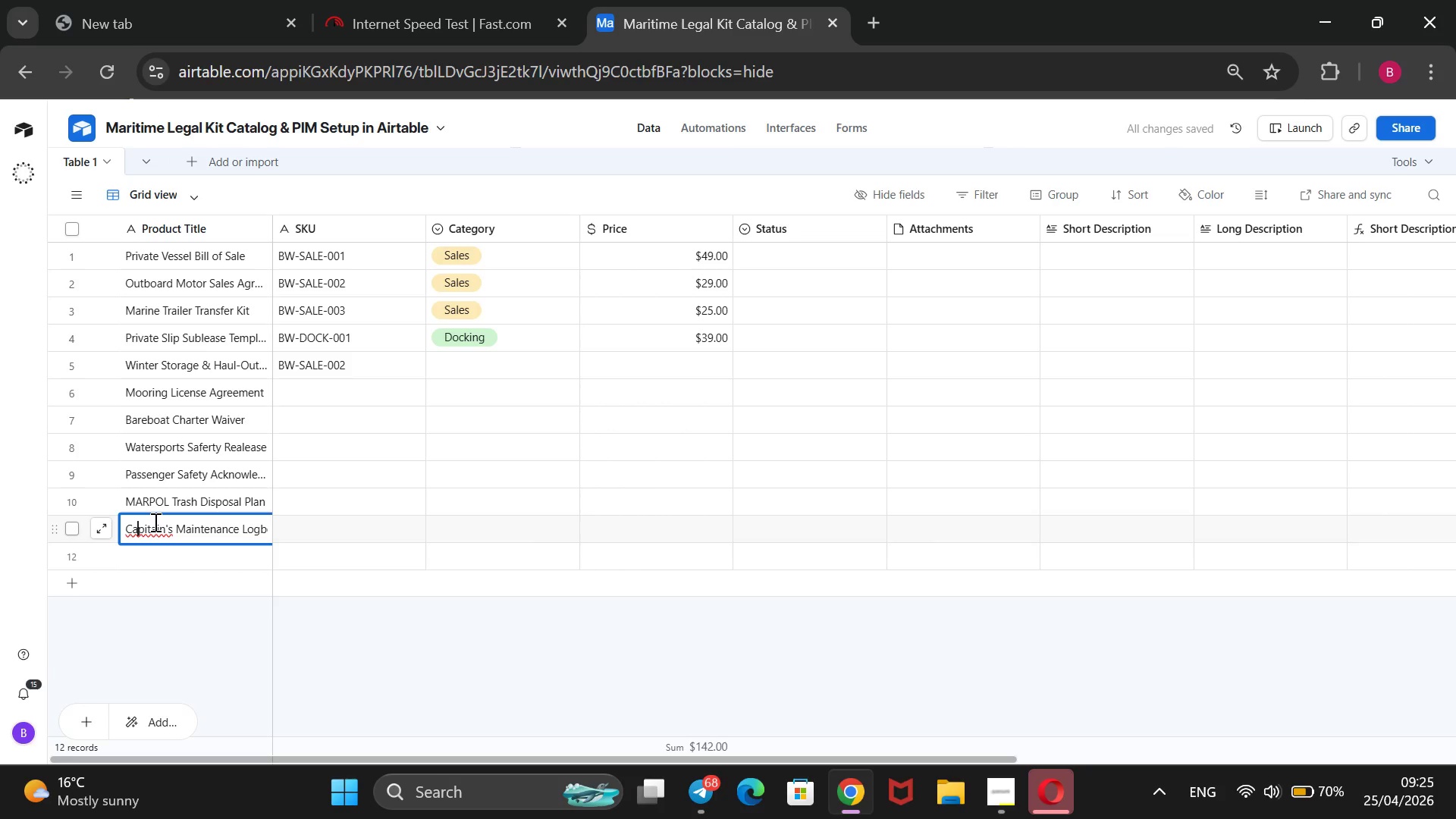 
key(ArrowRight)
 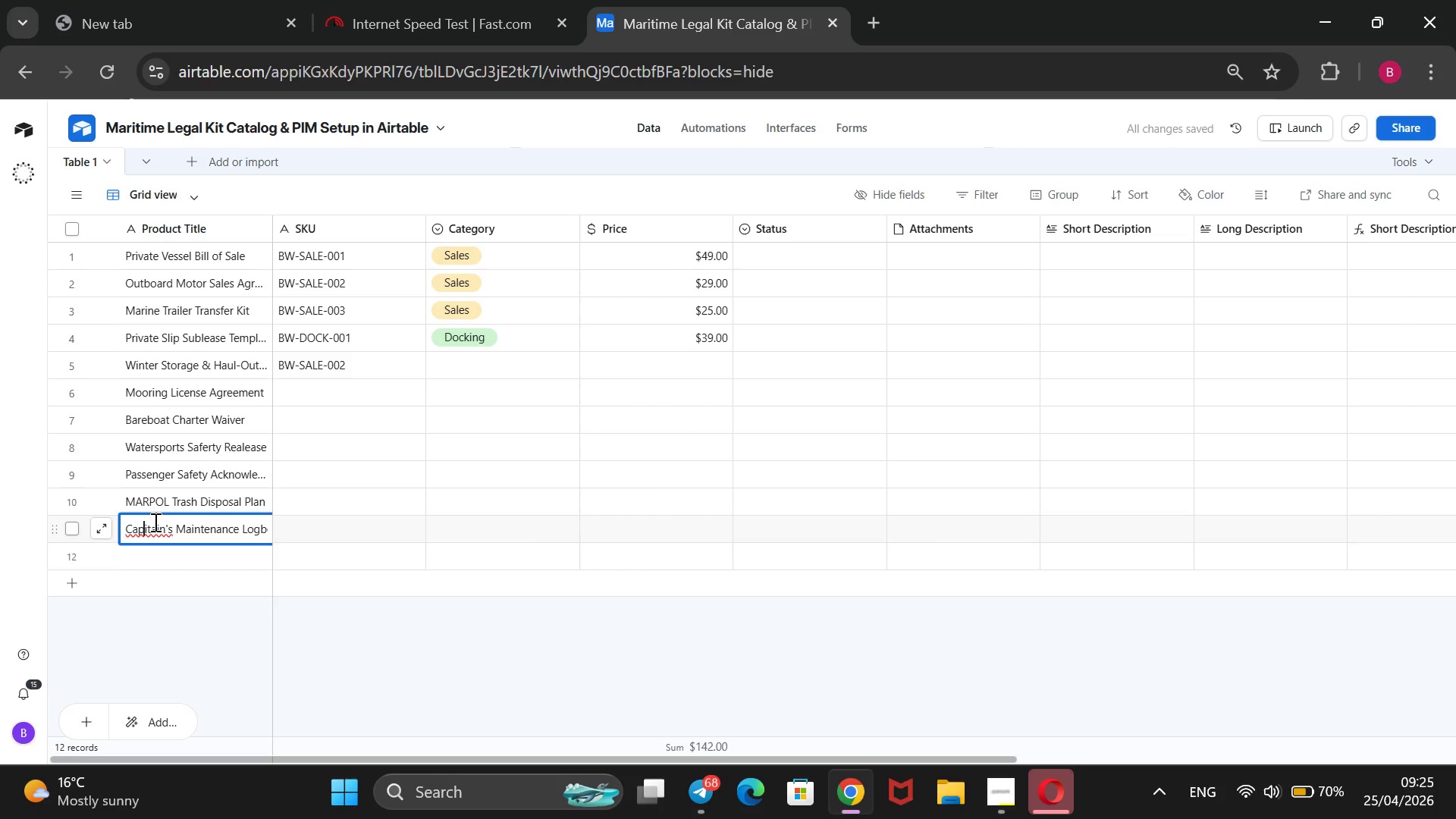 
key(ArrowRight)
 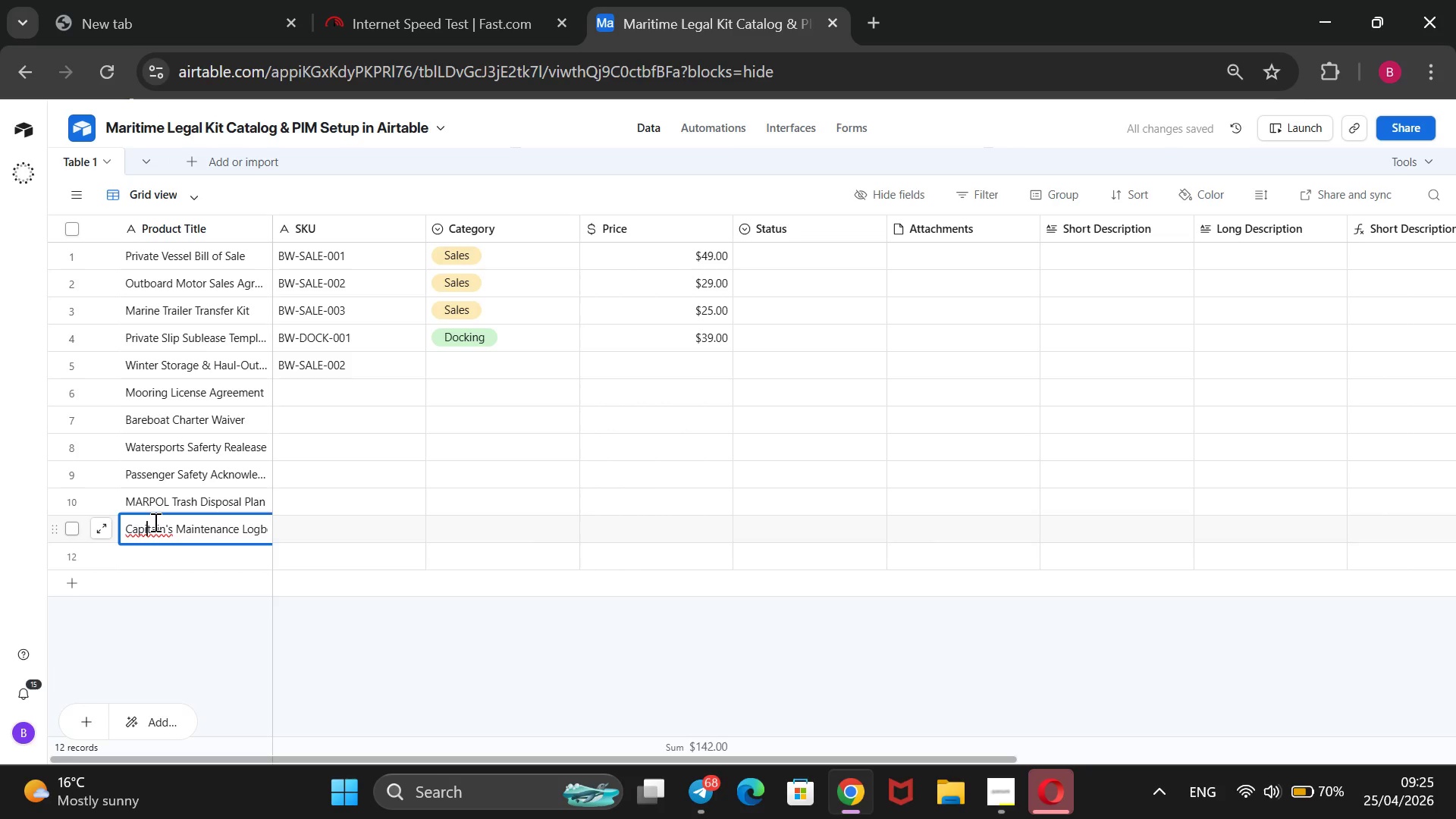 
key(ArrowRight)
 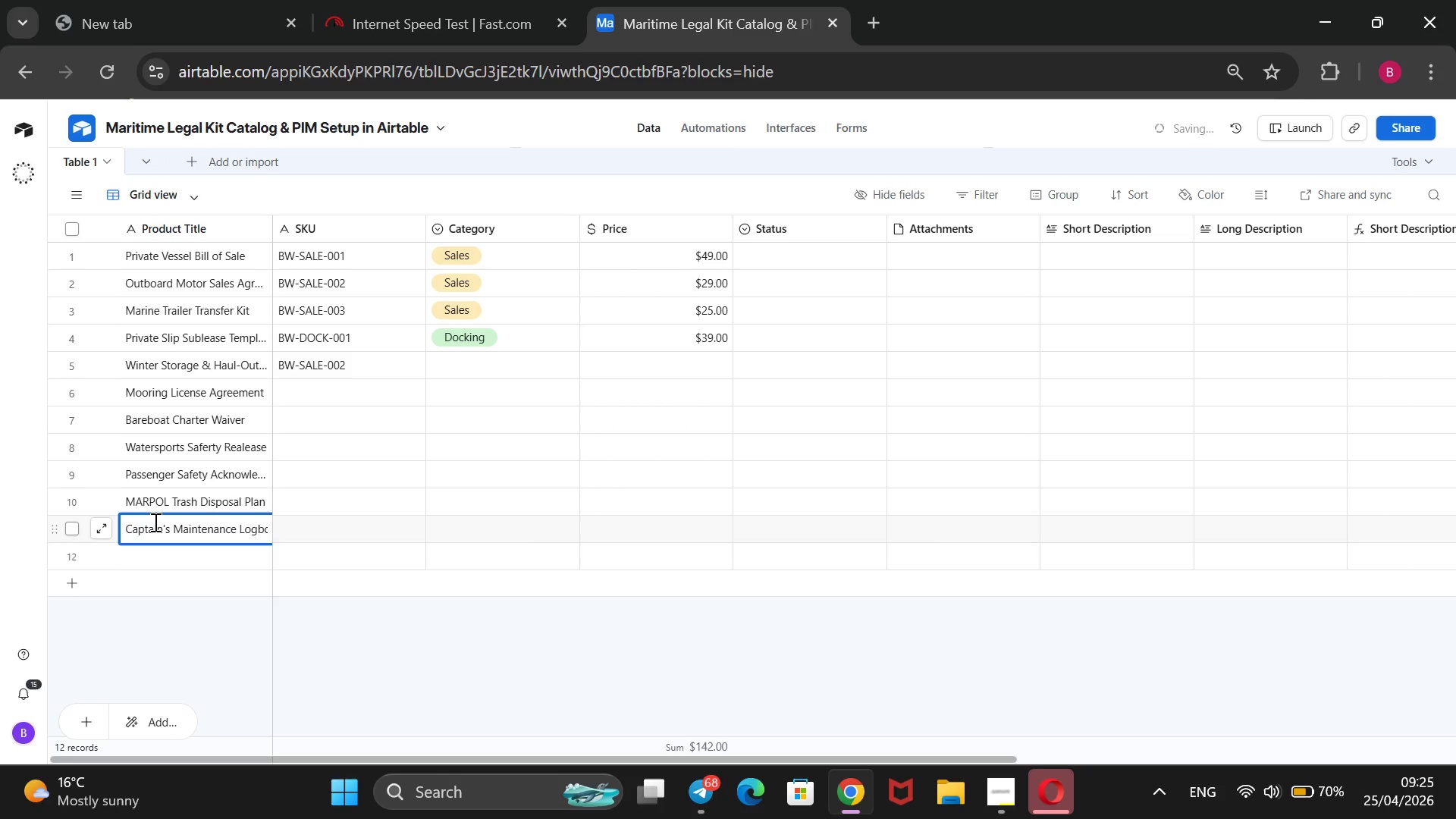 
key(Backspace)
 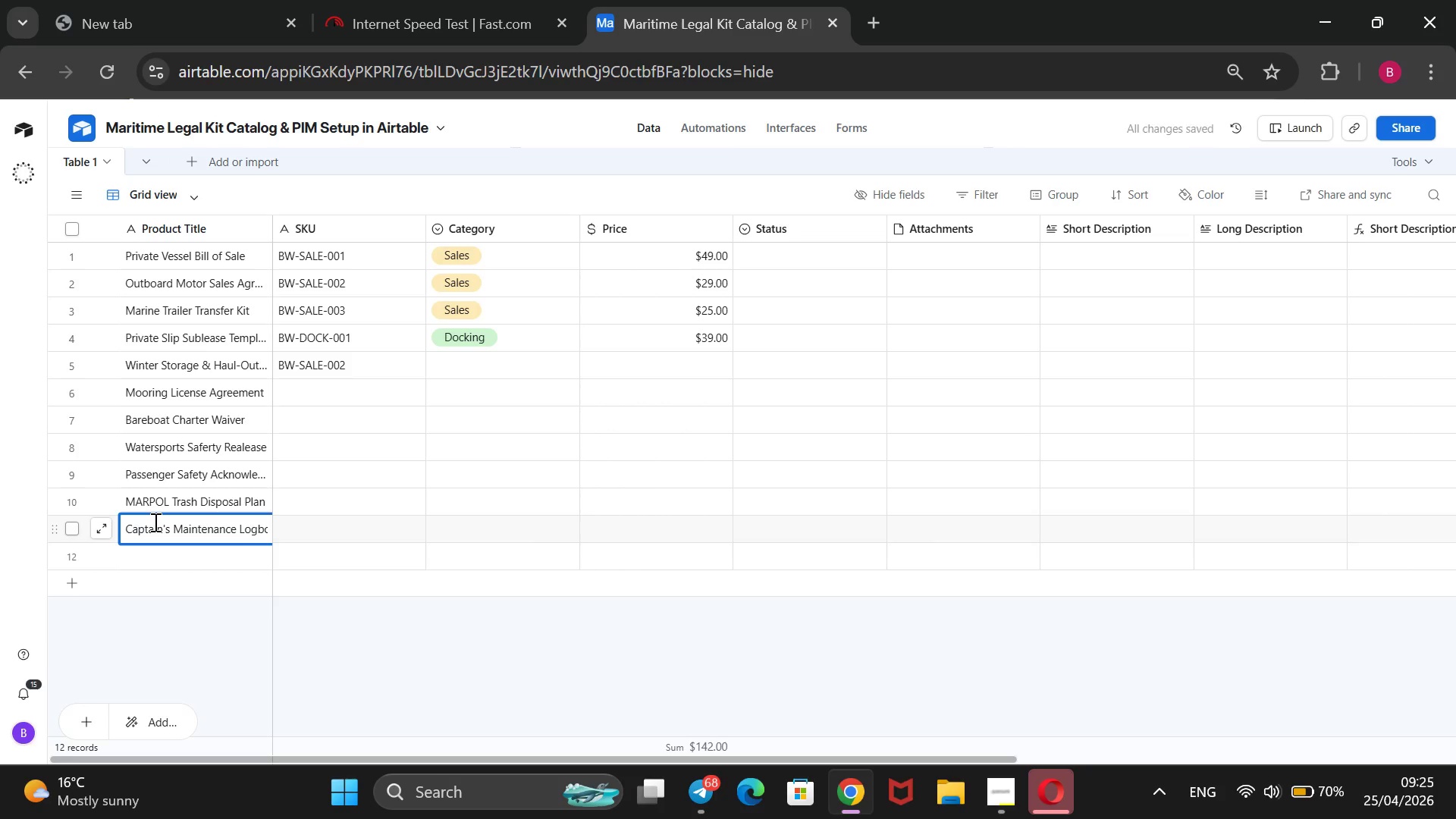 
key(Enter)
 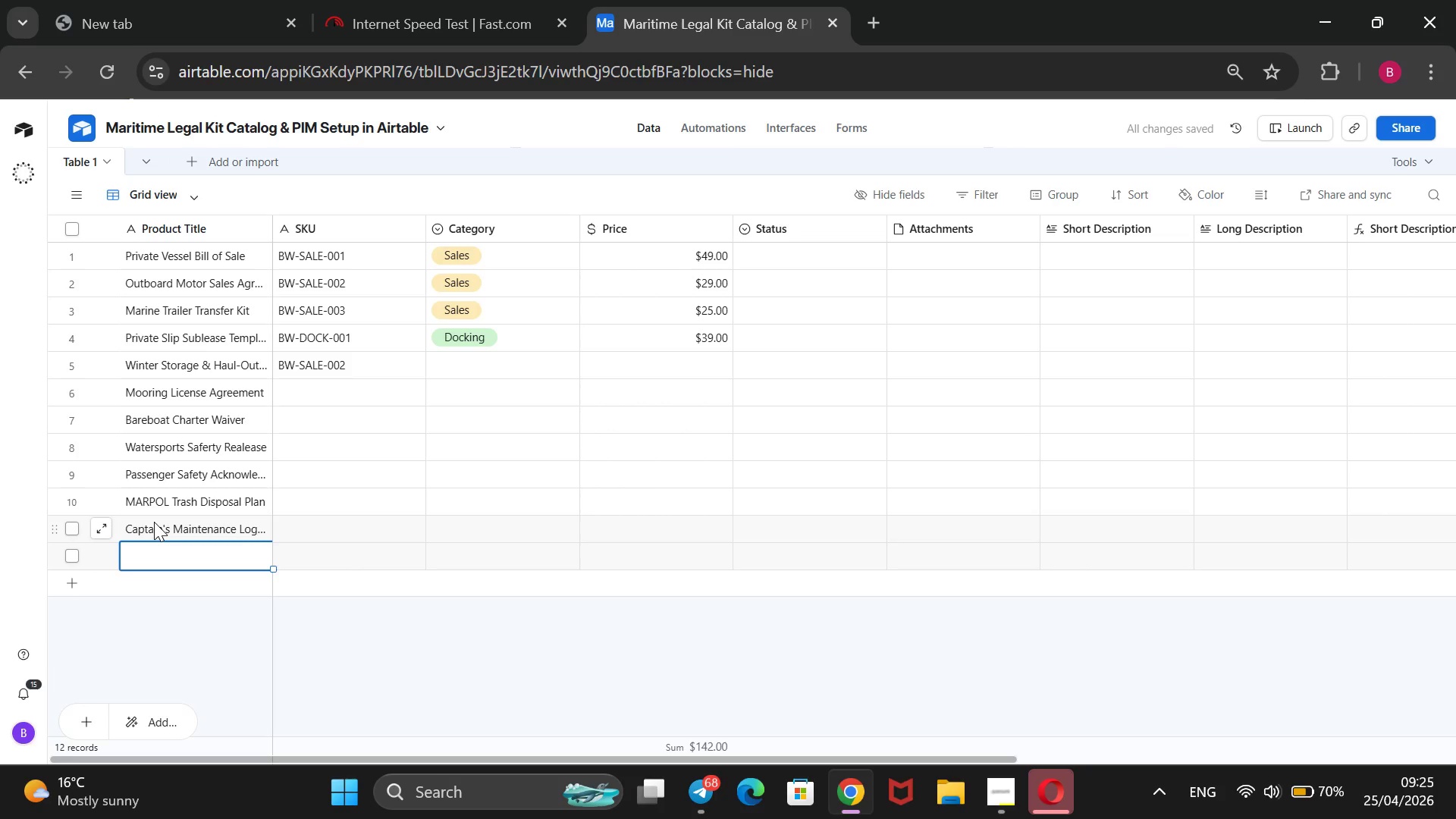 
type(Small Vessel Security Plan)
 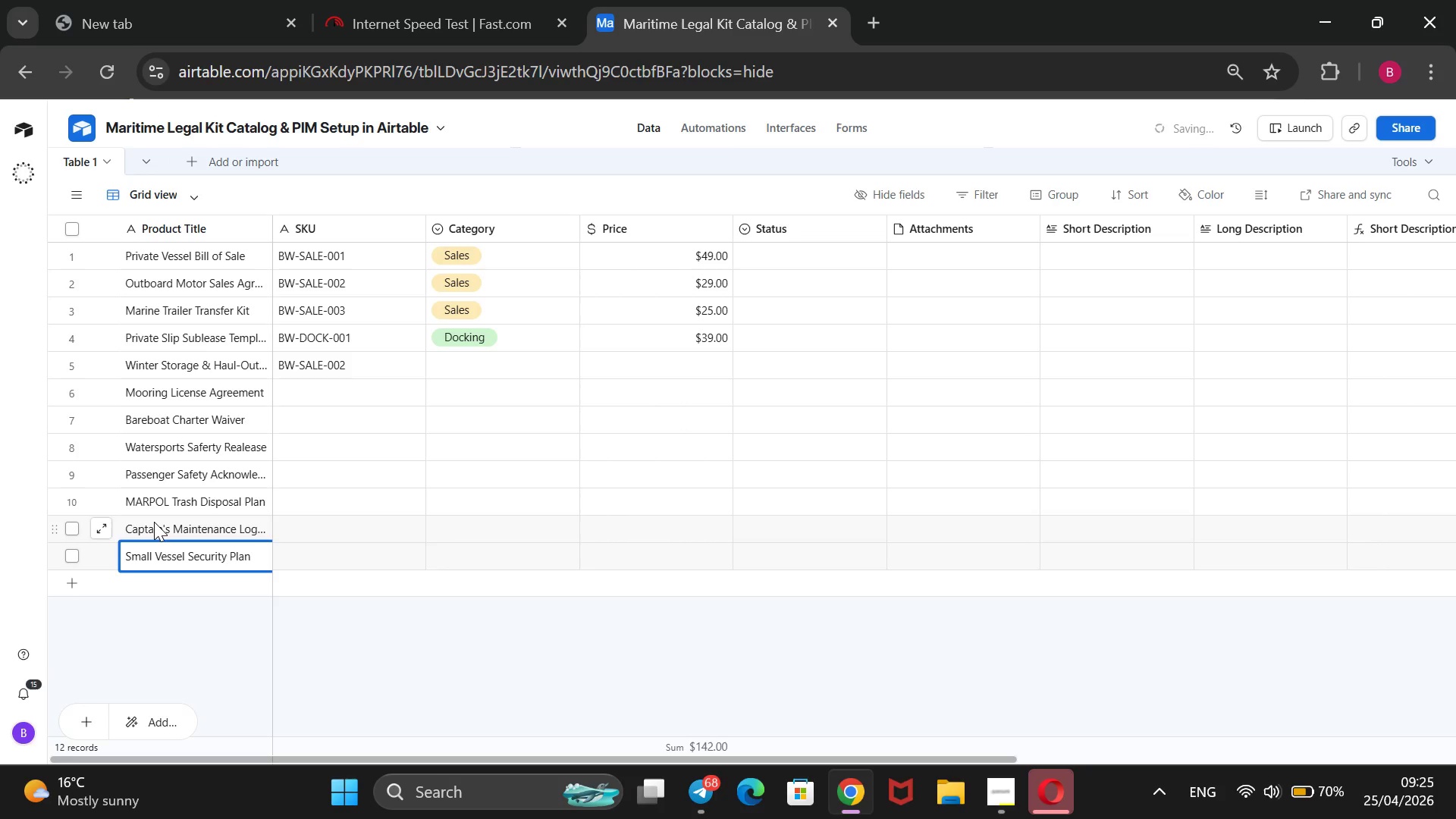 
key(ArrowRight)
 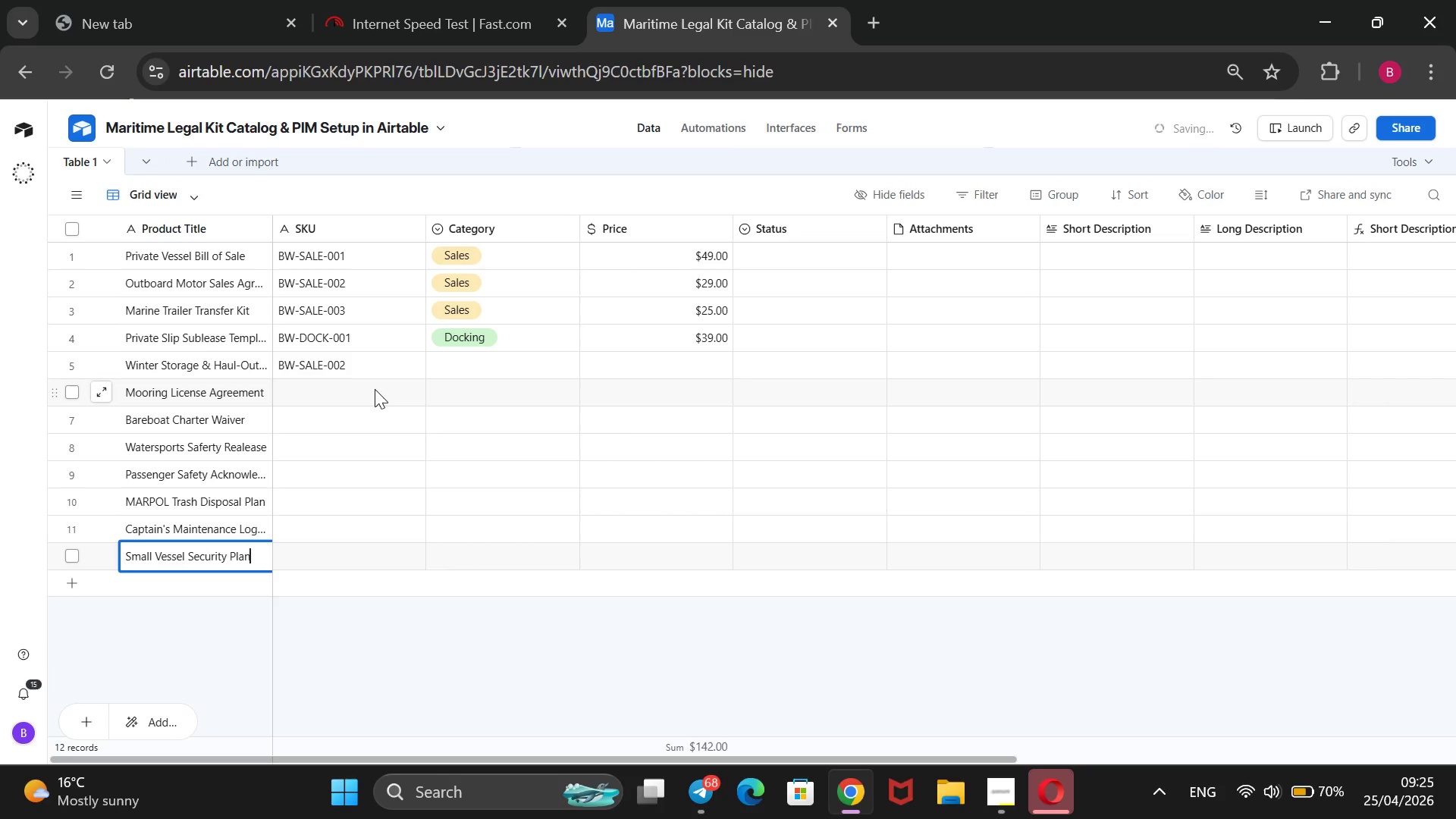 
left_click([375, 391])
 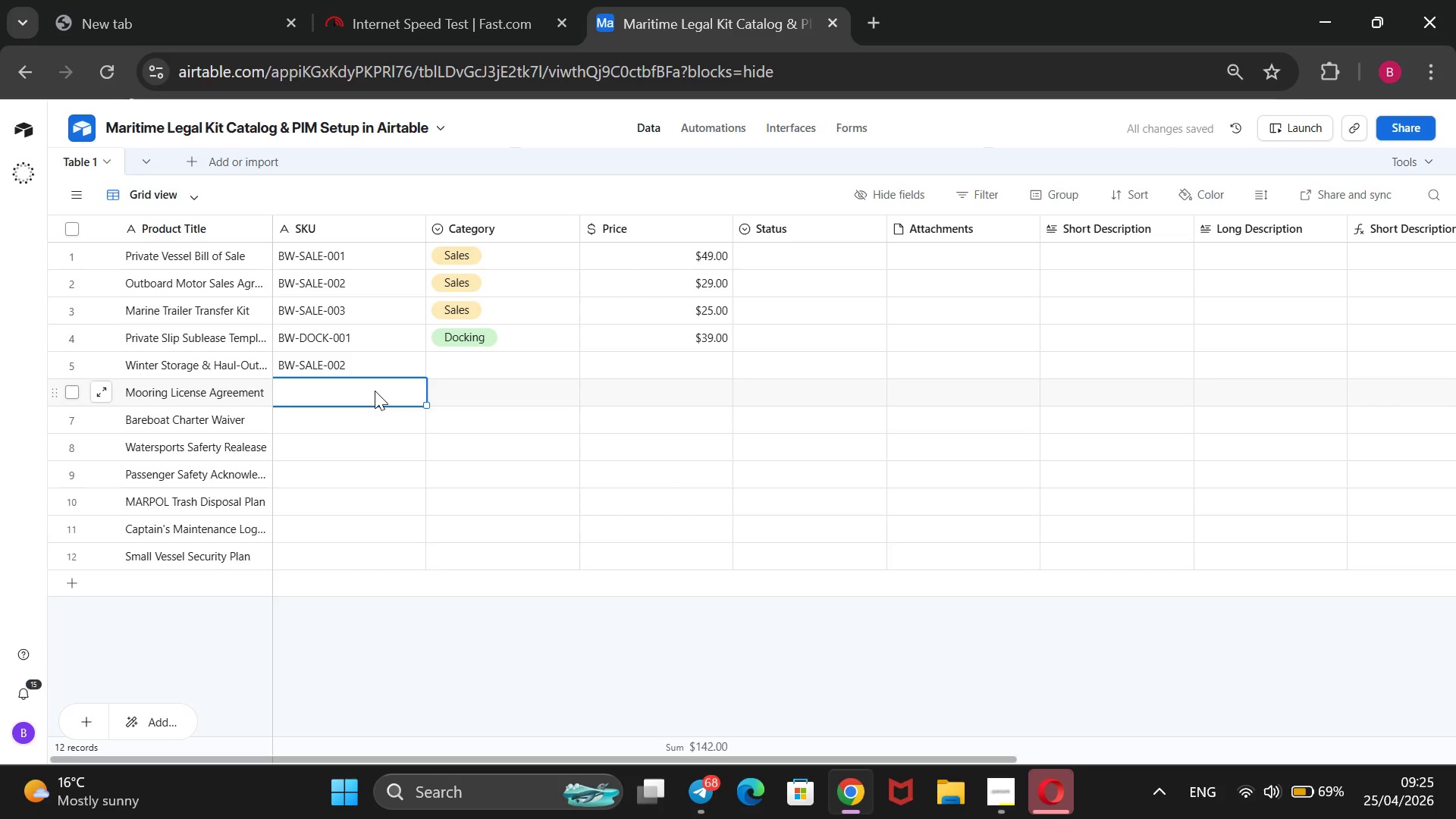 
wait(5.48)
 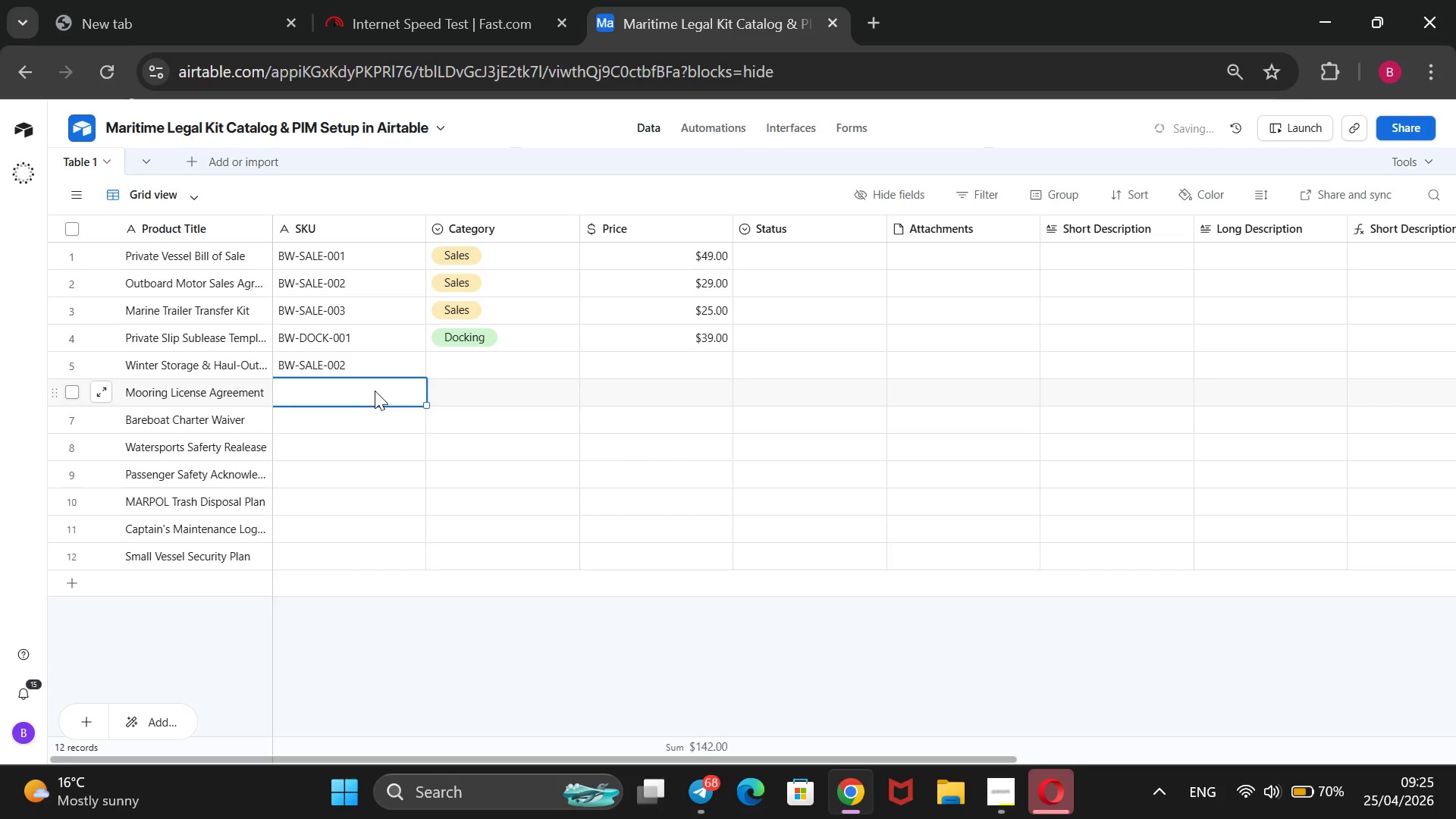 
type(BW-DOCK-003)
 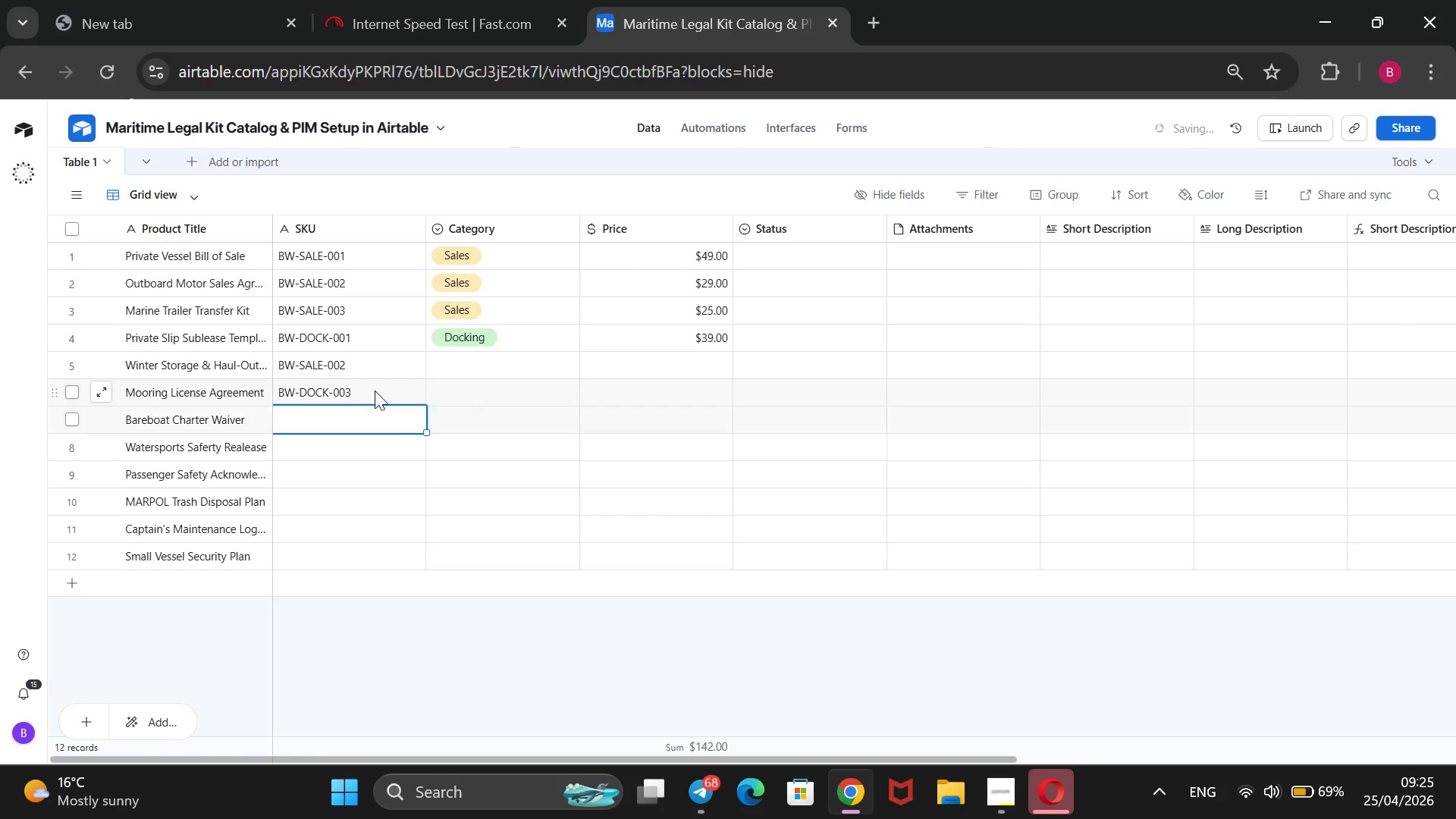 
key(Enter)
 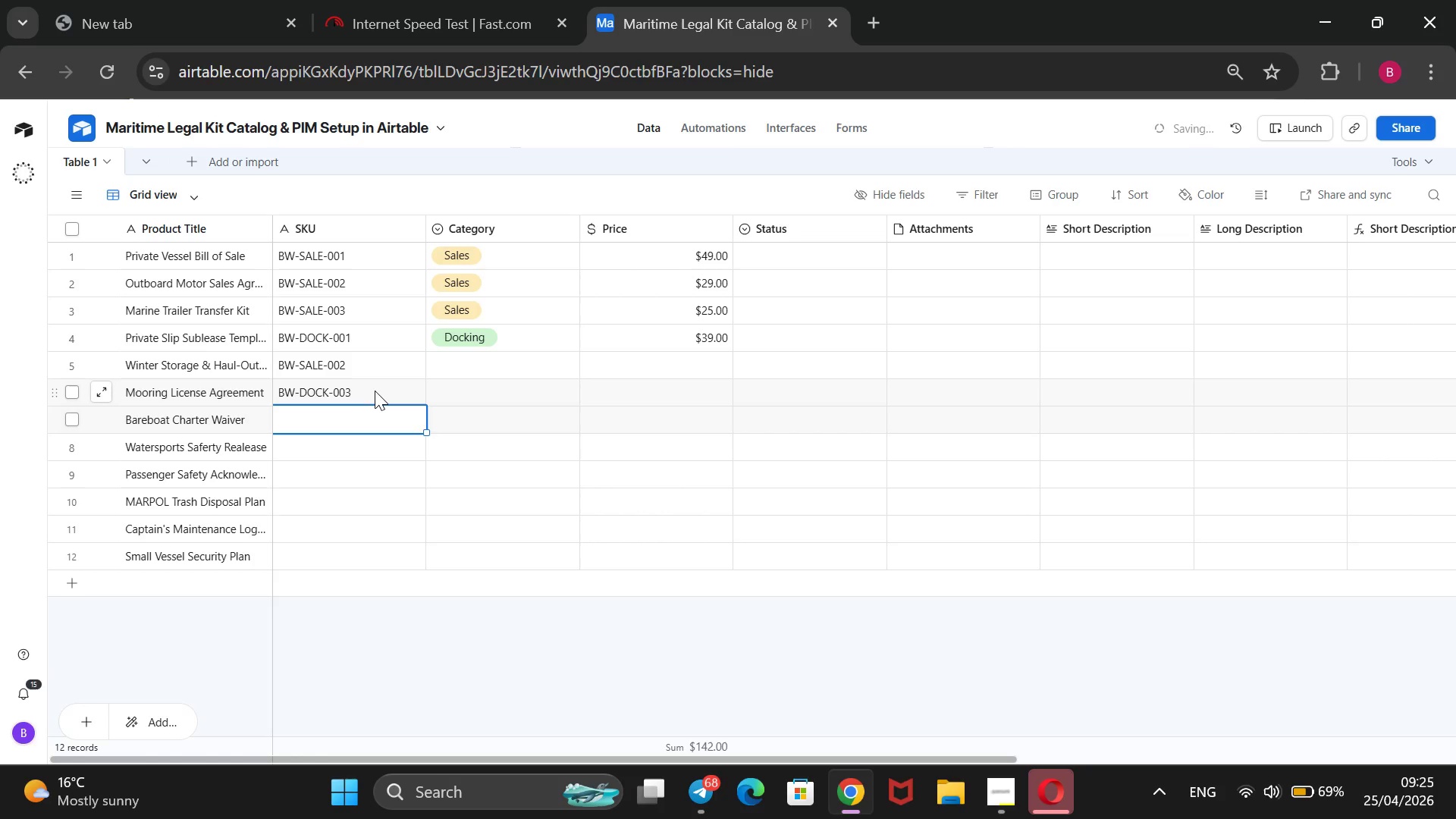 
type(BW-LIAB-001)
 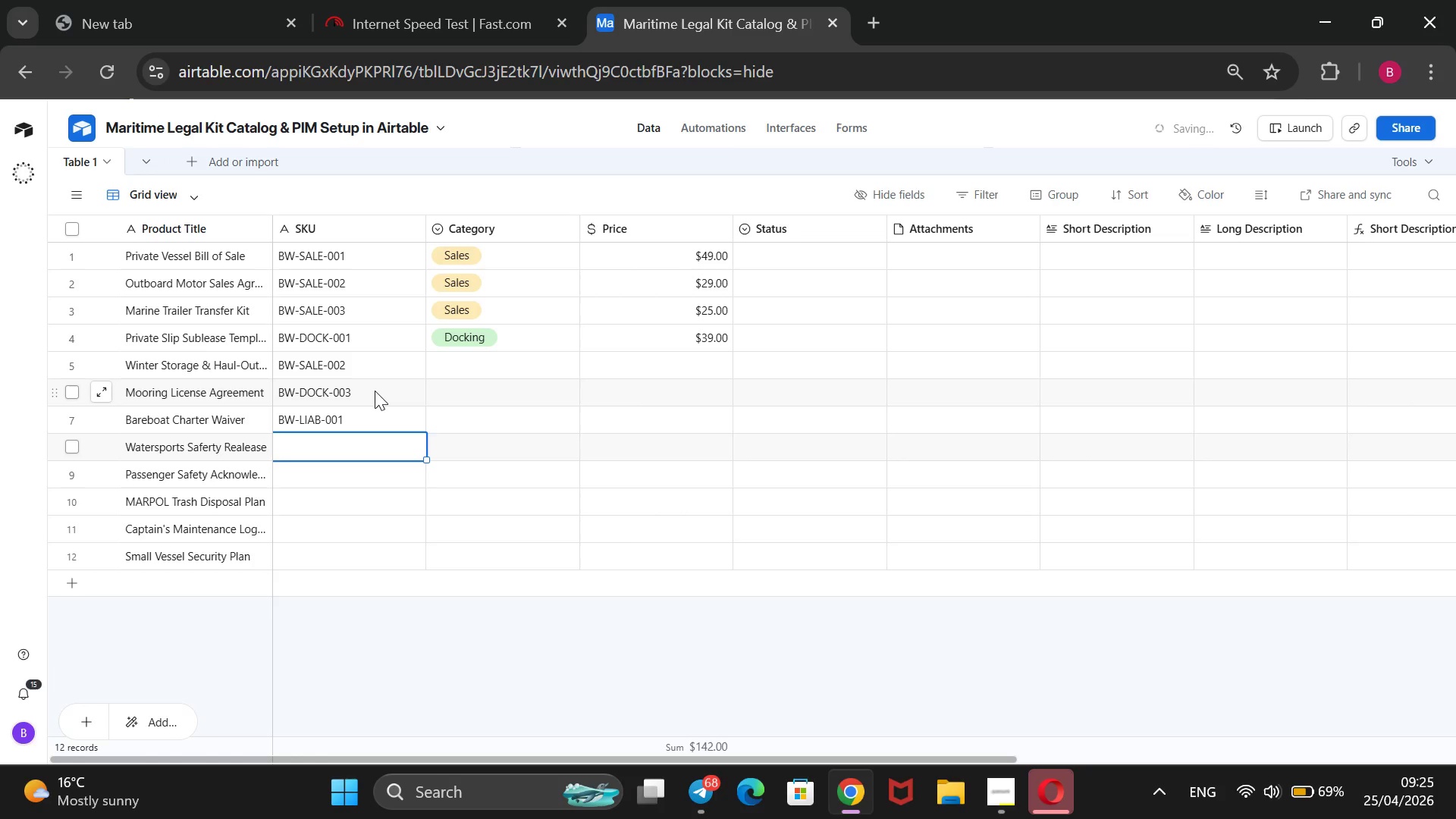 
key(Enter)
 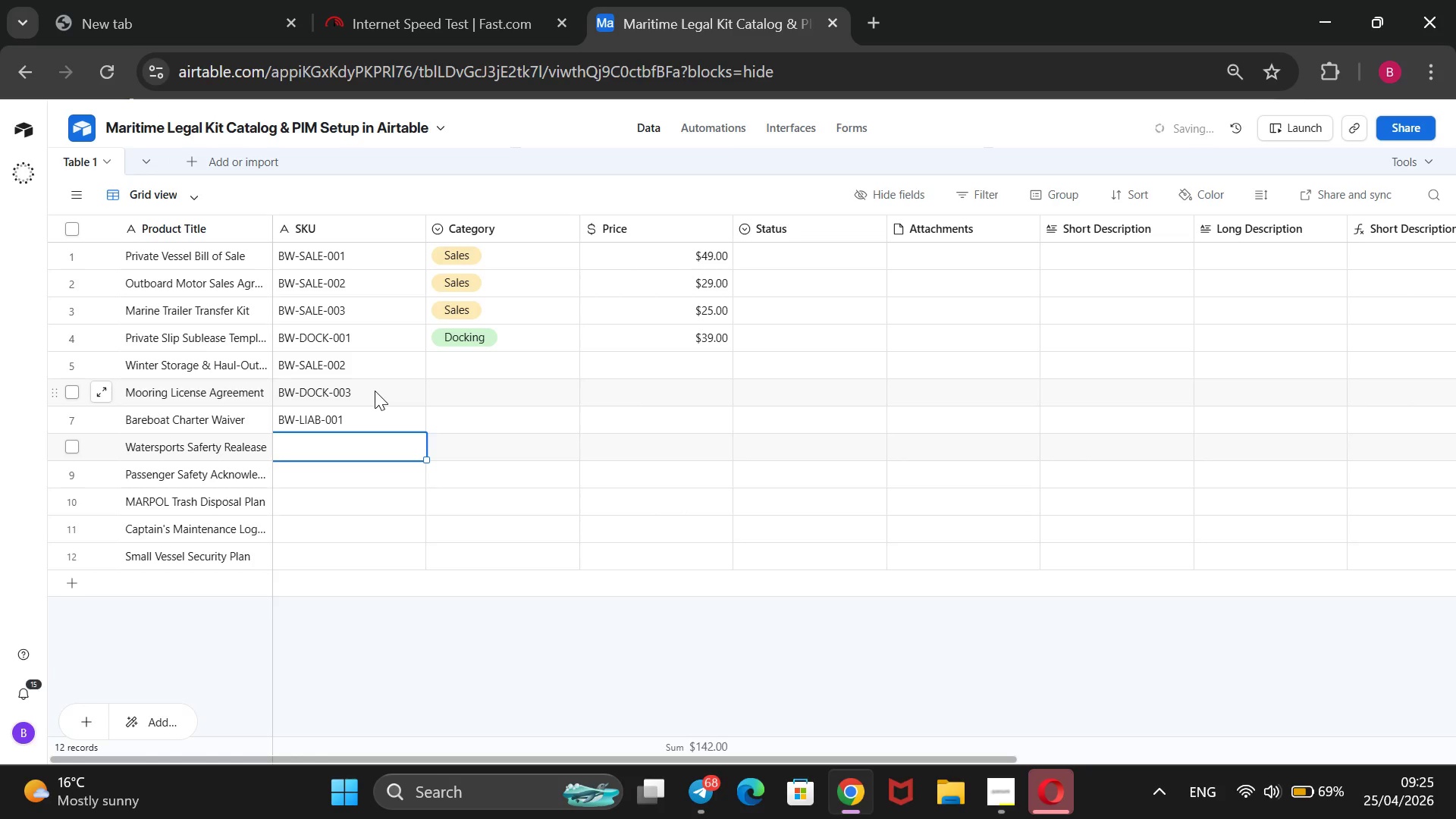 
type(BW)
 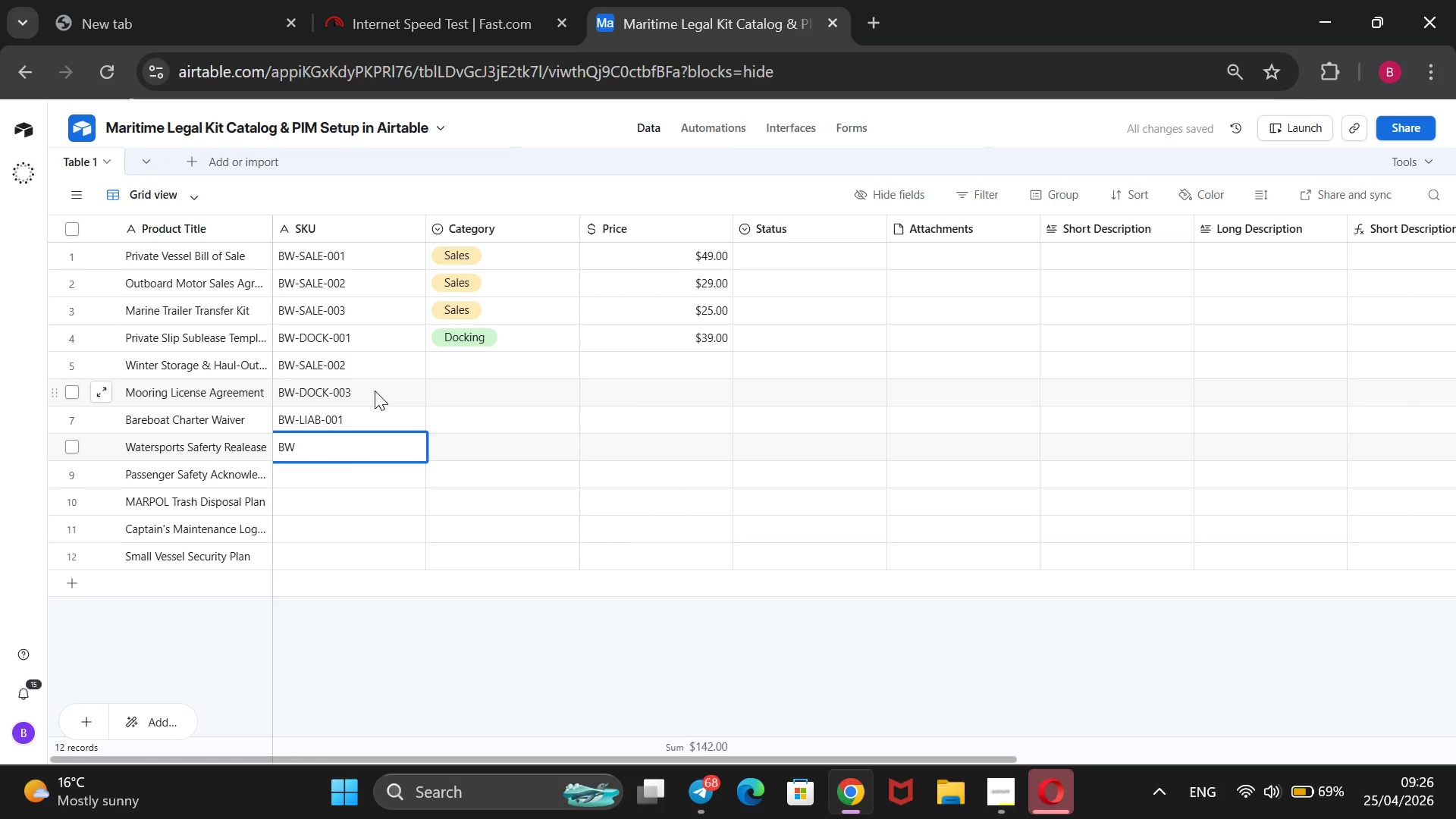 
wait(5.22)
 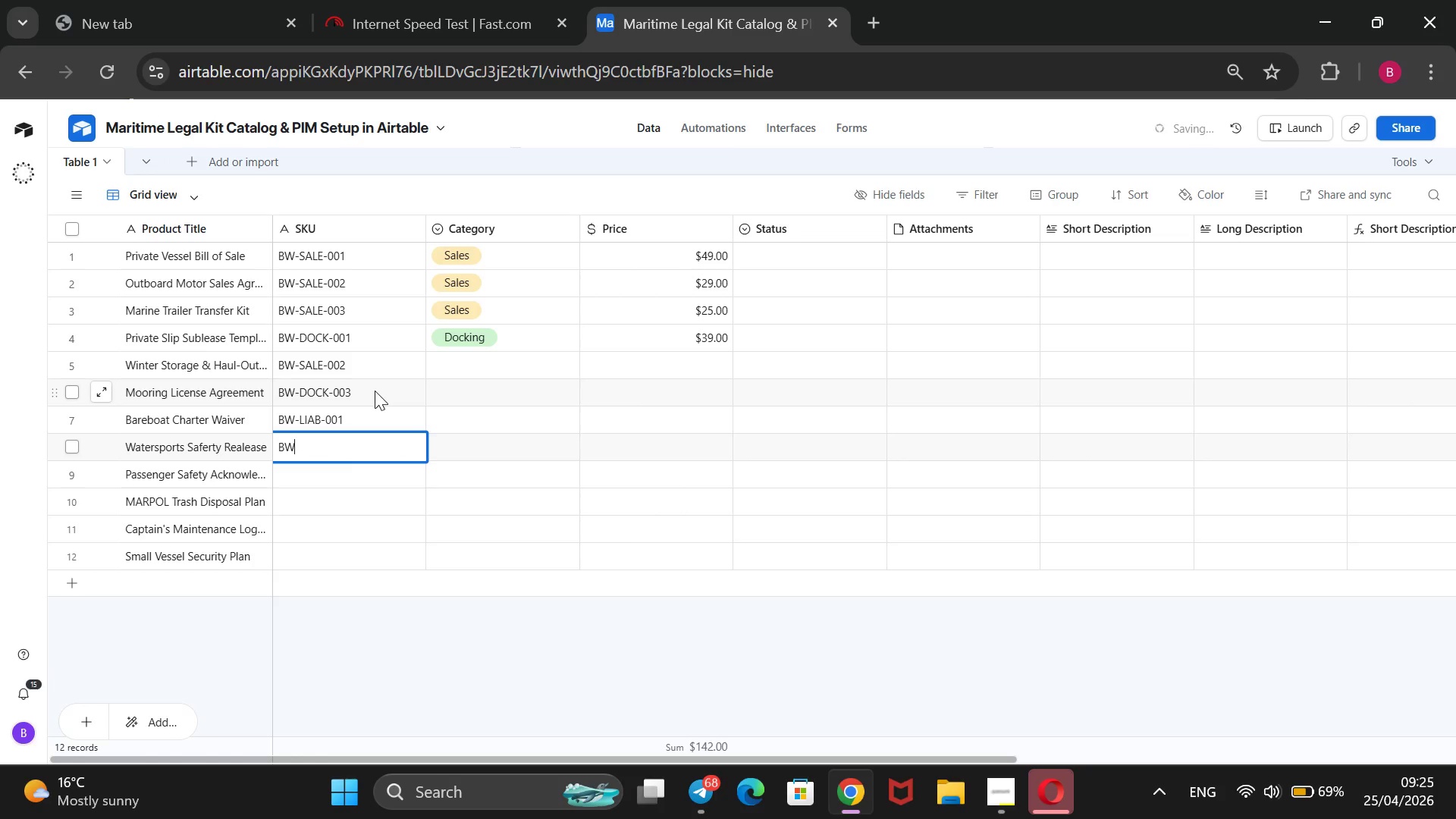 
type(-LIAB-002)
 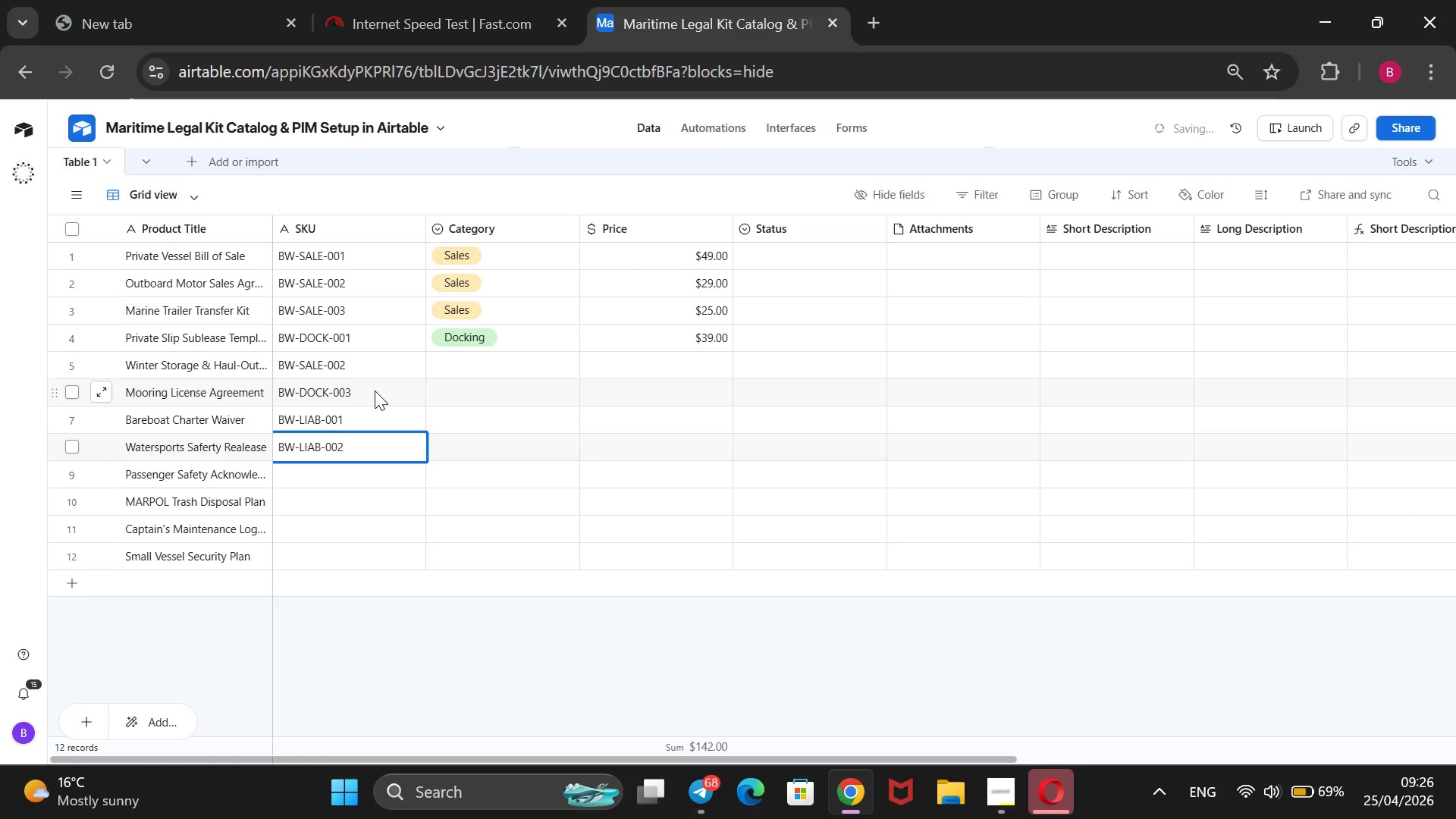 
key(Enter)
 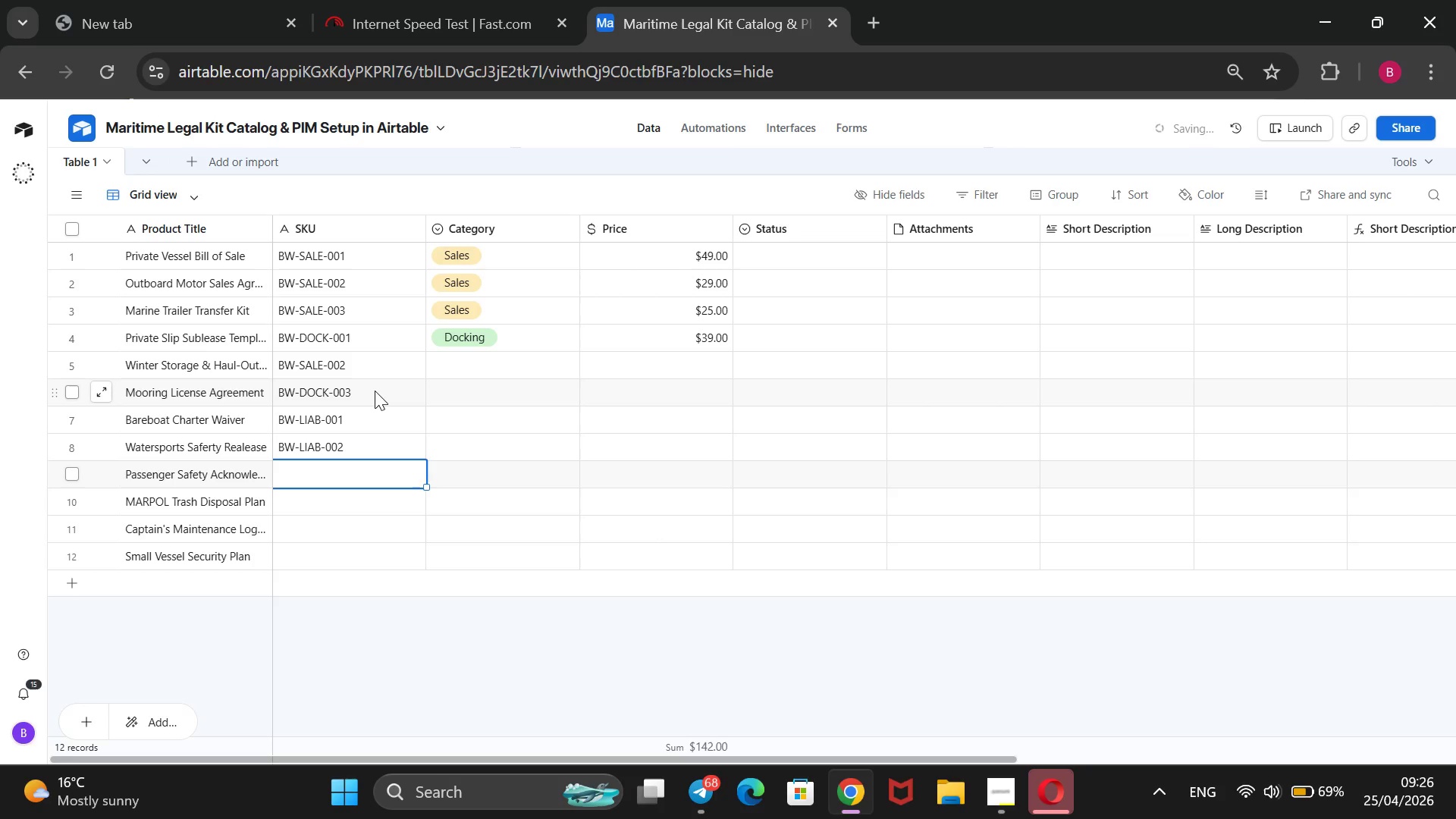 
type(BW-LIAB-003)
 